 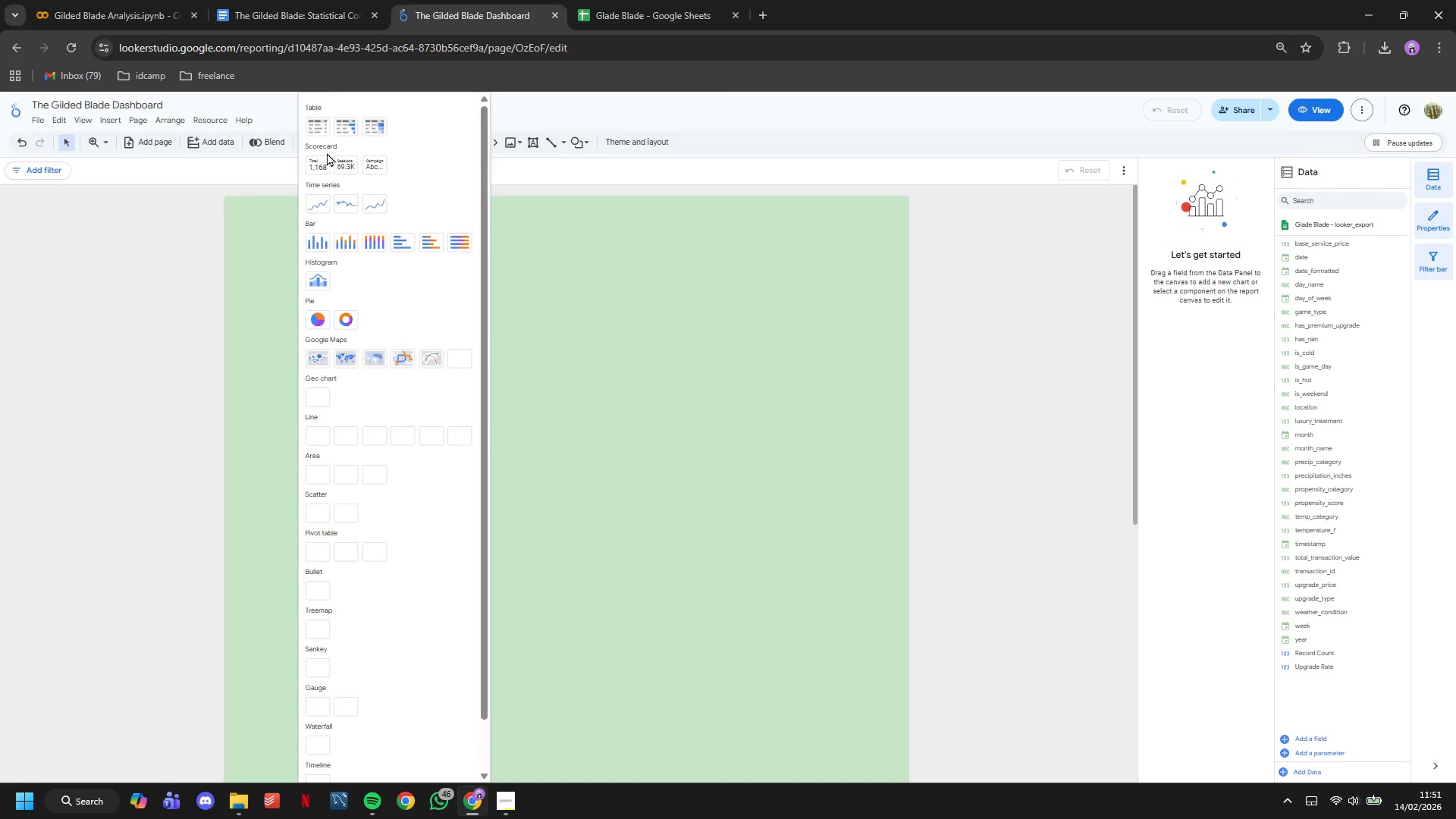 
double_click([318, 168])
 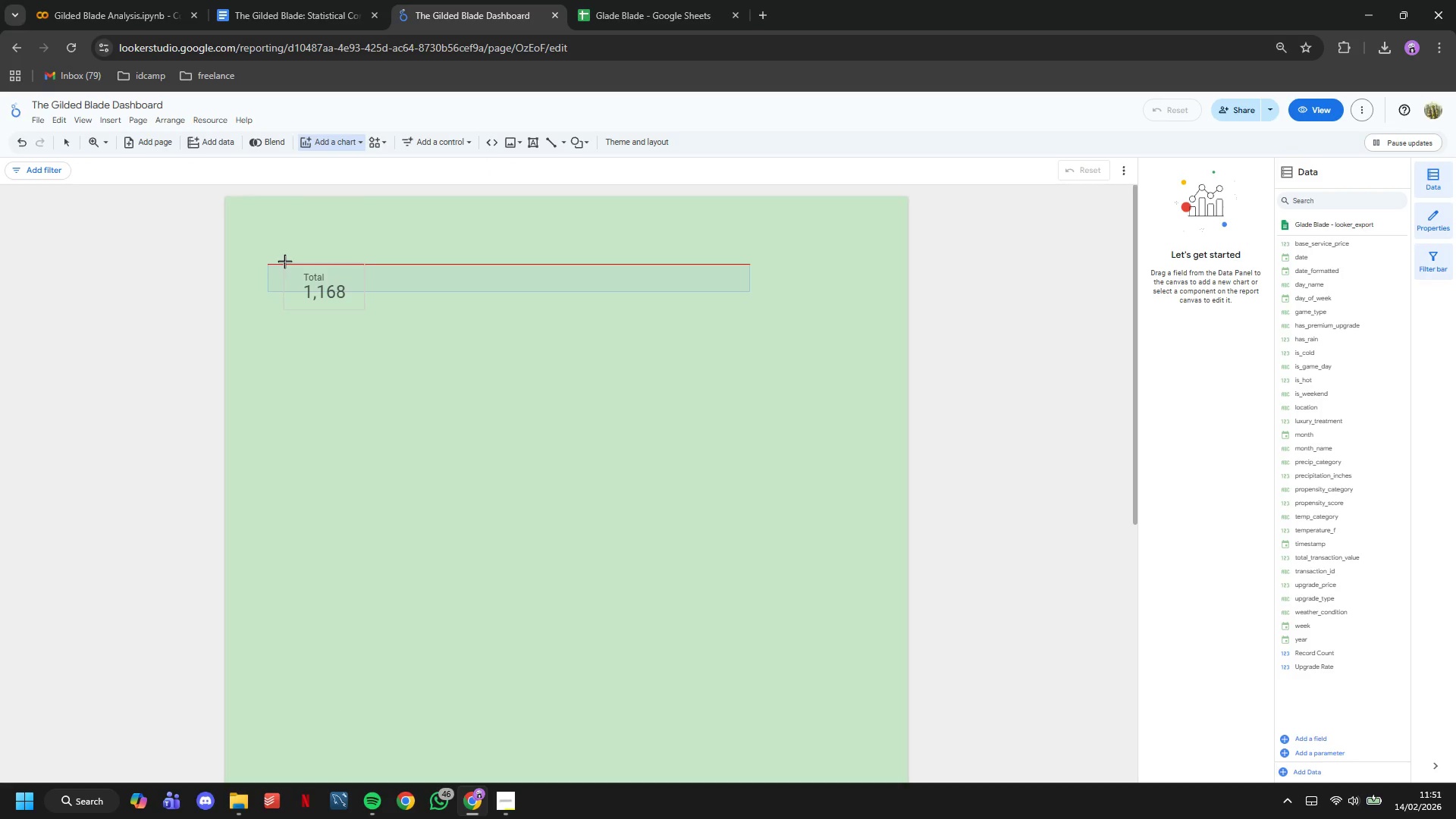 
left_click([284, 261])
 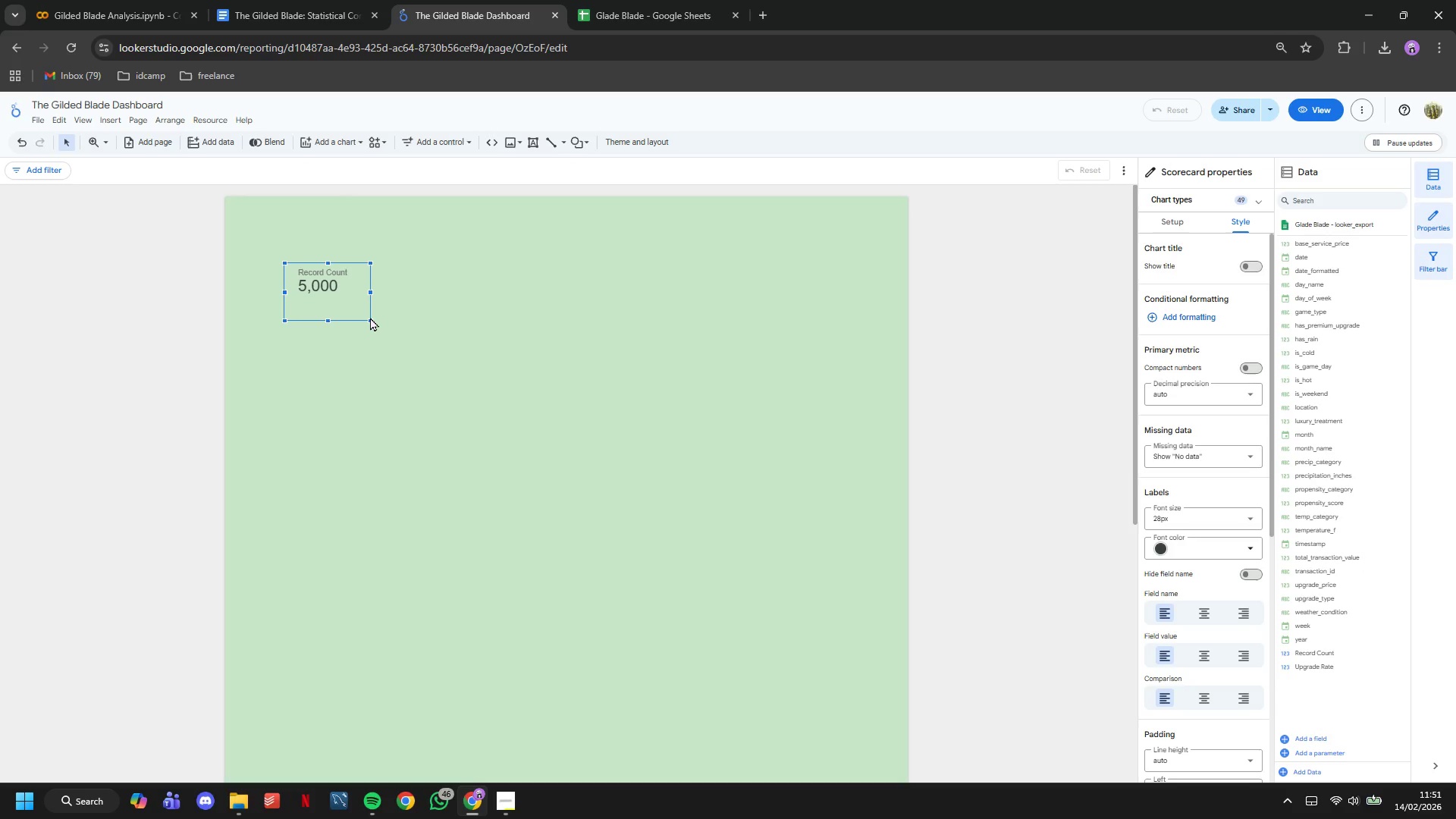 
left_click_drag(start_coordinate=[370, 318], to_coordinate=[429, 327])
 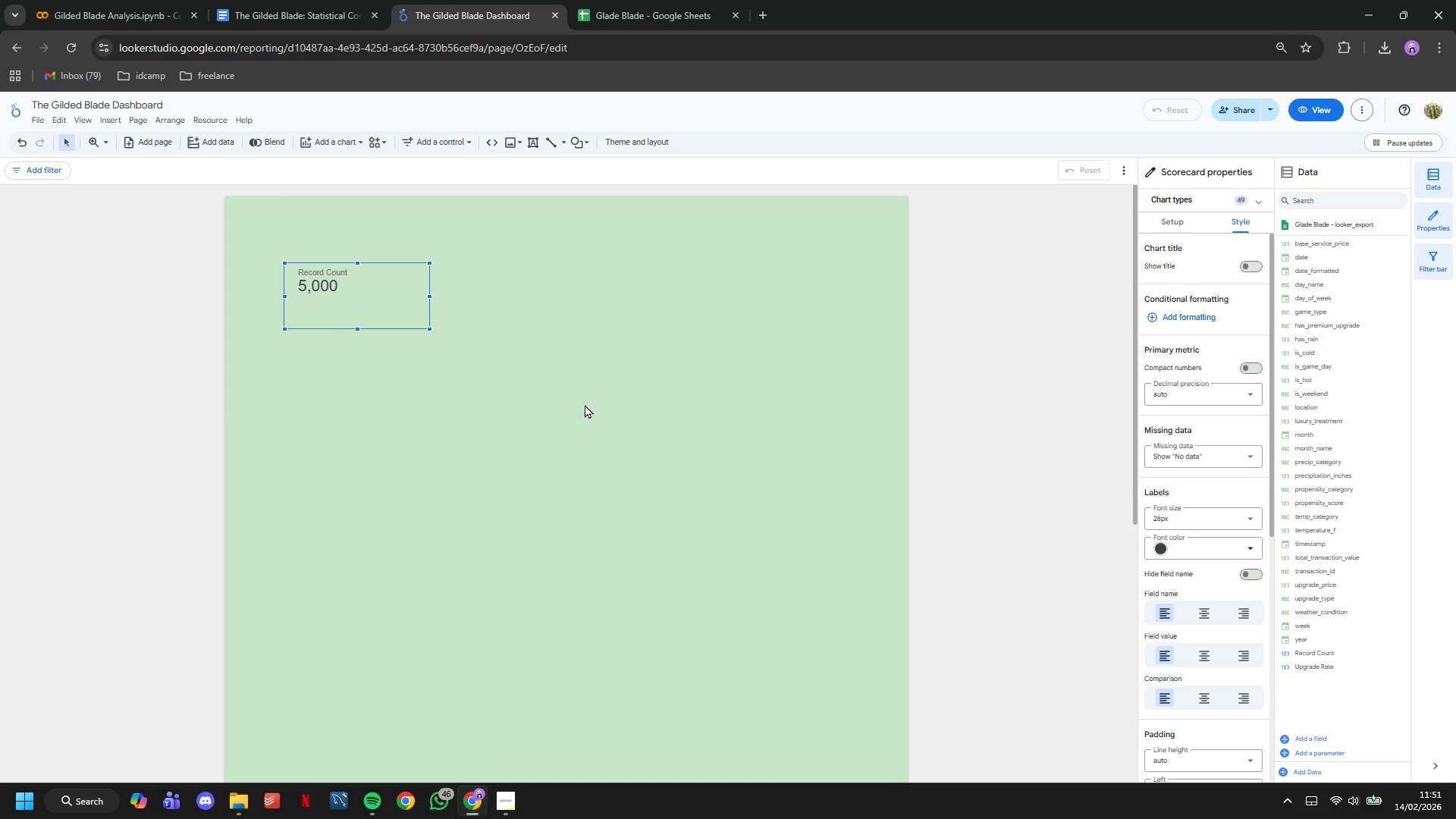 
left_click([585, 404])
 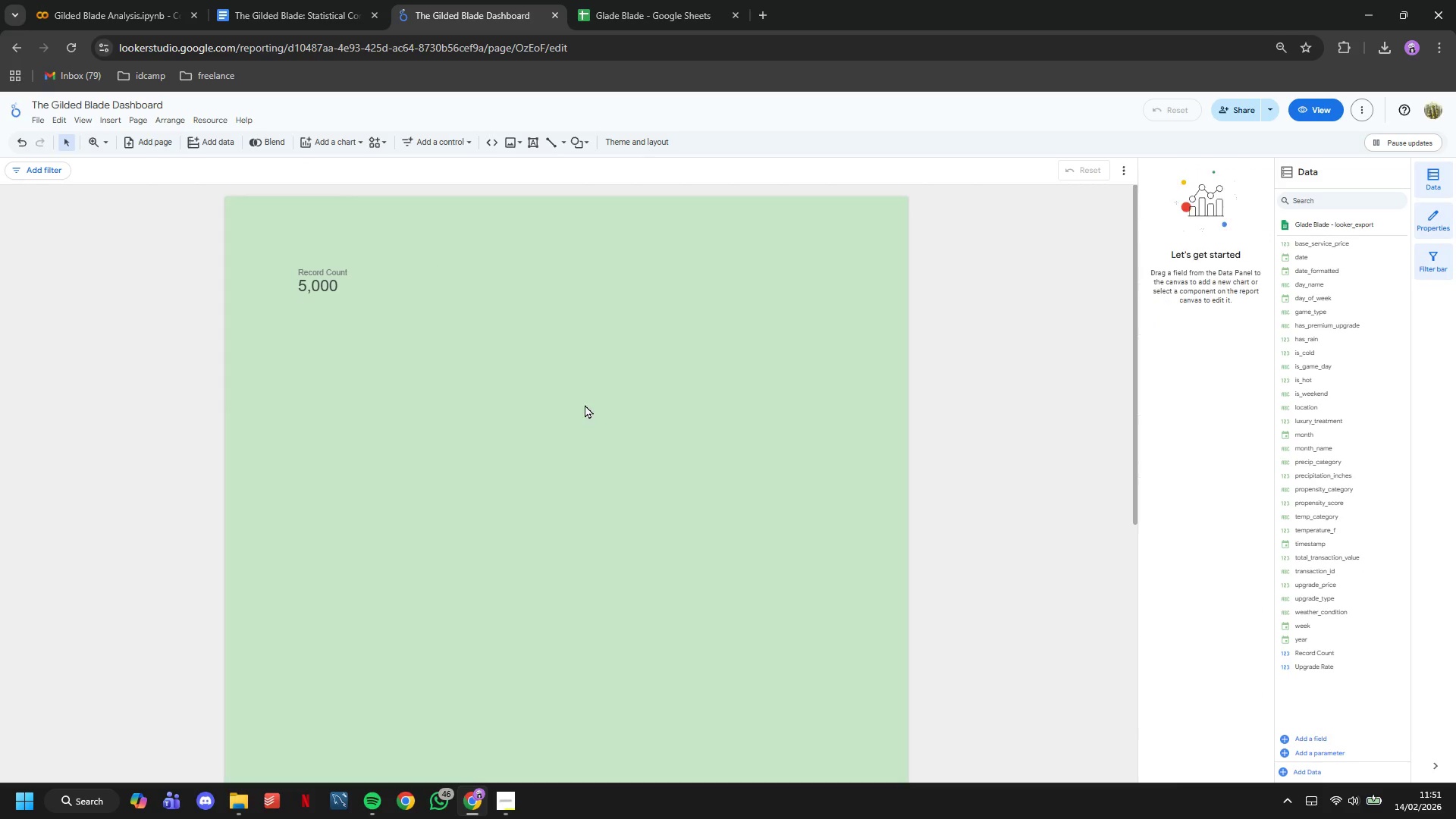 
right_click([585, 404])
 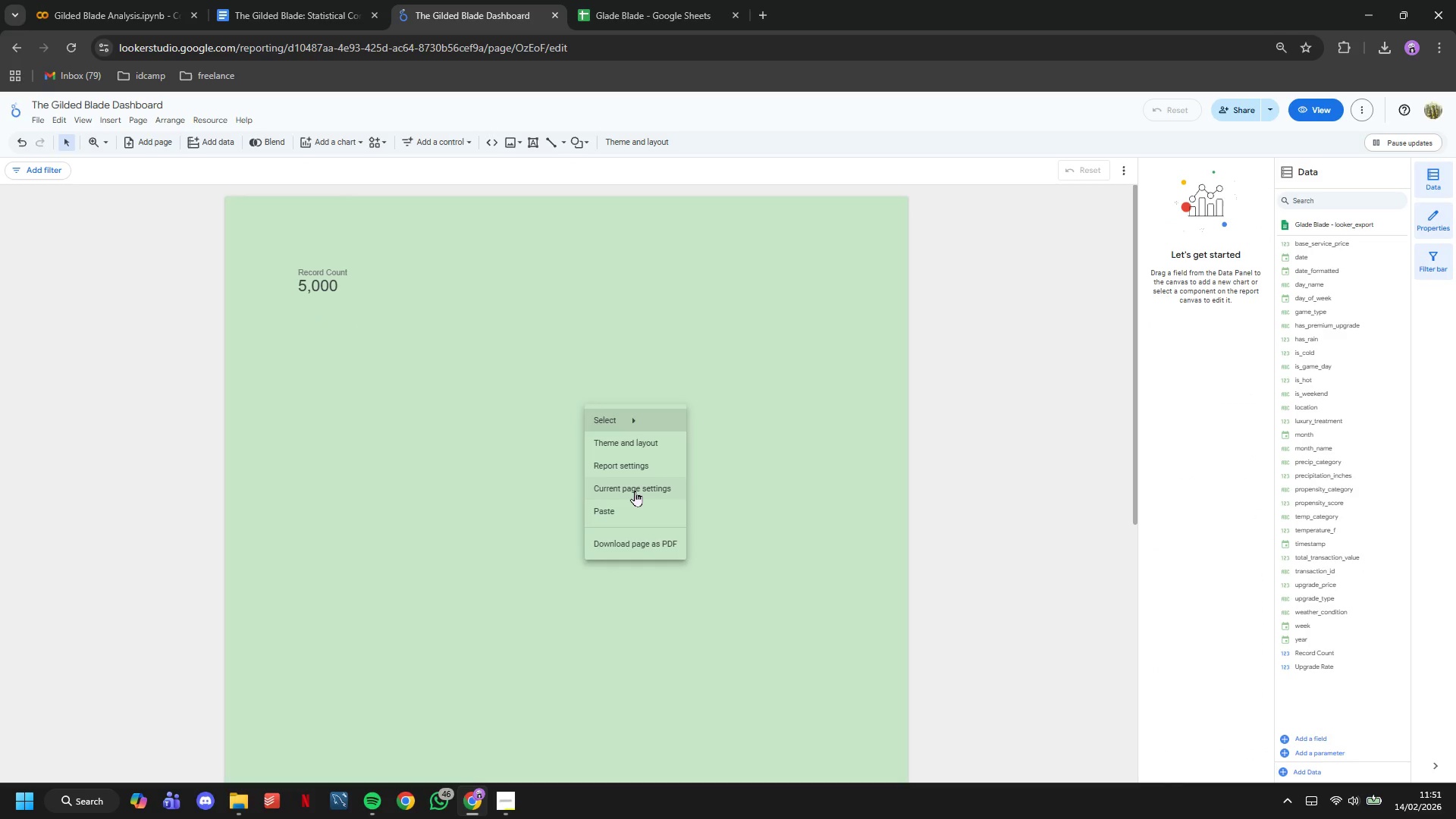 
left_click([633, 489])
 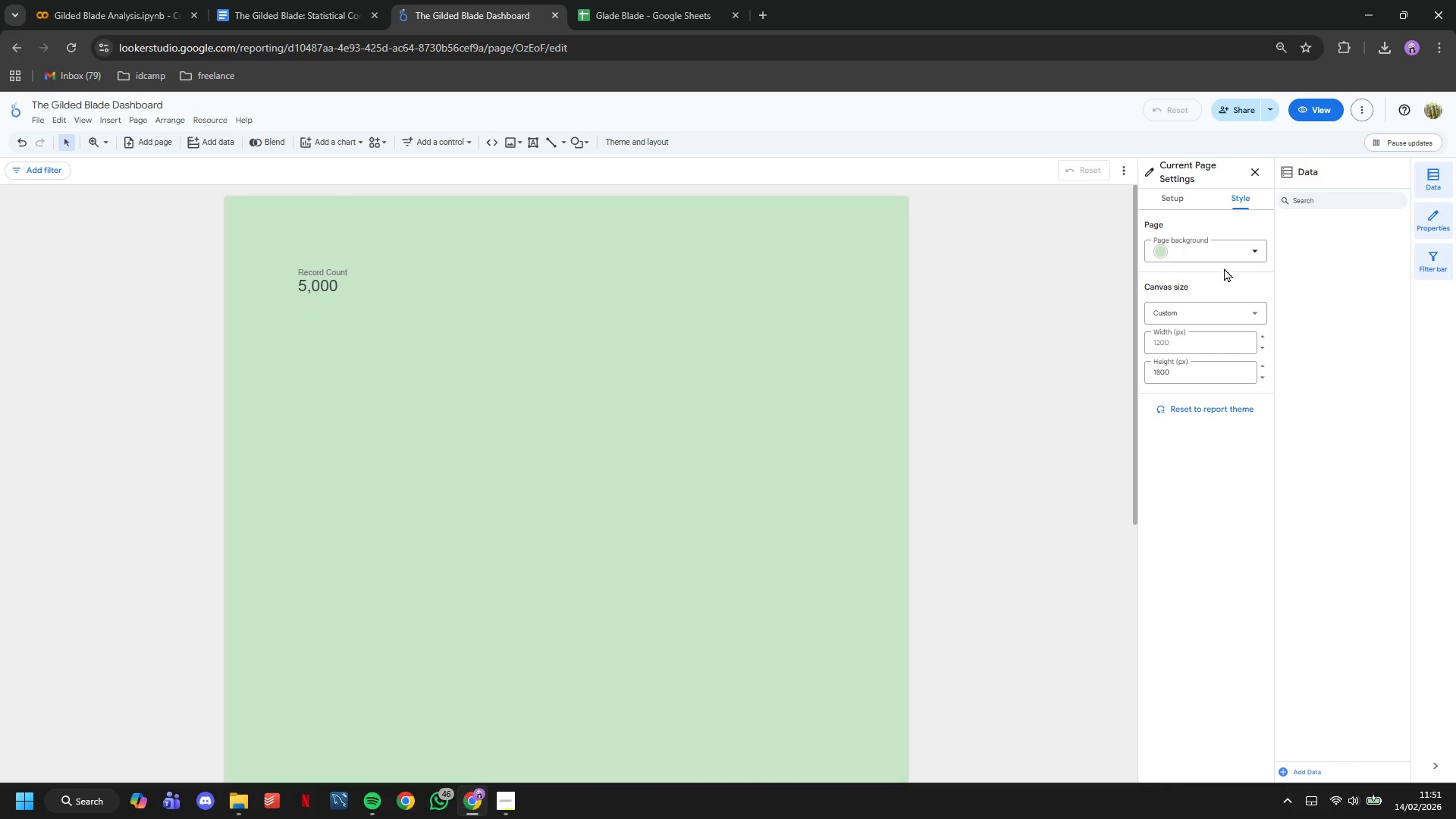 
left_click([1222, 254])
 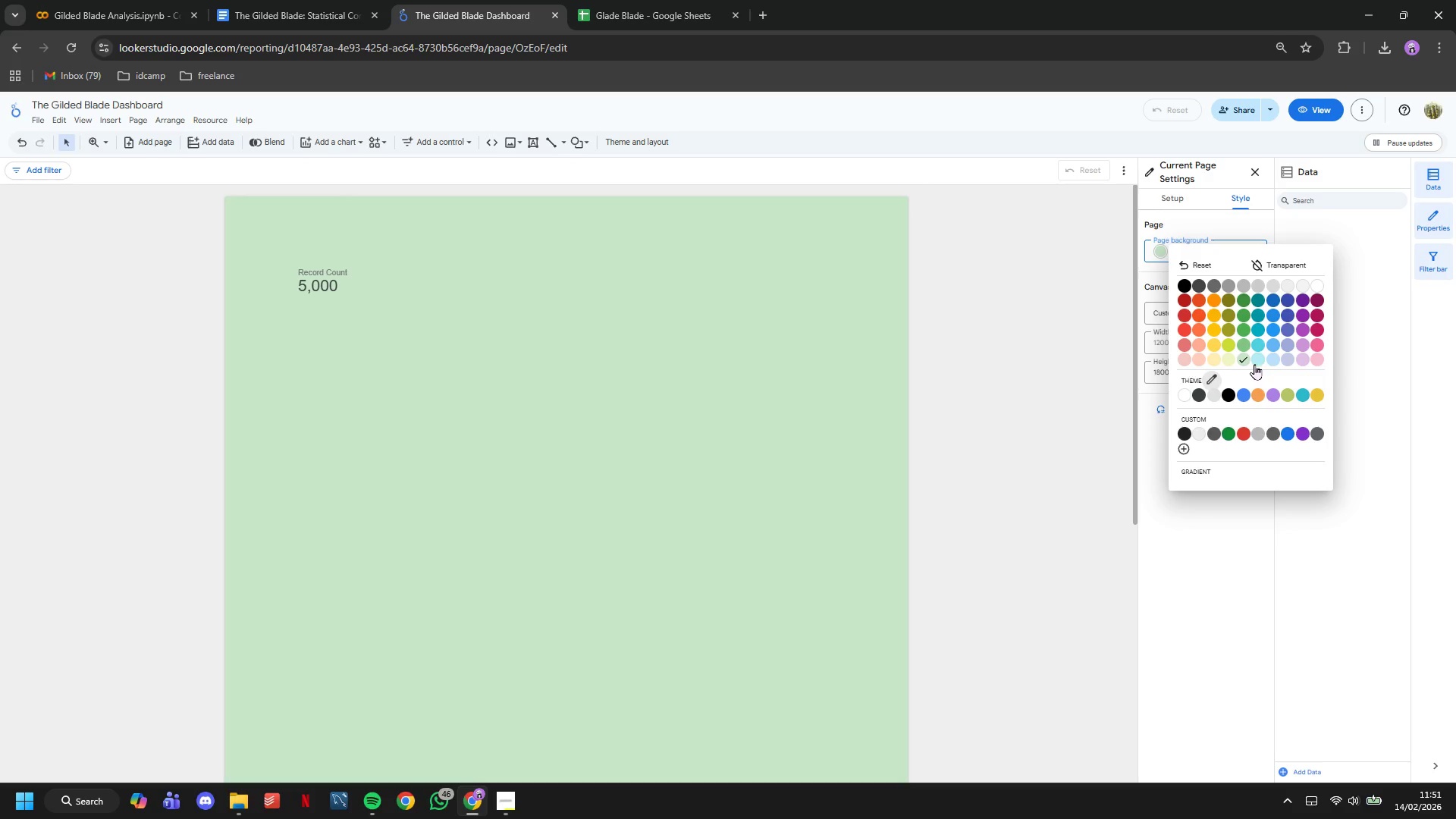 
wait(7.02)
 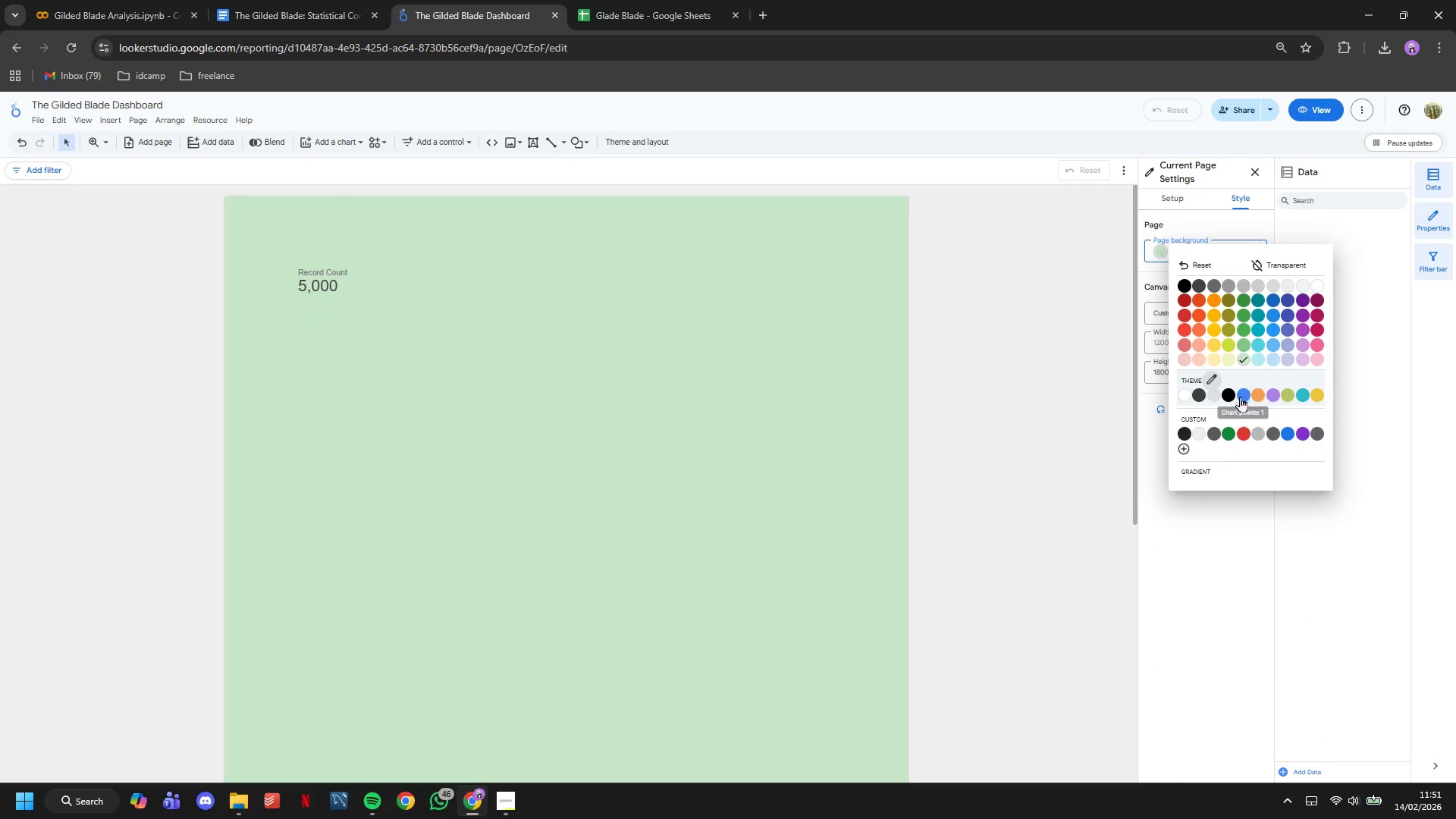 
double_click([336, 289])
 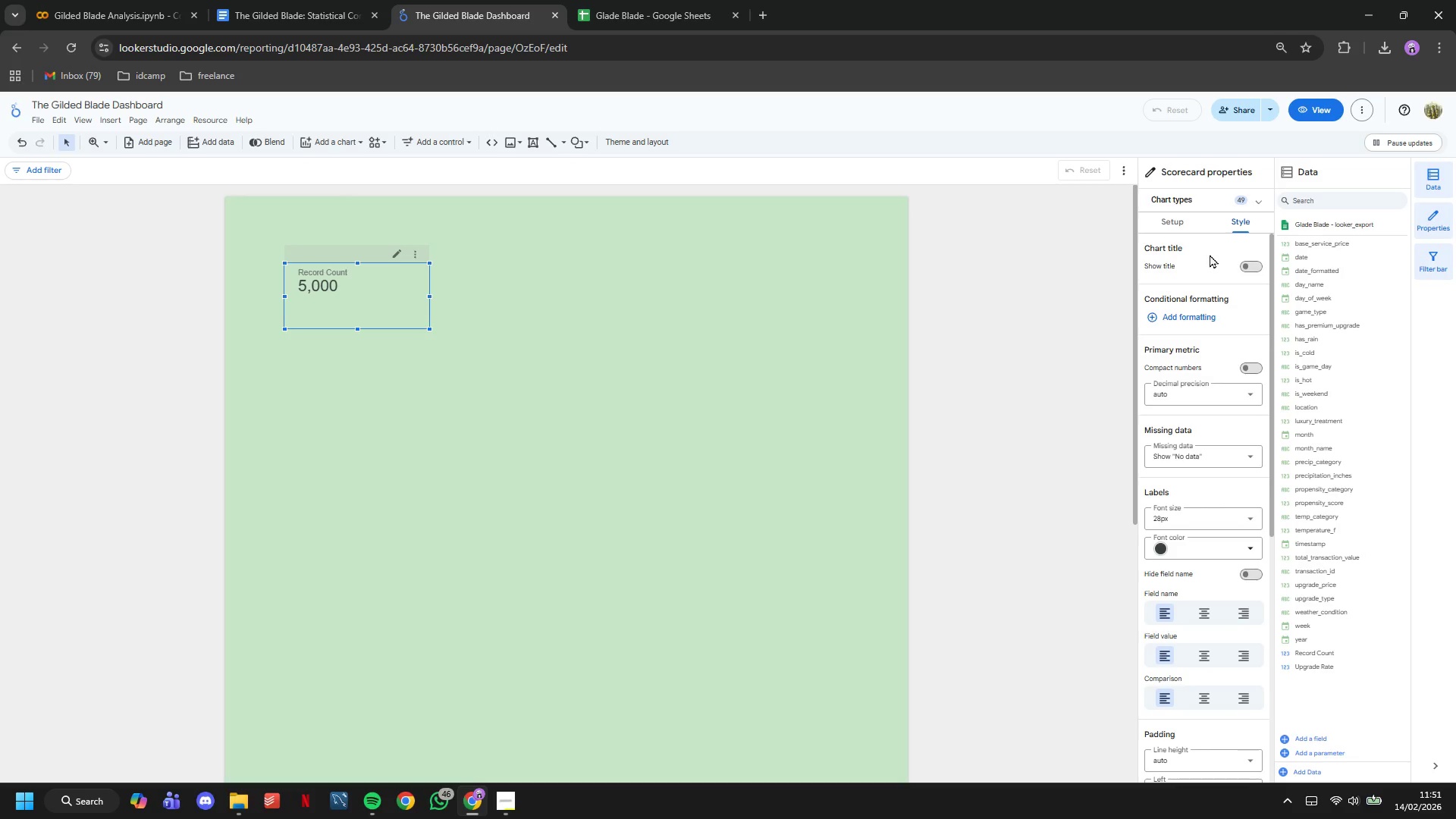 
left_click([1185, 220])
 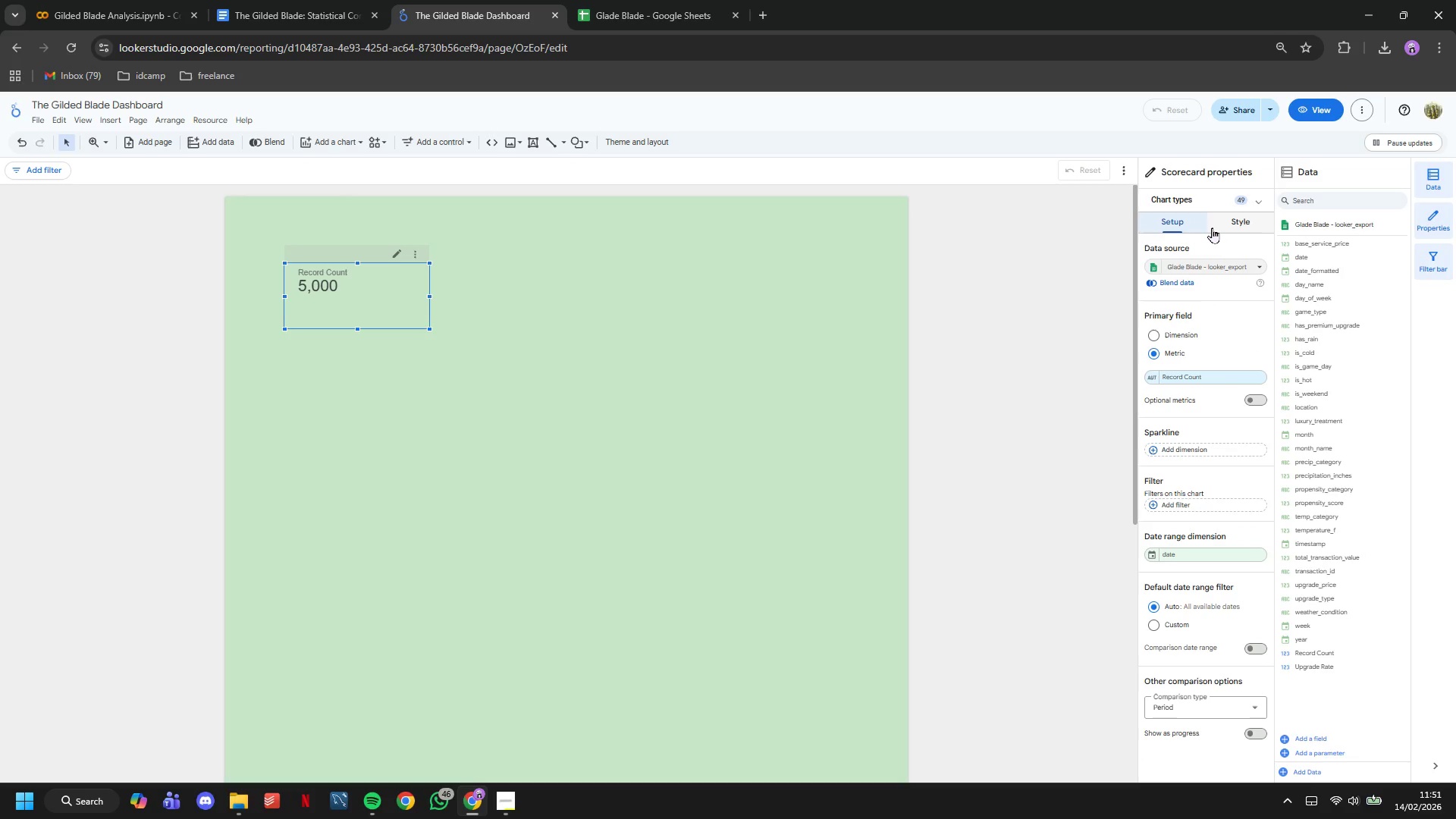 
wait(6.24)
 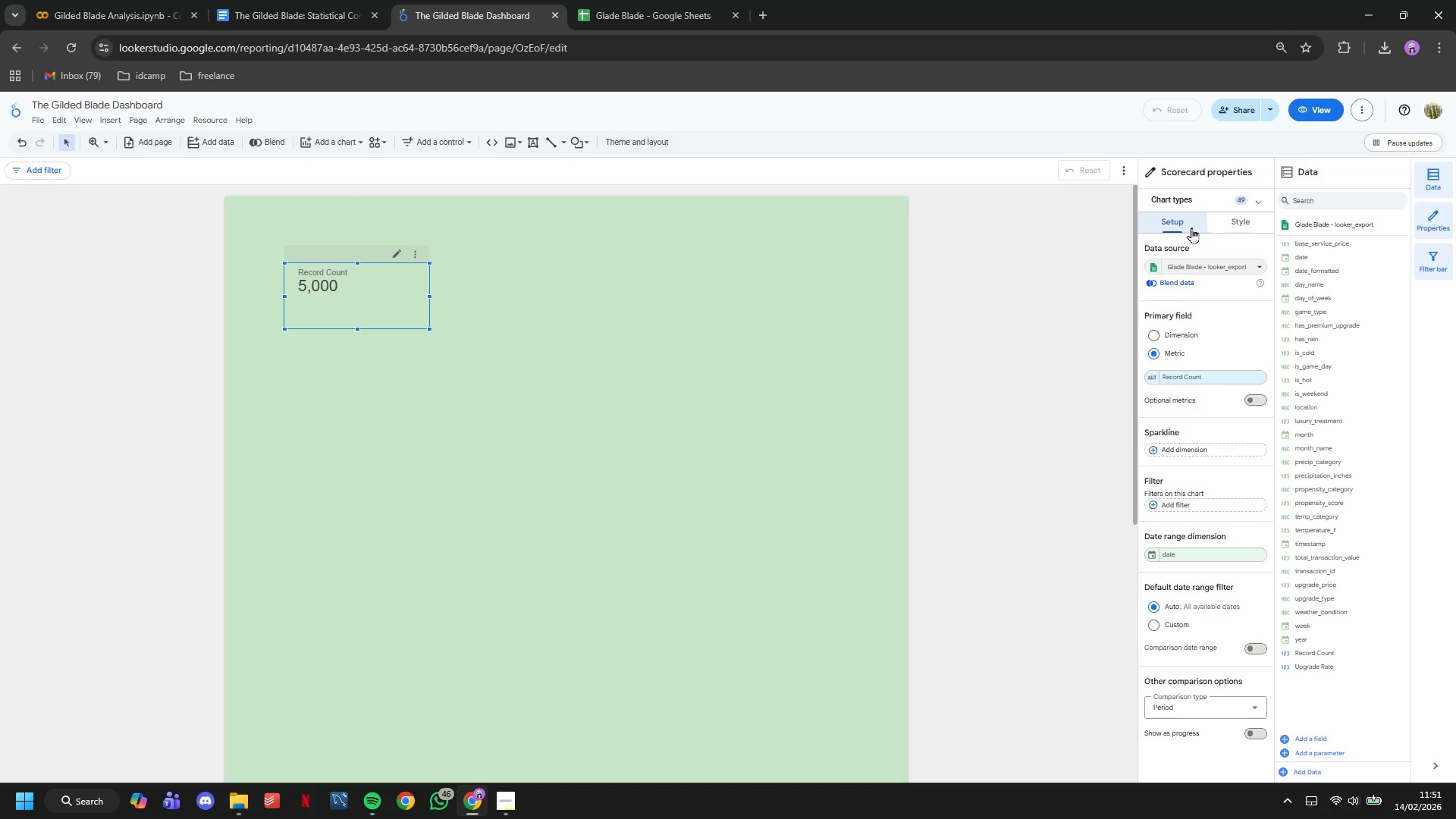 
left_click([1209, 372])
 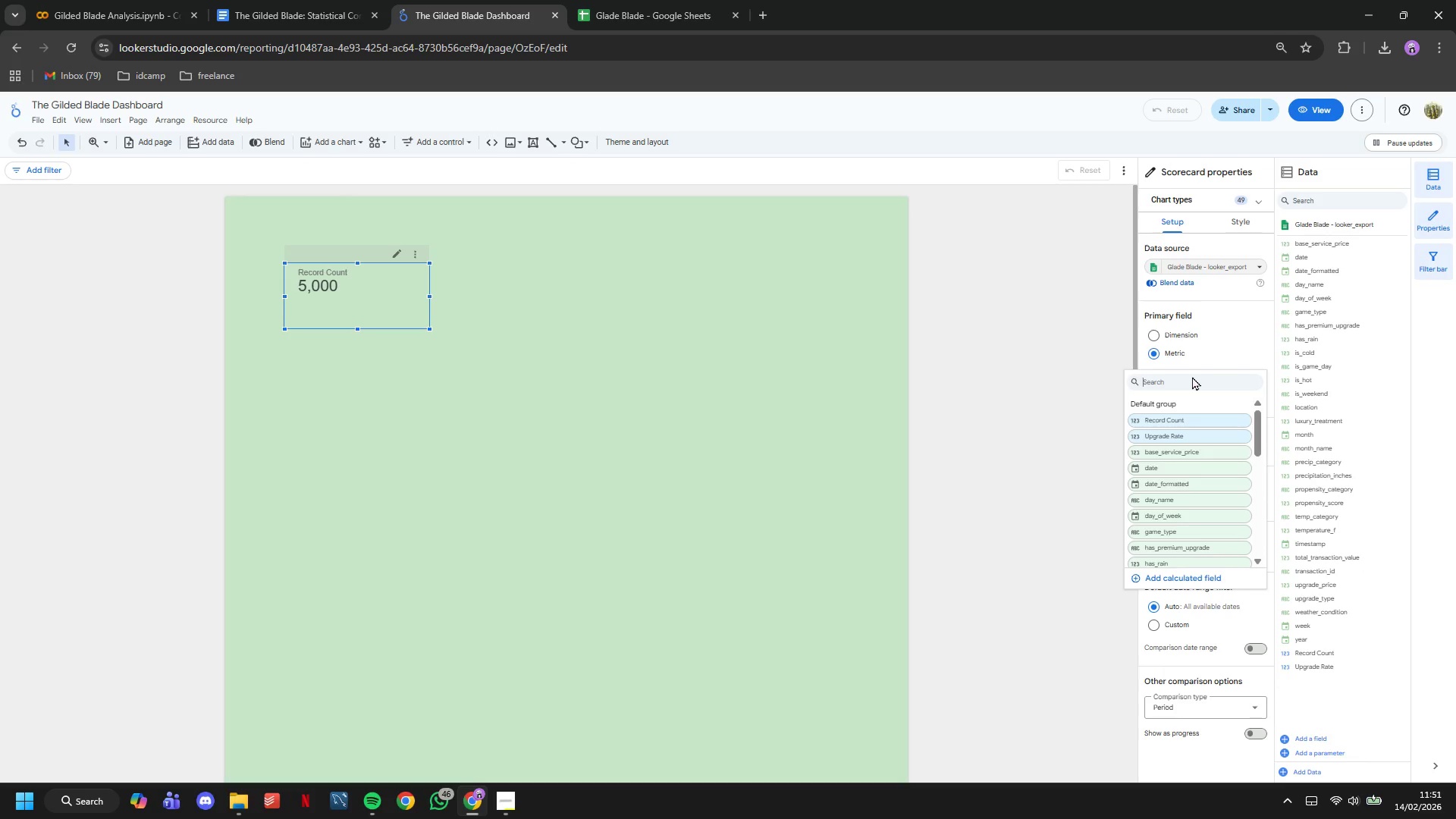 
type(tot)
 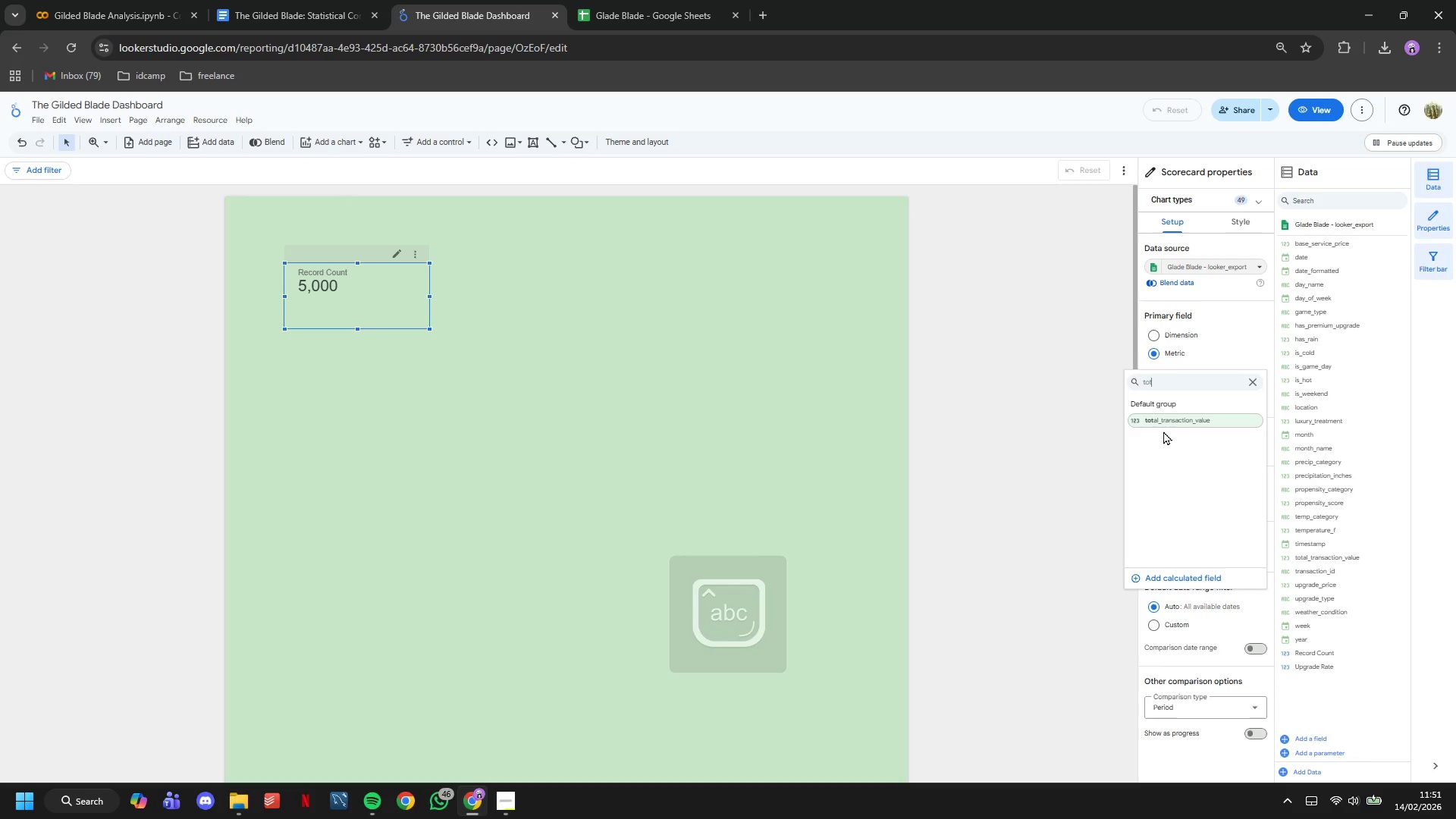 
double_click([1149, 425])
 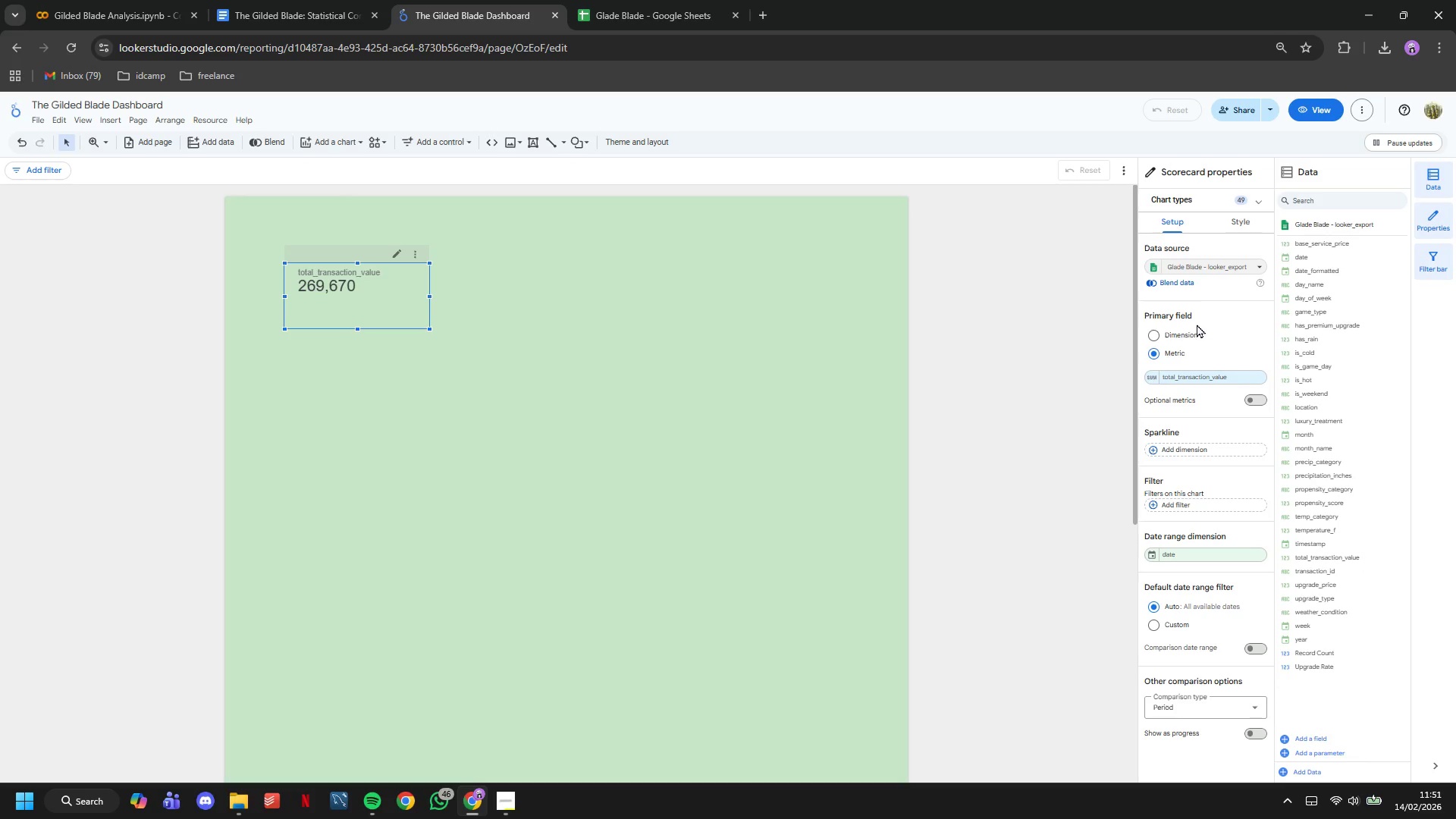 
left_click([1152, 378])
 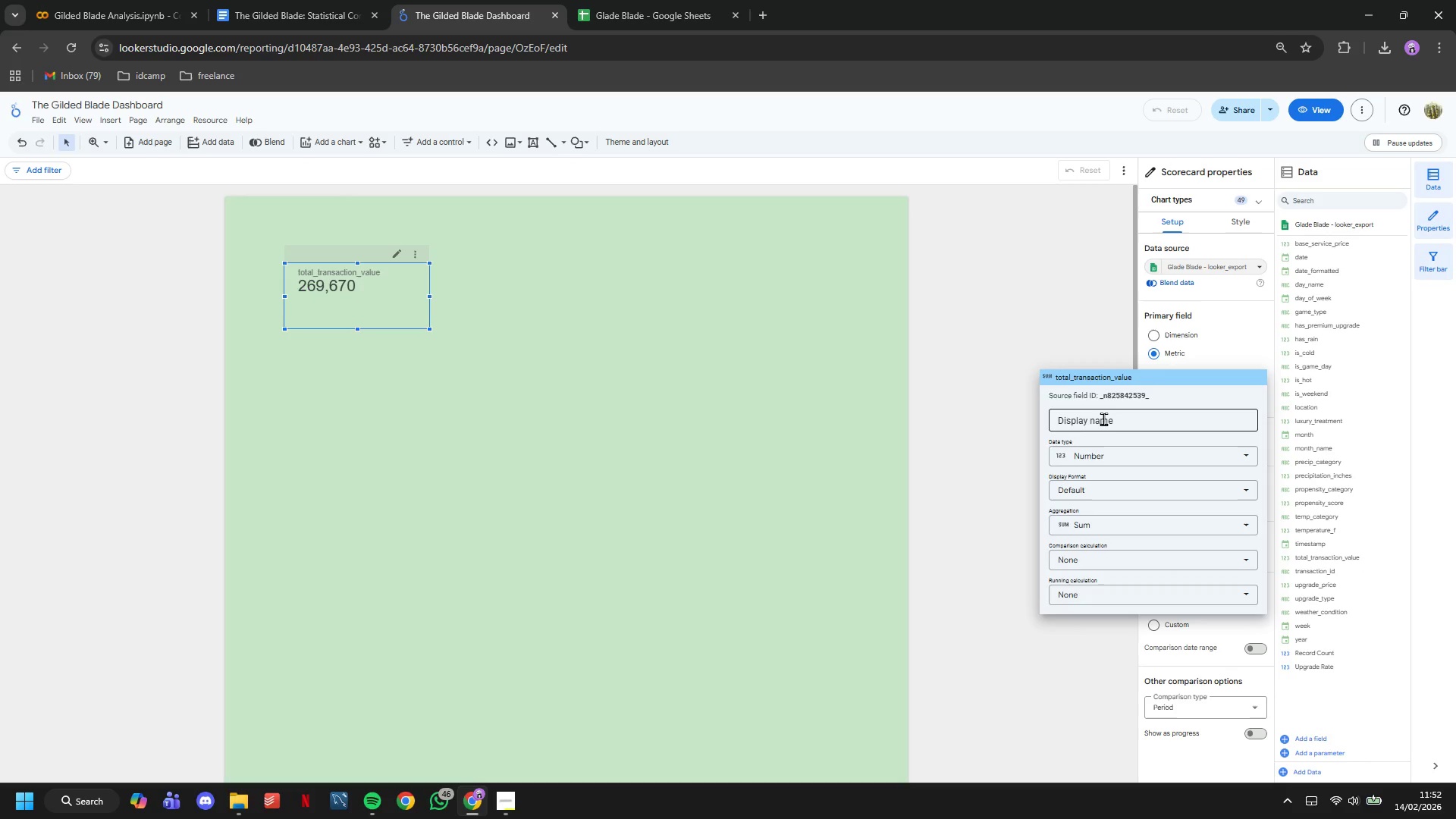 
left_click([1103, 422])
 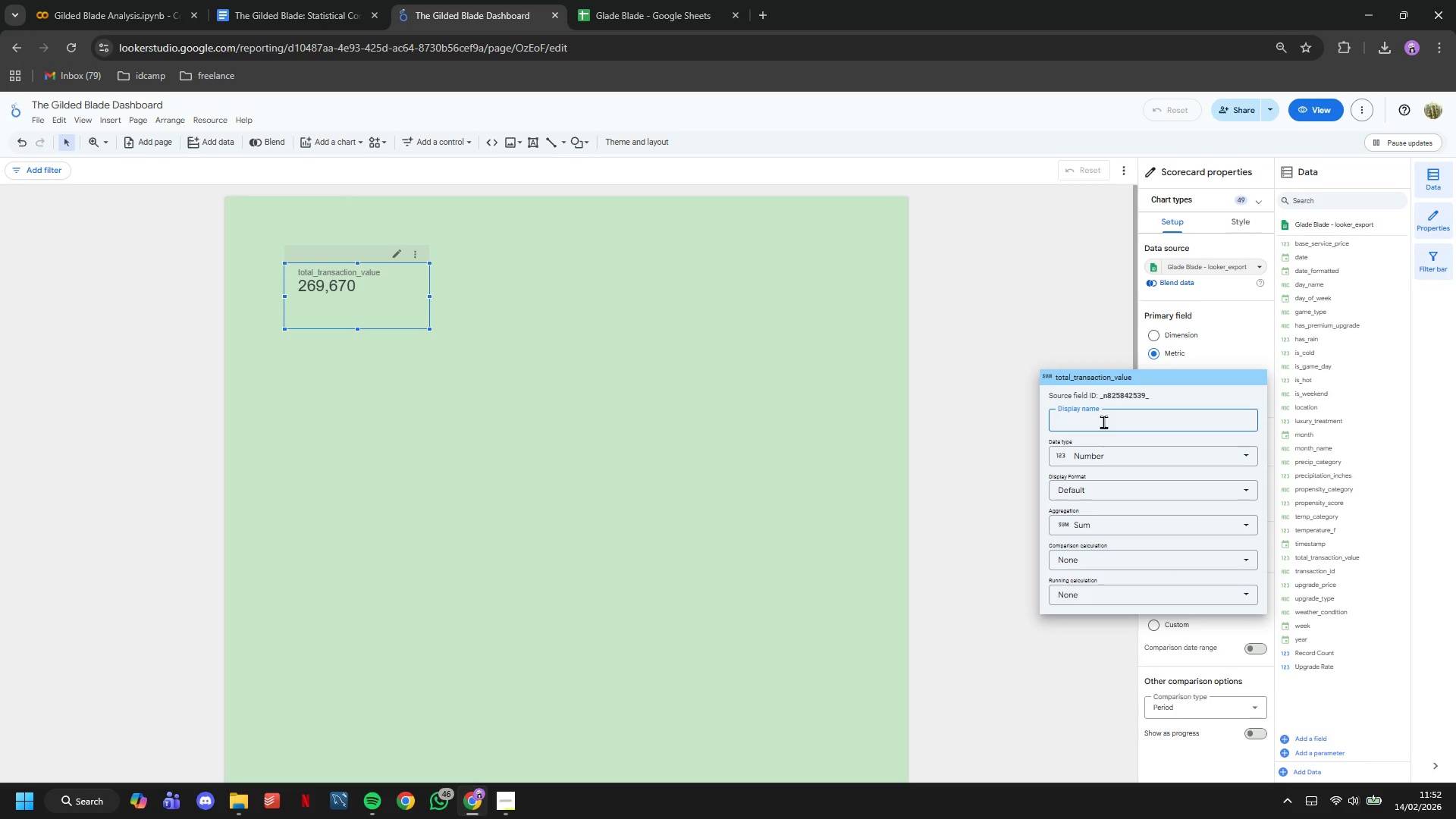 
type(Total Revenue (2 Years))
 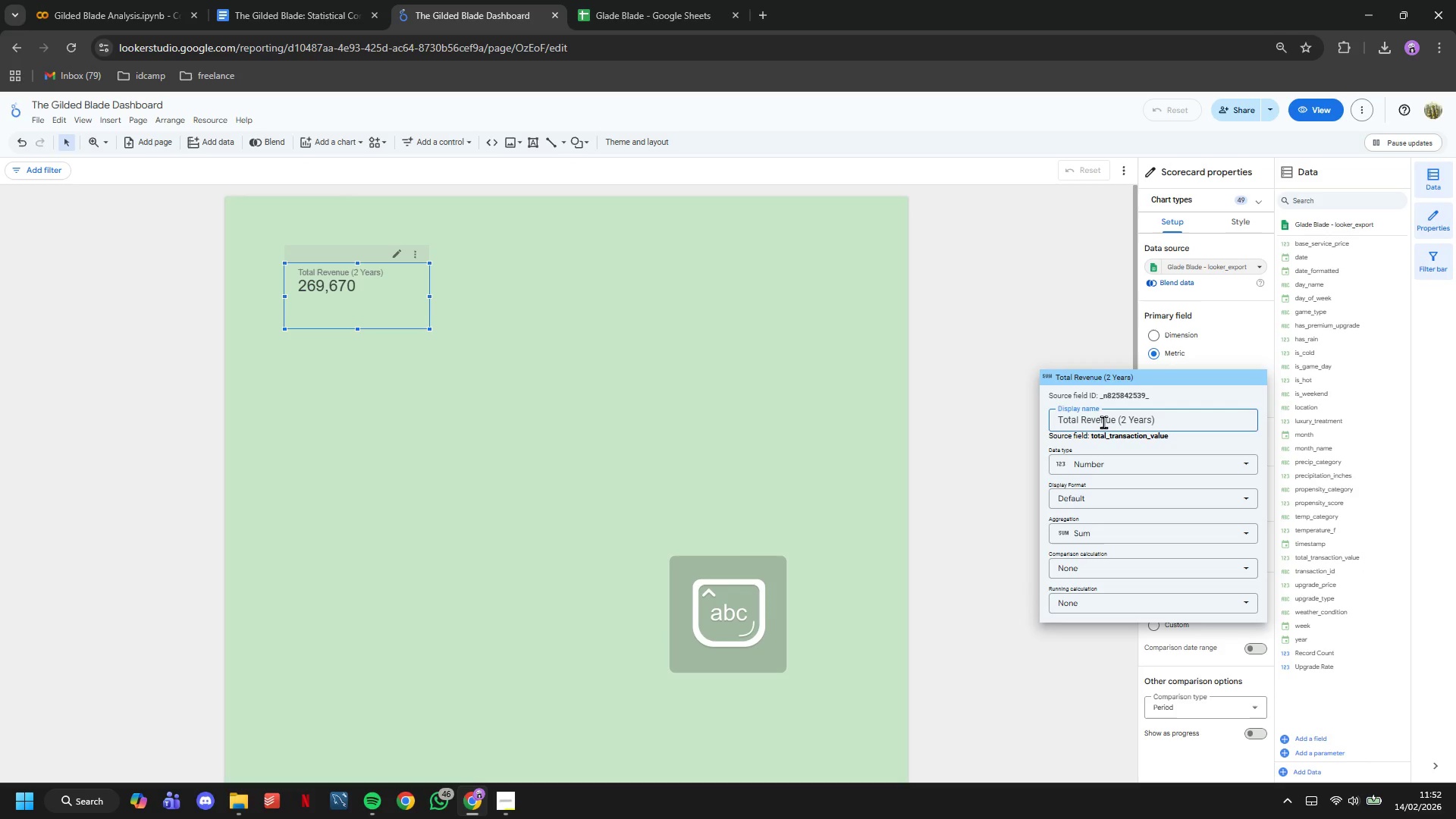 
key(Enter)
 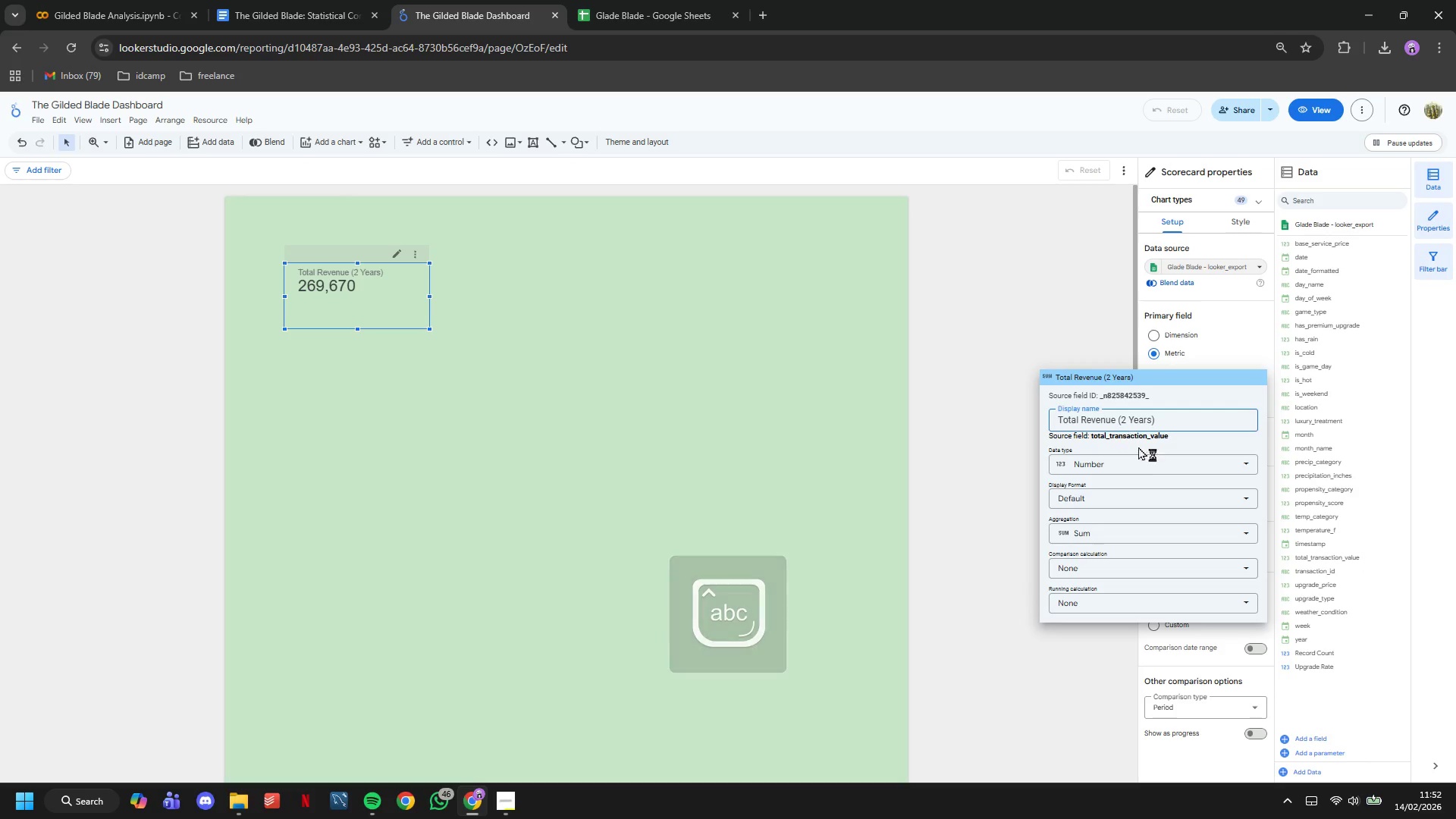 
left_click([1145, 465])
 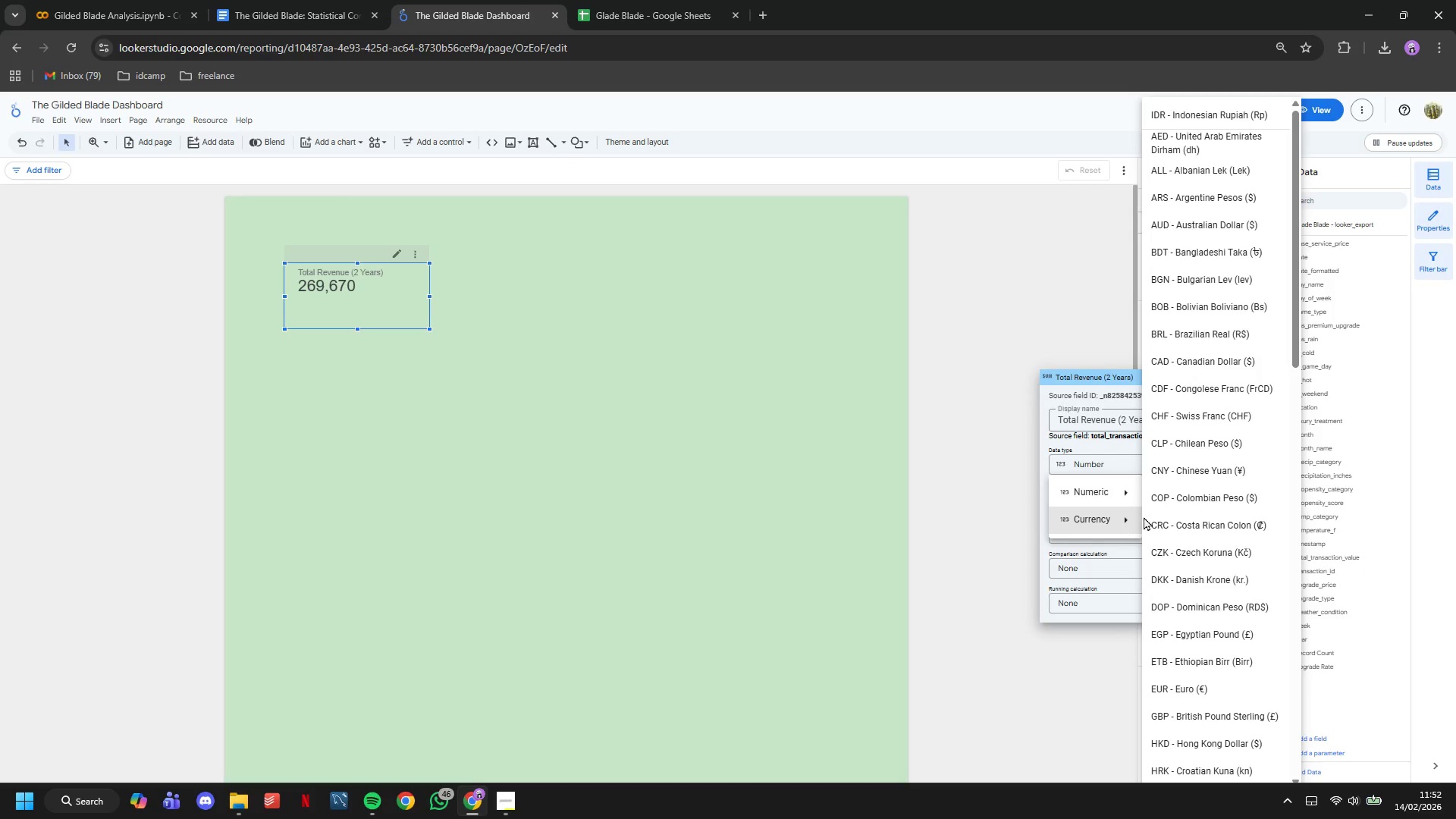 
scroll: coordinate [1191, 566], scroll_direction: down, amount: 22.0
 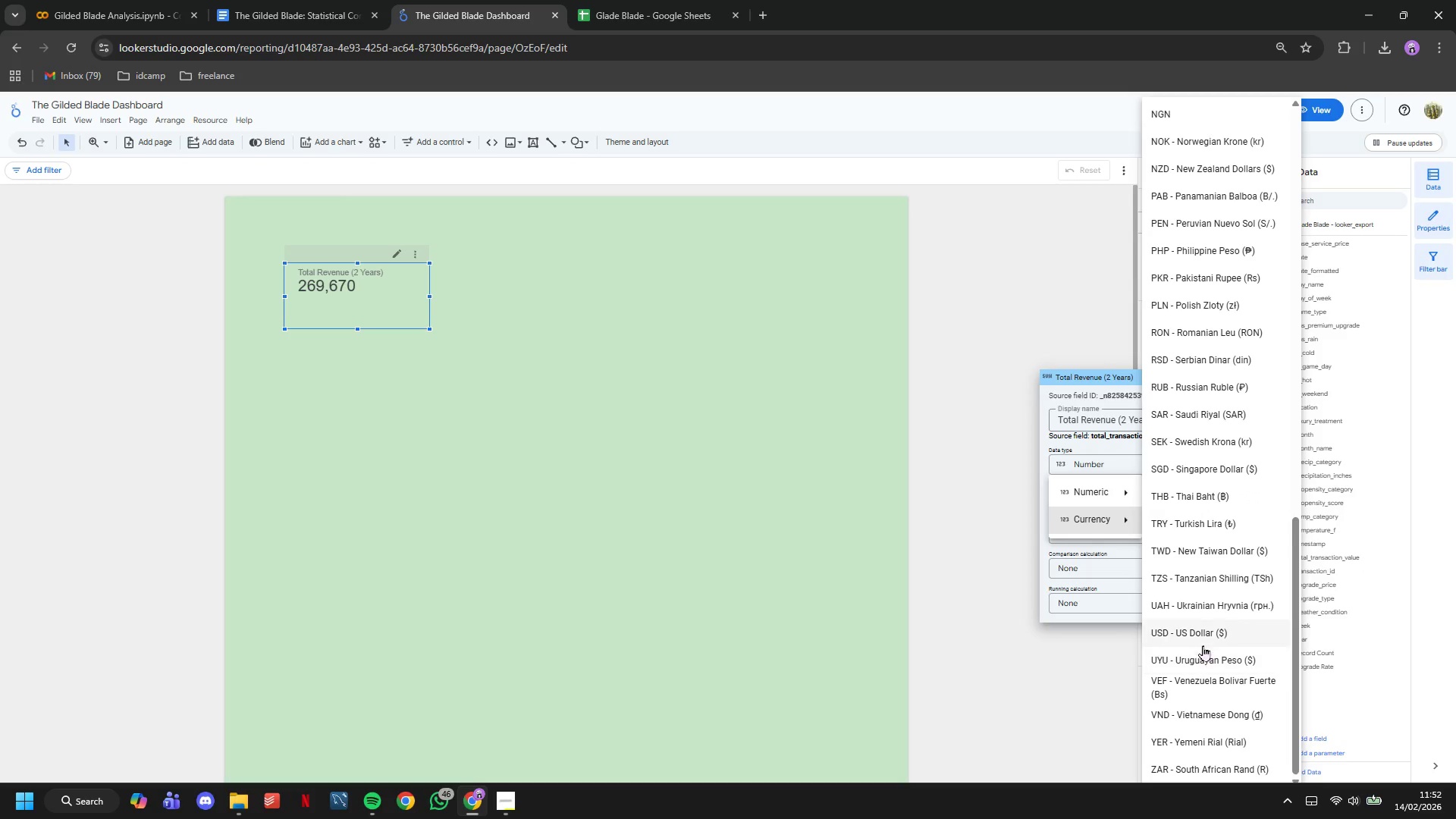 
left_click([1201, 639])
 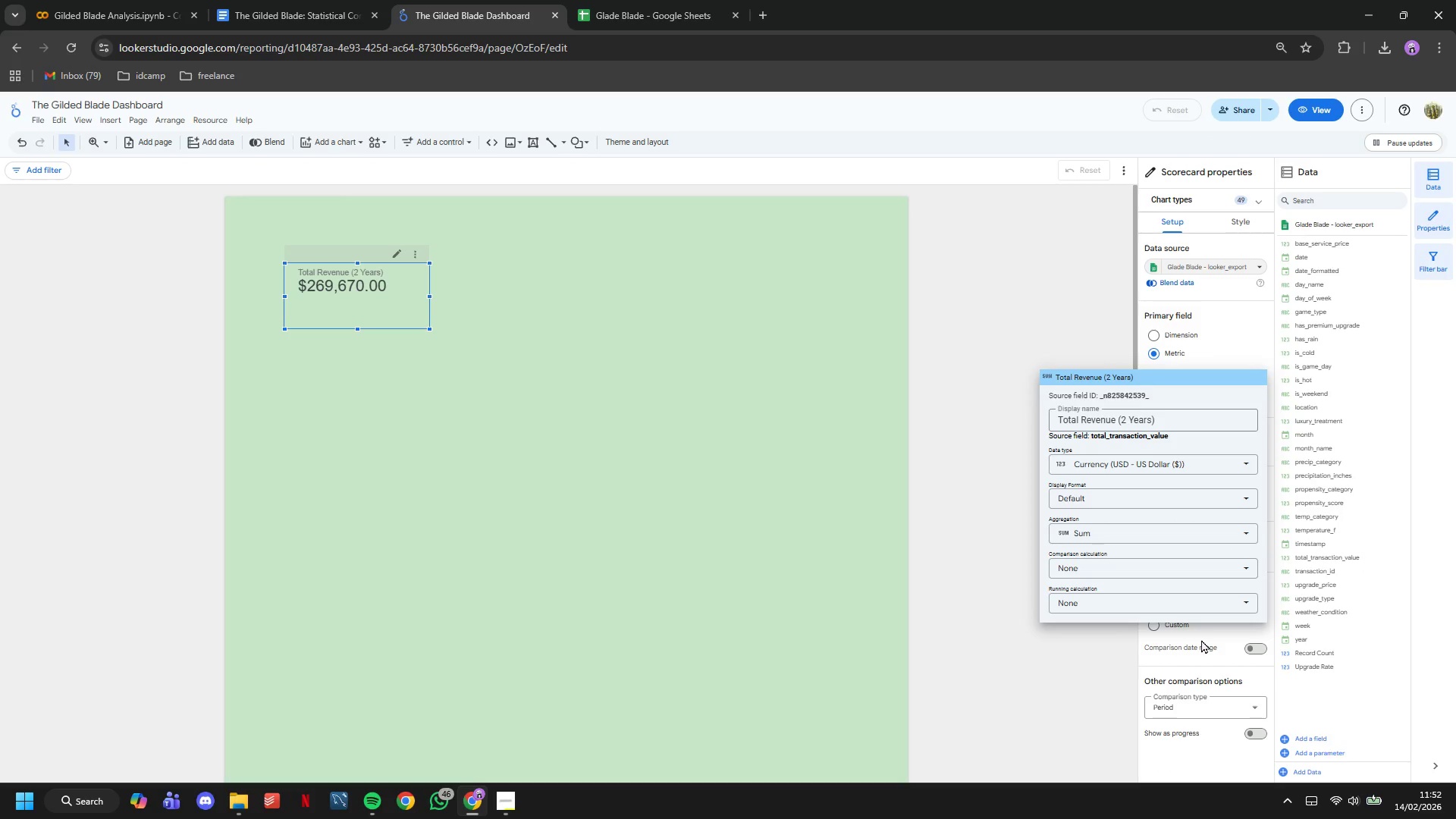 
wait(8.48)
 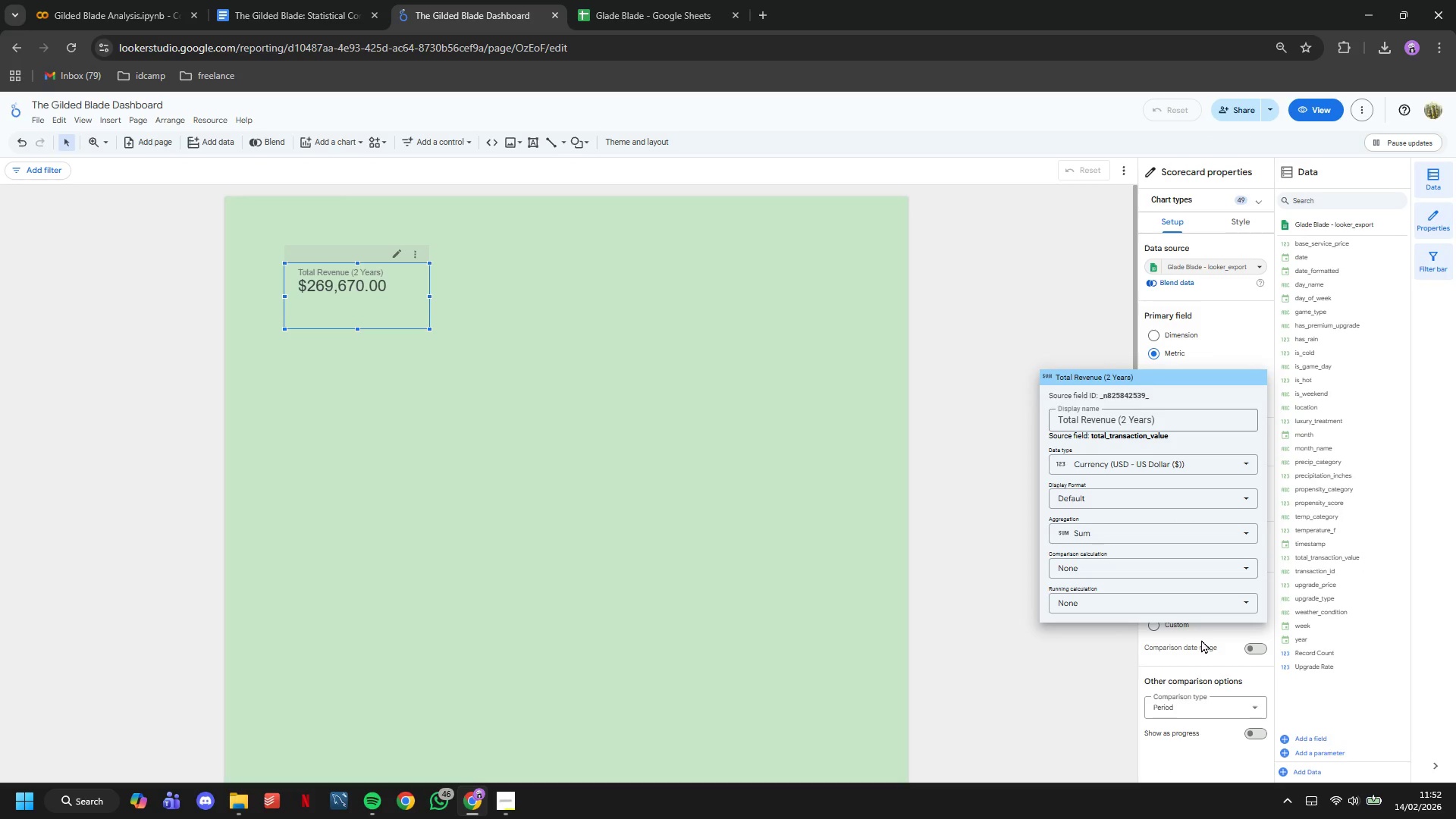 
left_click([1134, 510])
 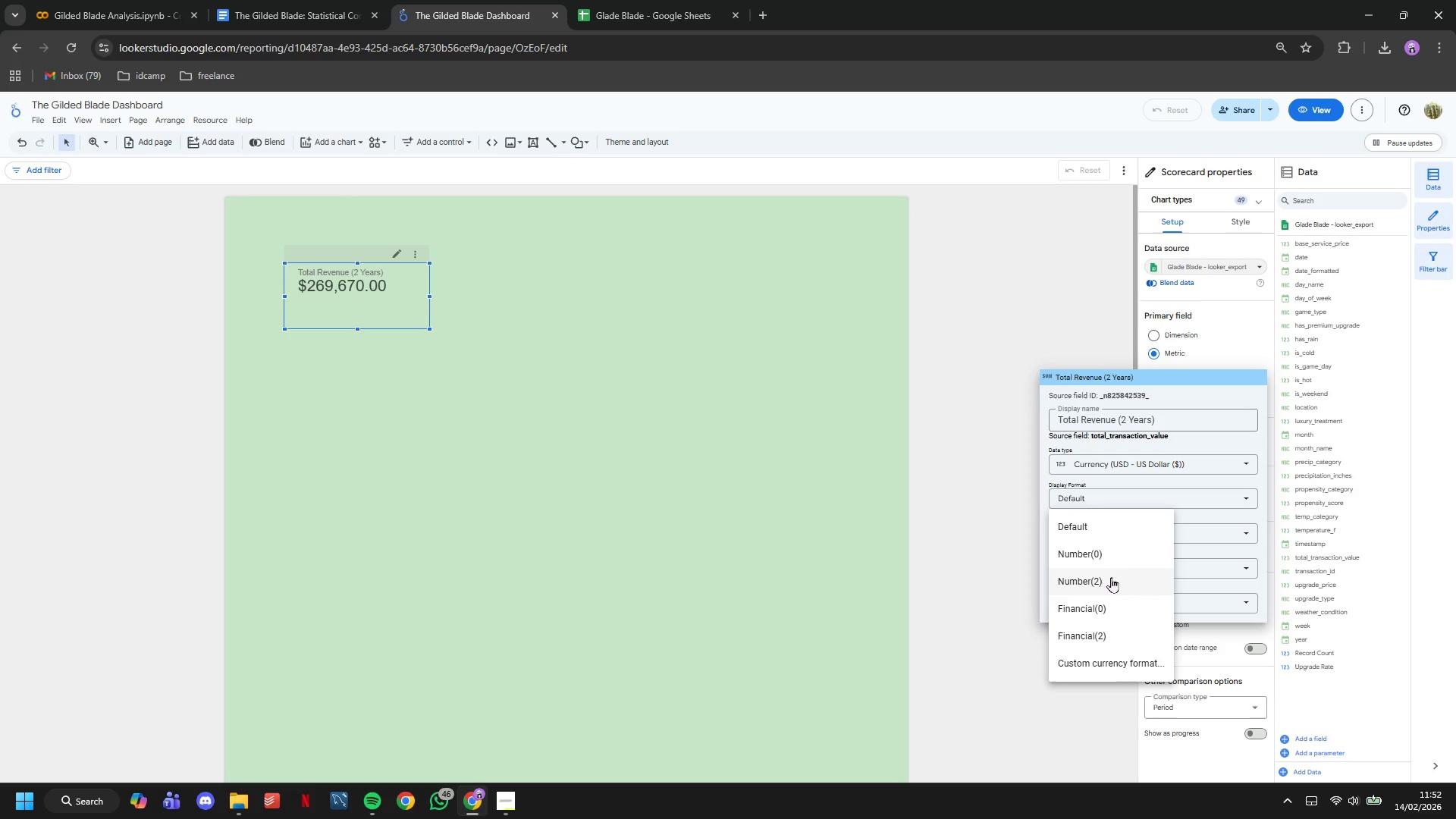 
left_click([1112, 585])
 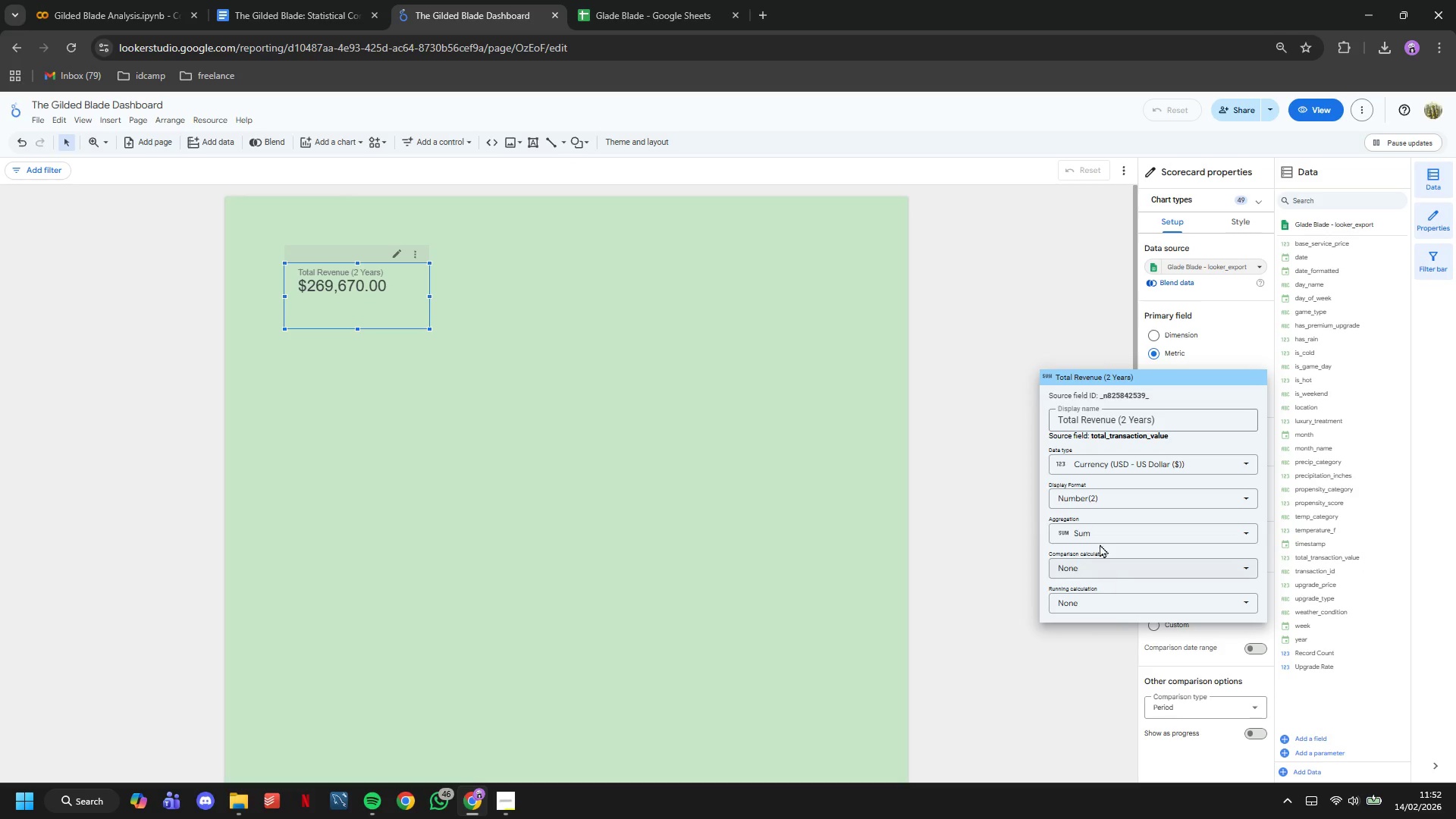 
left_click([1087, 509])
 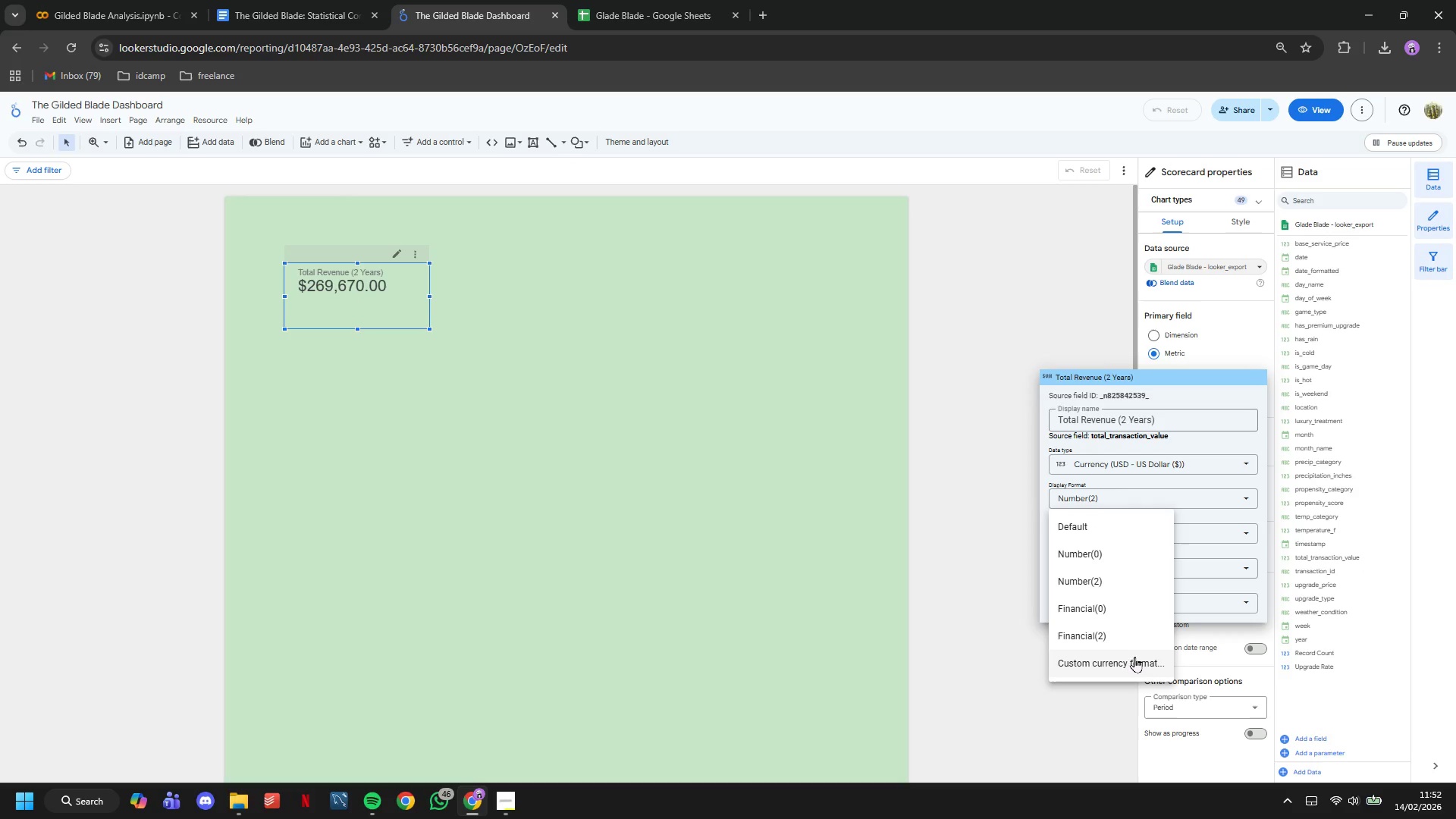 
left_click([1132, 663])
 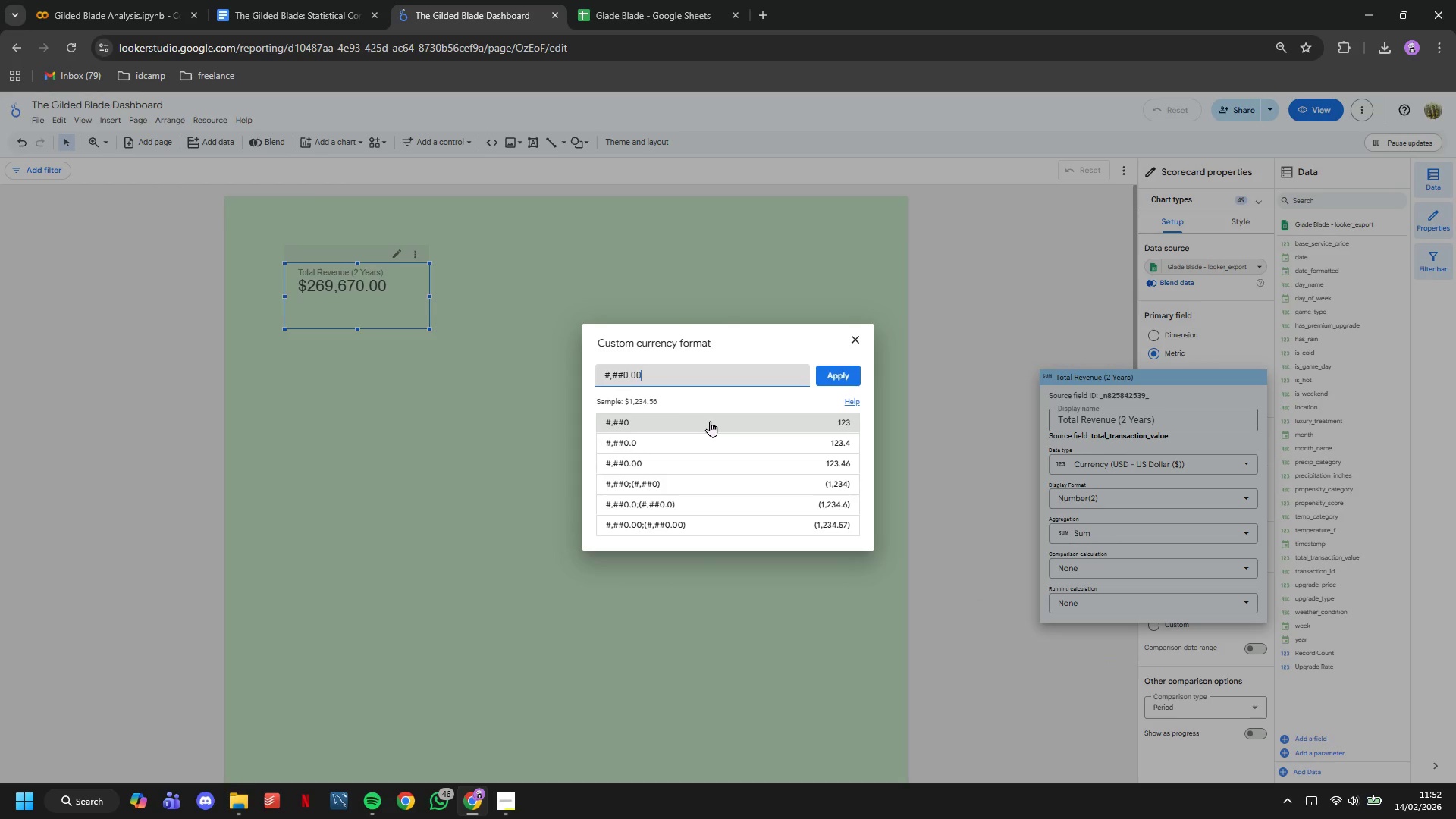 
key(Backspace)
 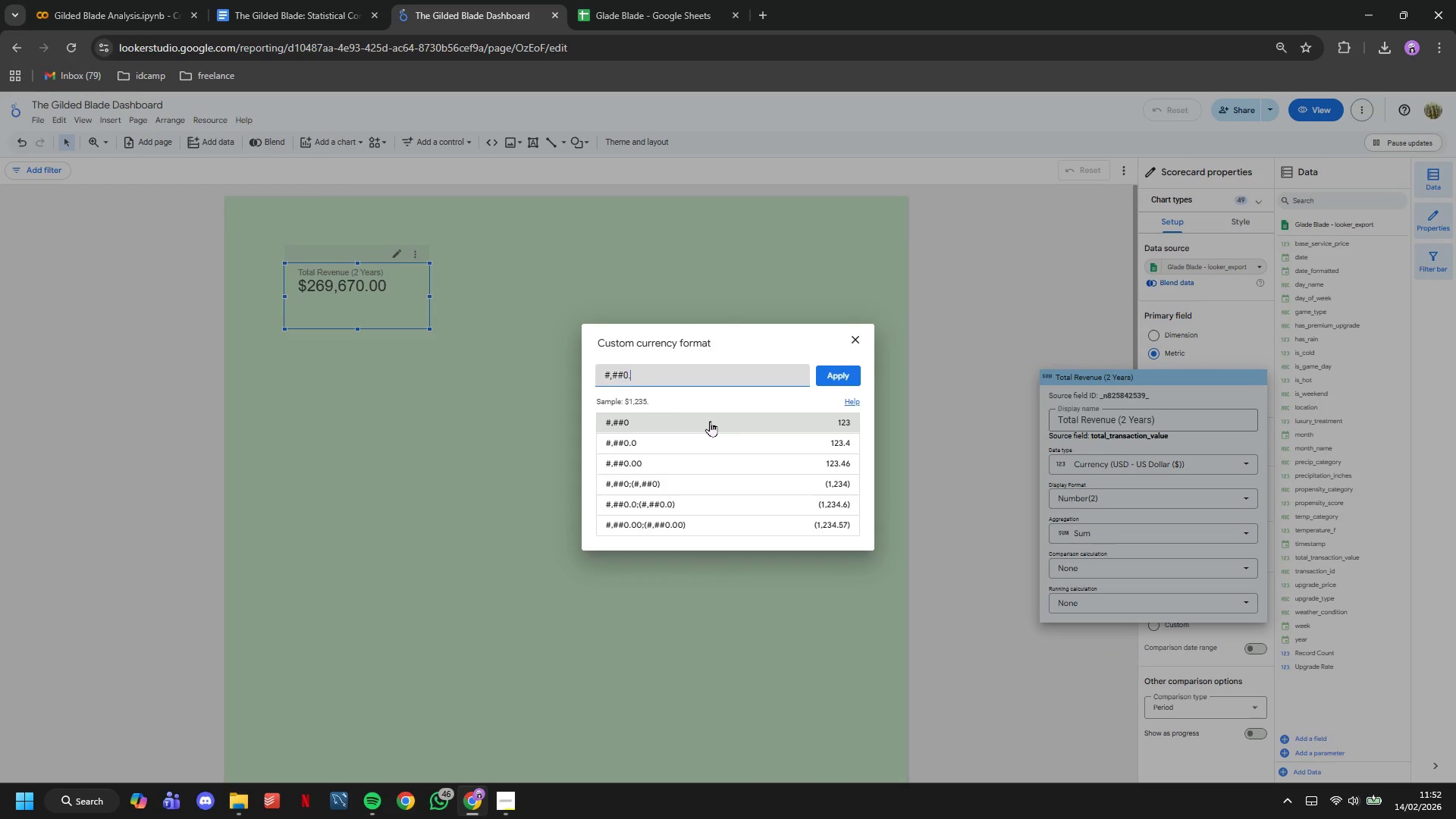 
key(Backspace)
 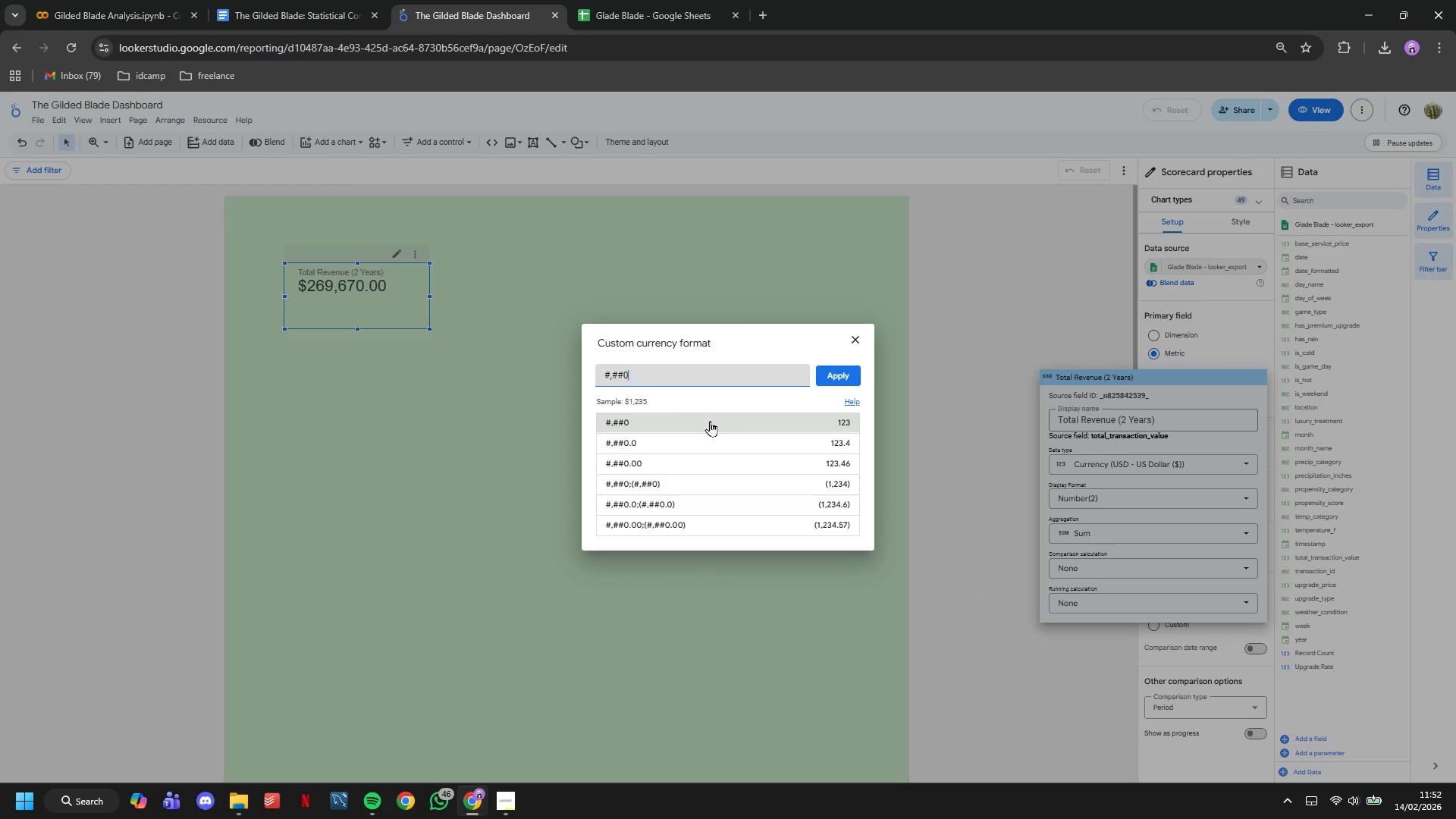 
key(Backspace)
 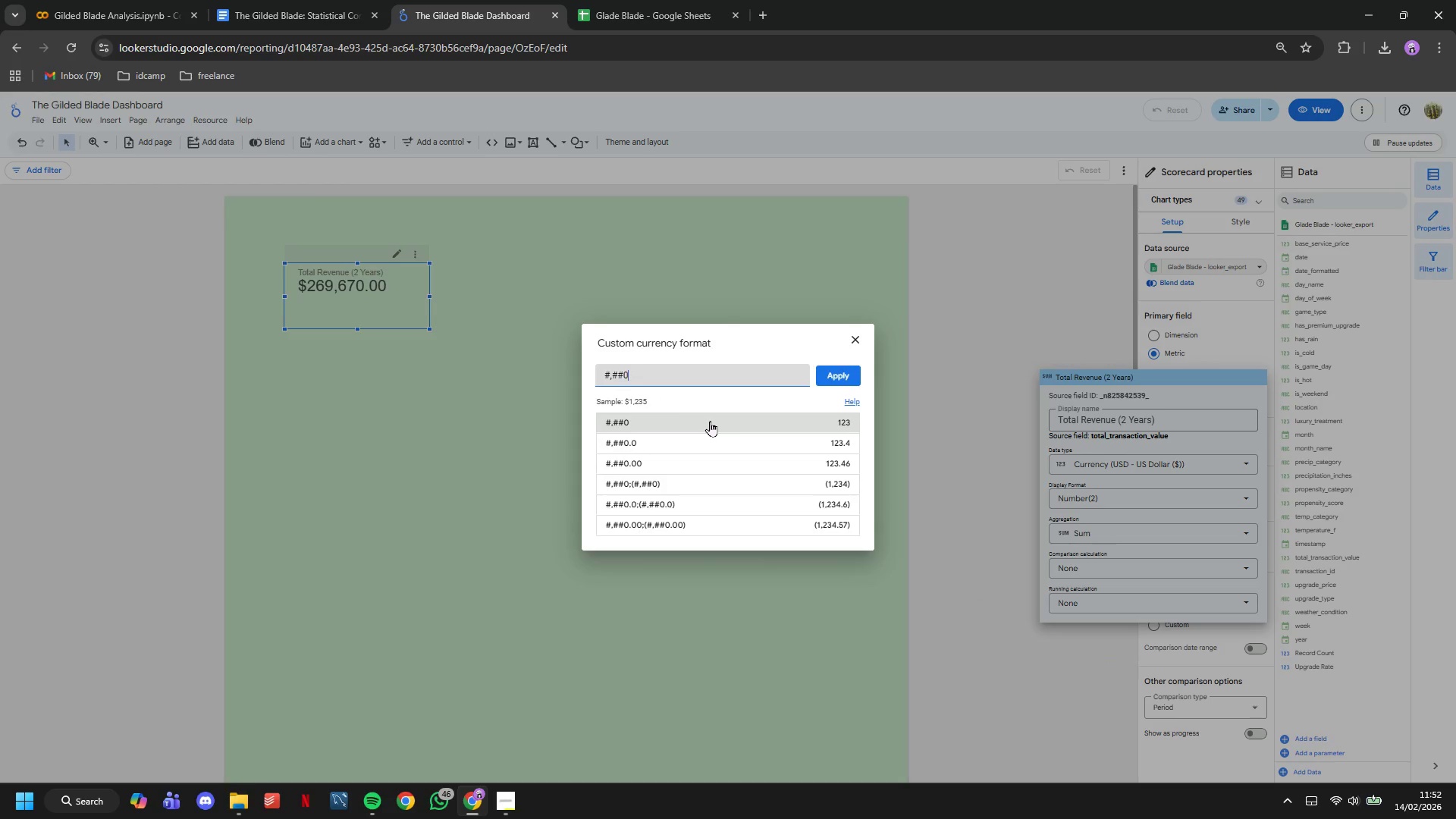 
key(Enter)
 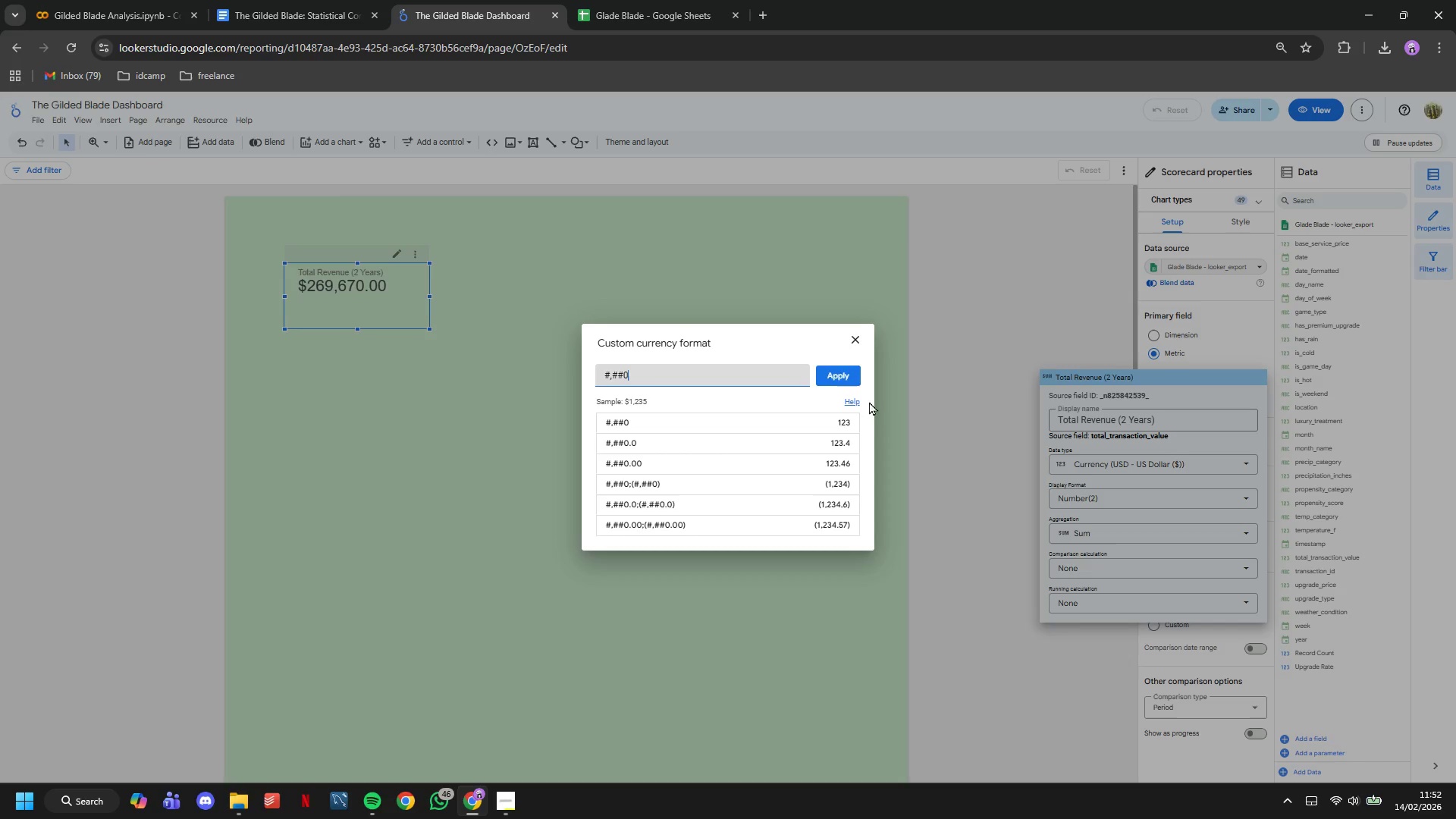 
left_click([851, 378])
 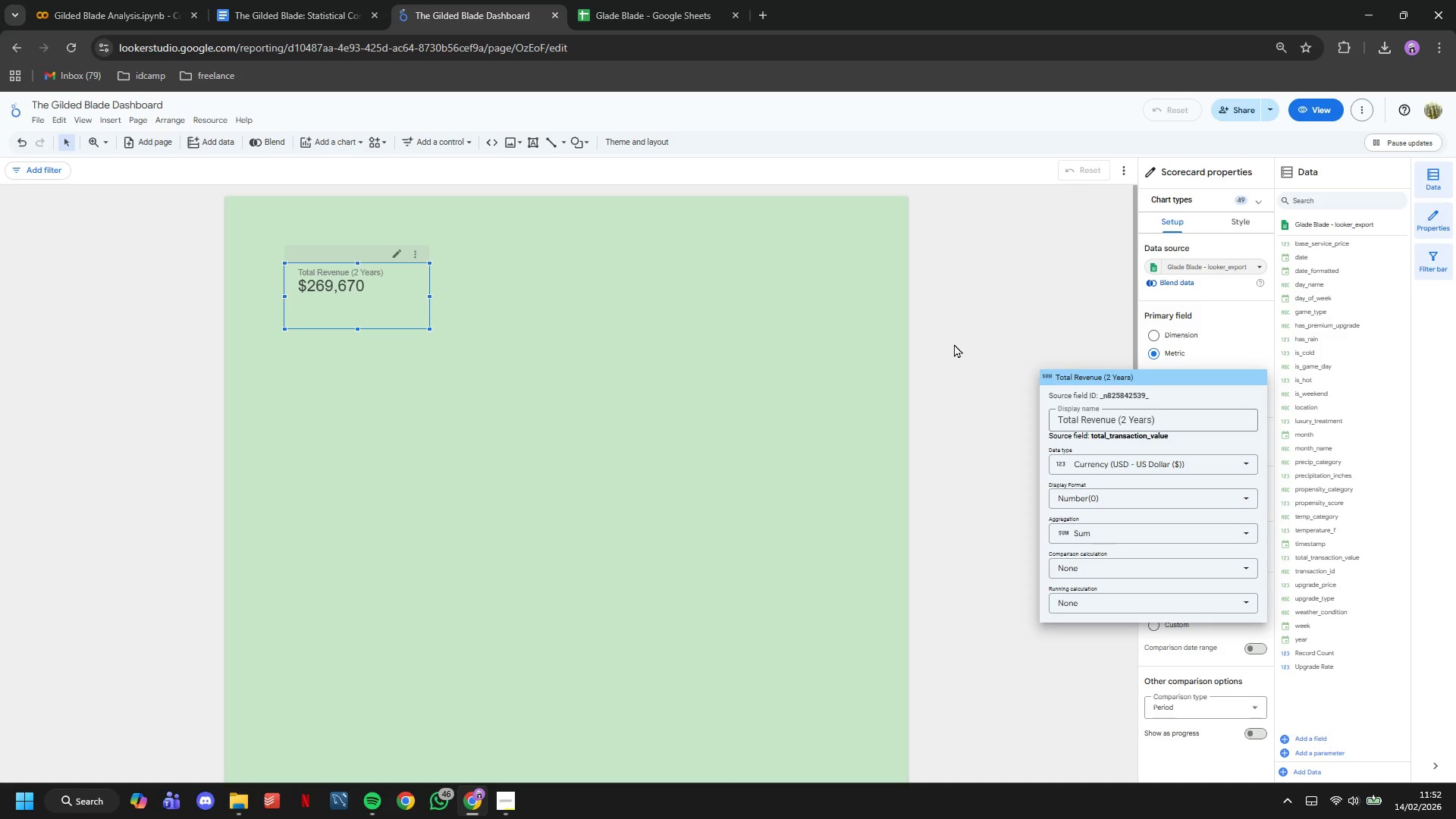 
wait(5.05)
 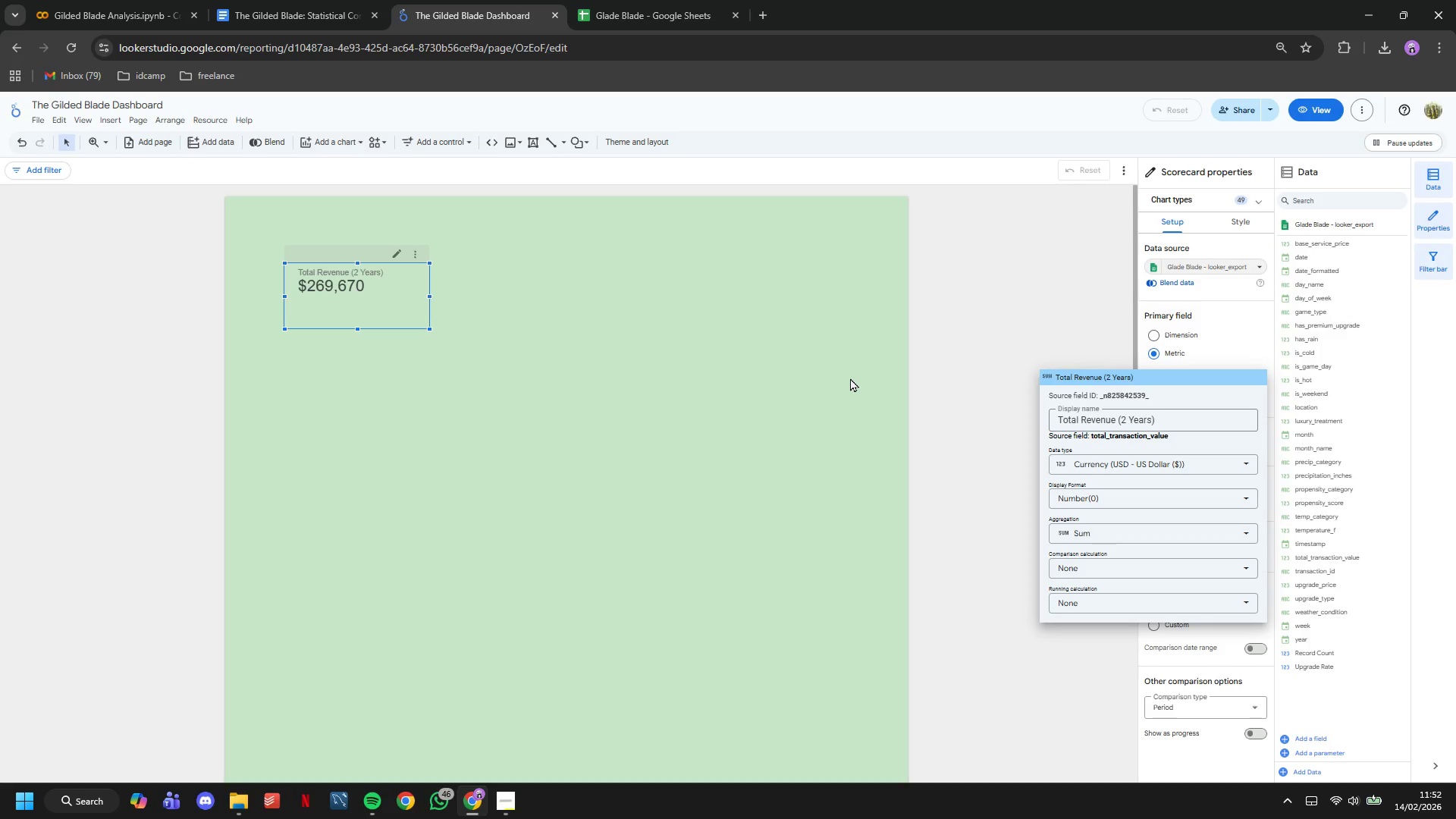 
left_click([940, 309])
 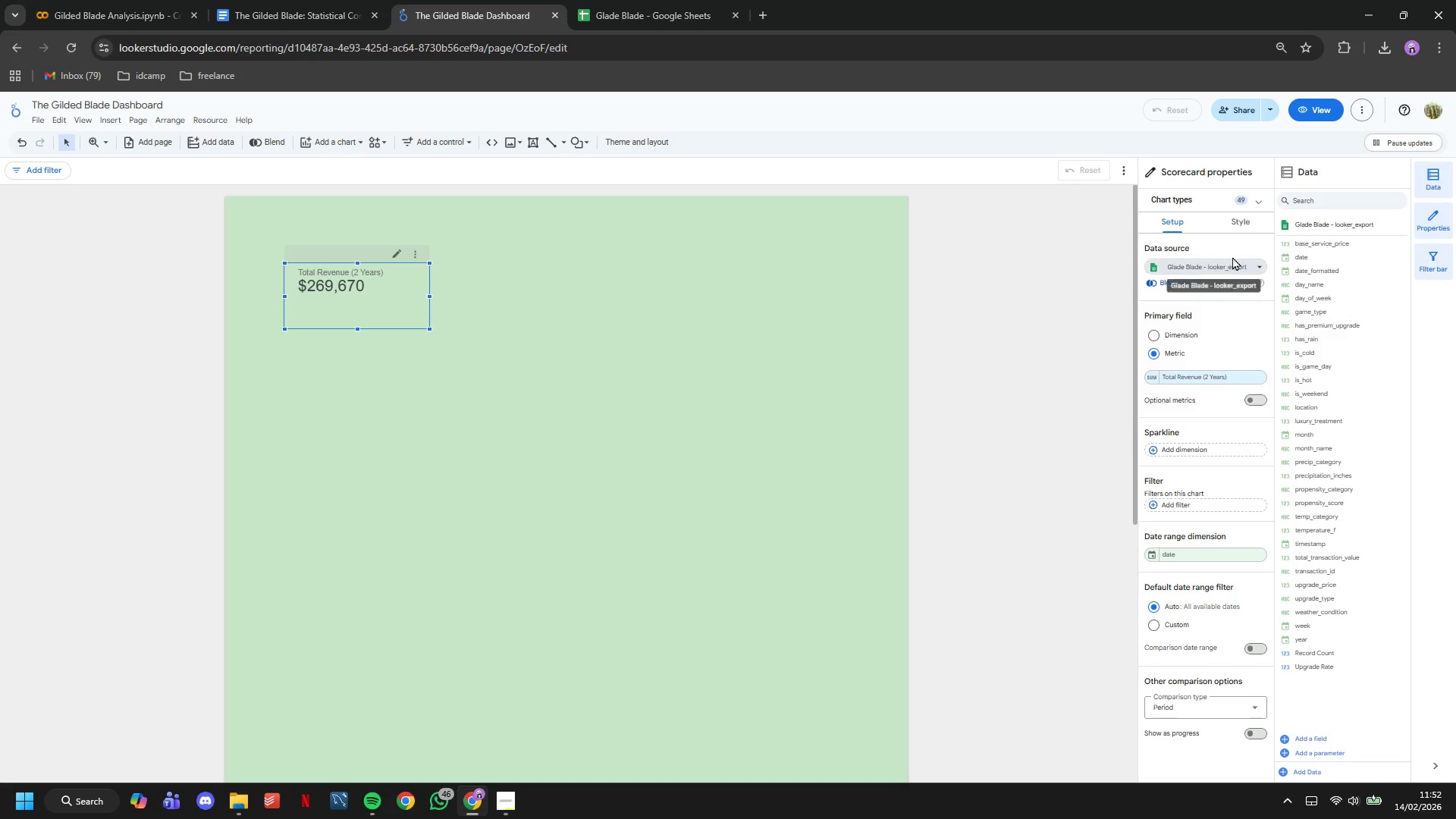 
left_click([1238, 227])
 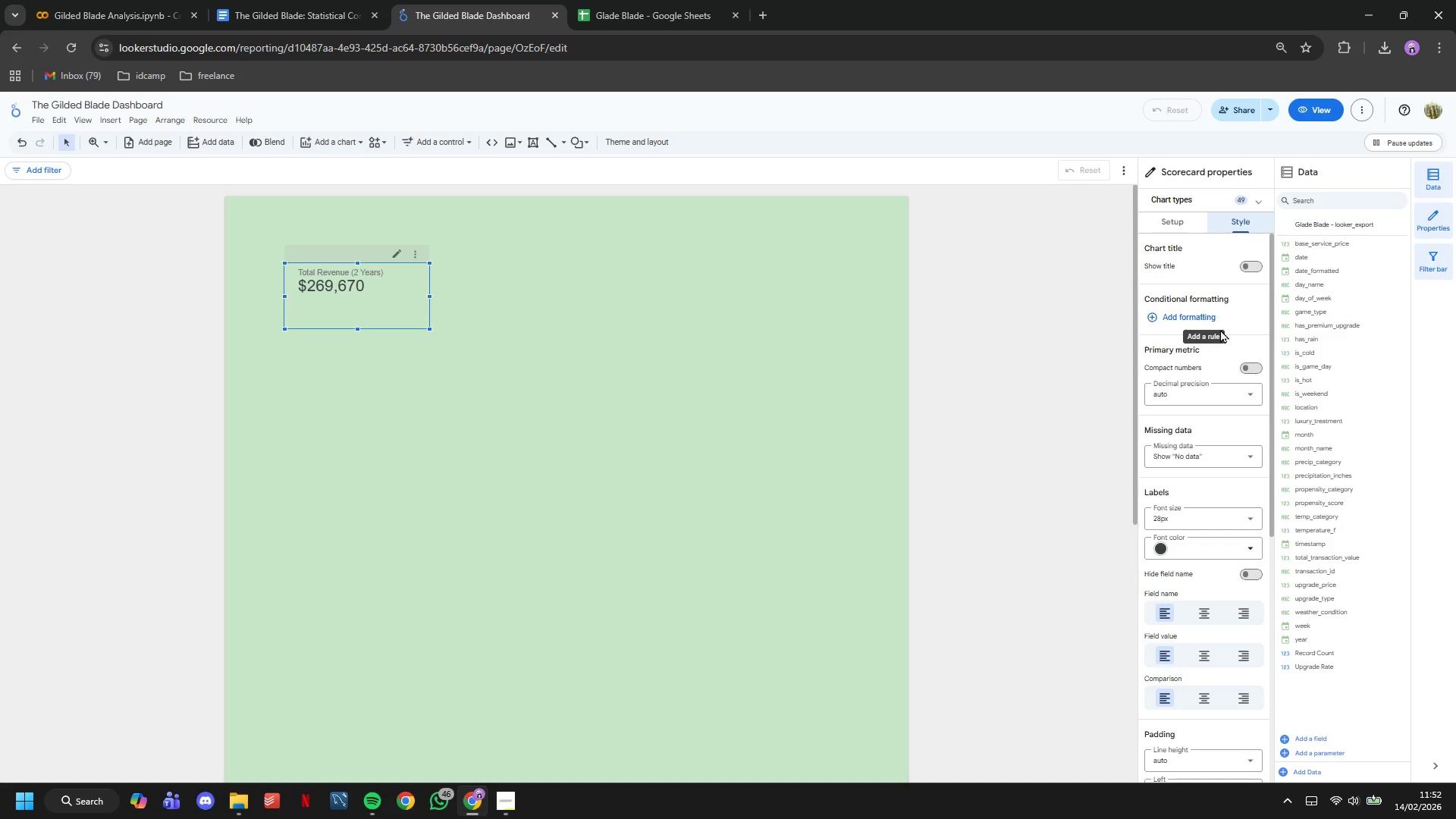 
scroll: coordinate [1204, 365], scroll_direction: down, amount: 3.0
 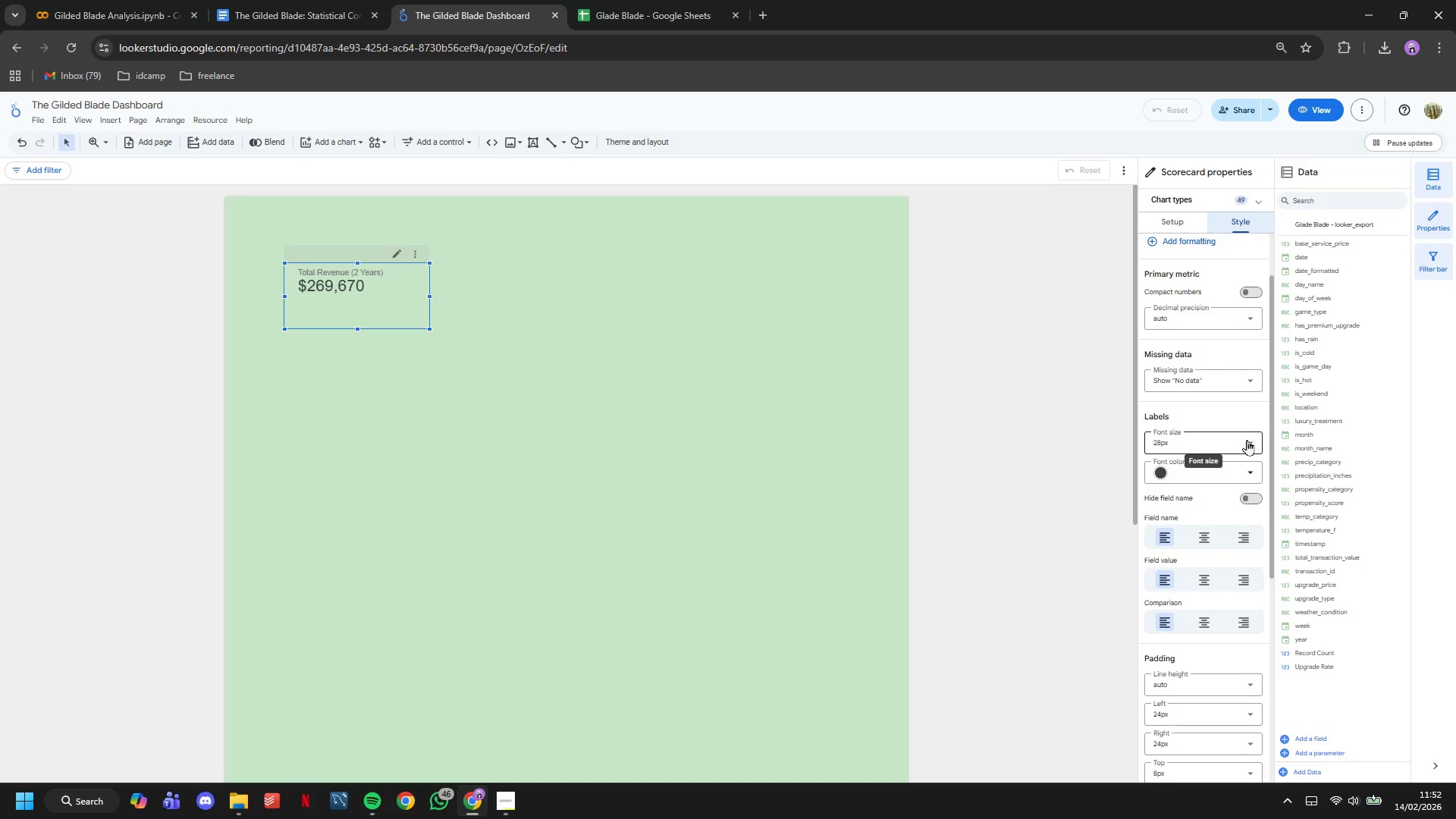 
scroll: coordinate [1247, 440], scroll_direction: up, amount: 3.0
 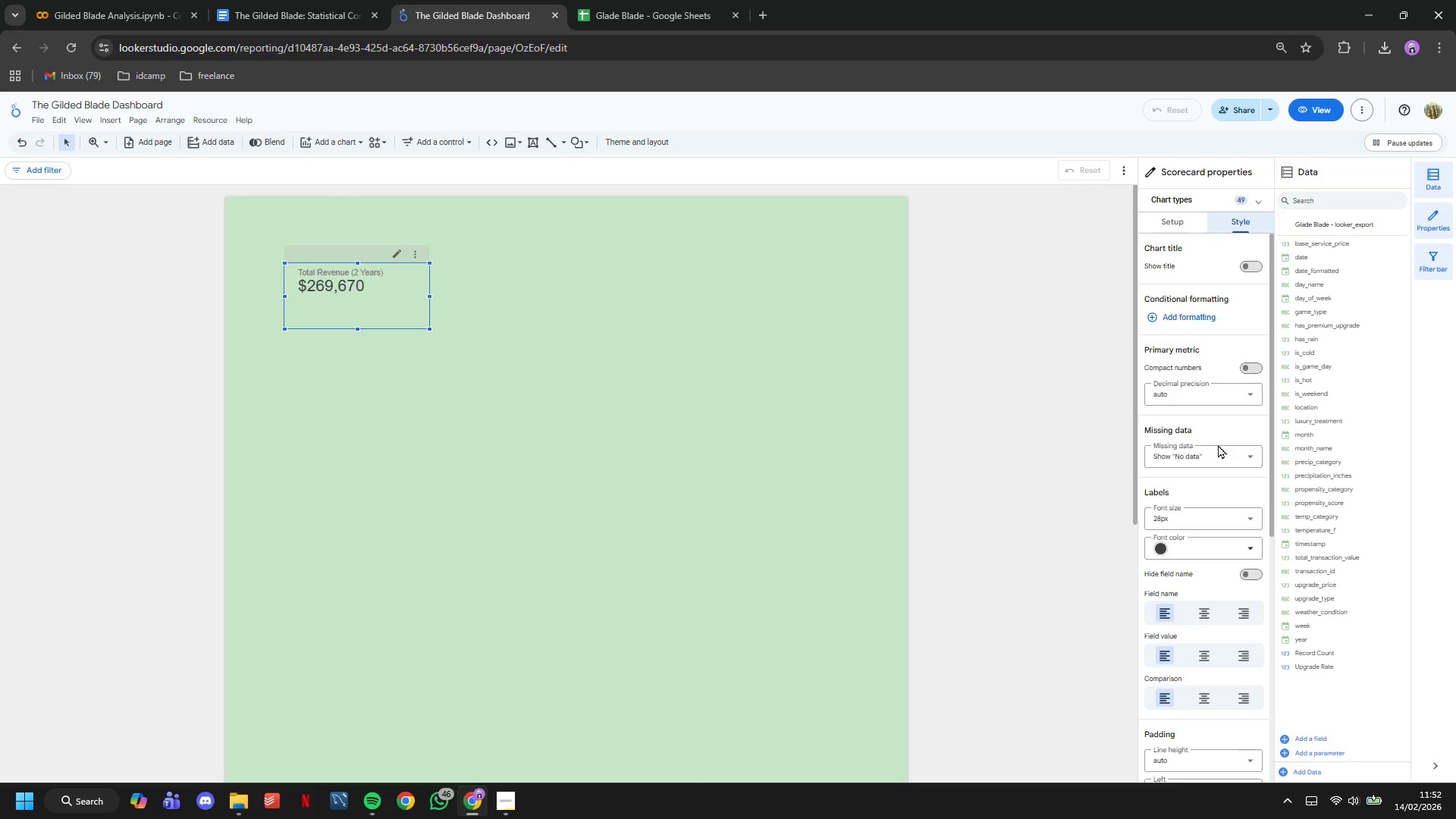 
scroll: coordinate [1240, 446], scroll_direction: down, amount: 2.0
 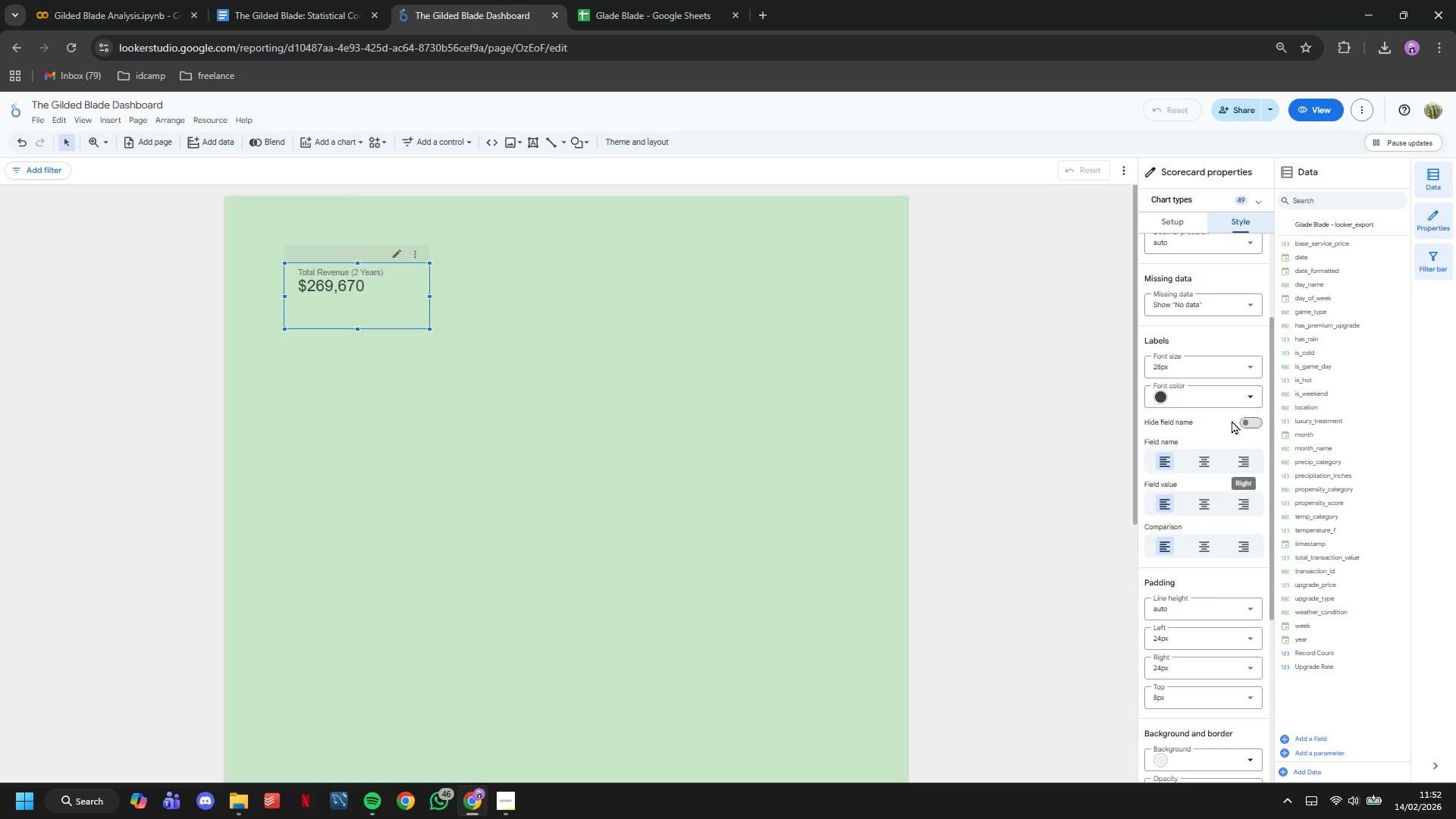 
left_click([1232, 363])
 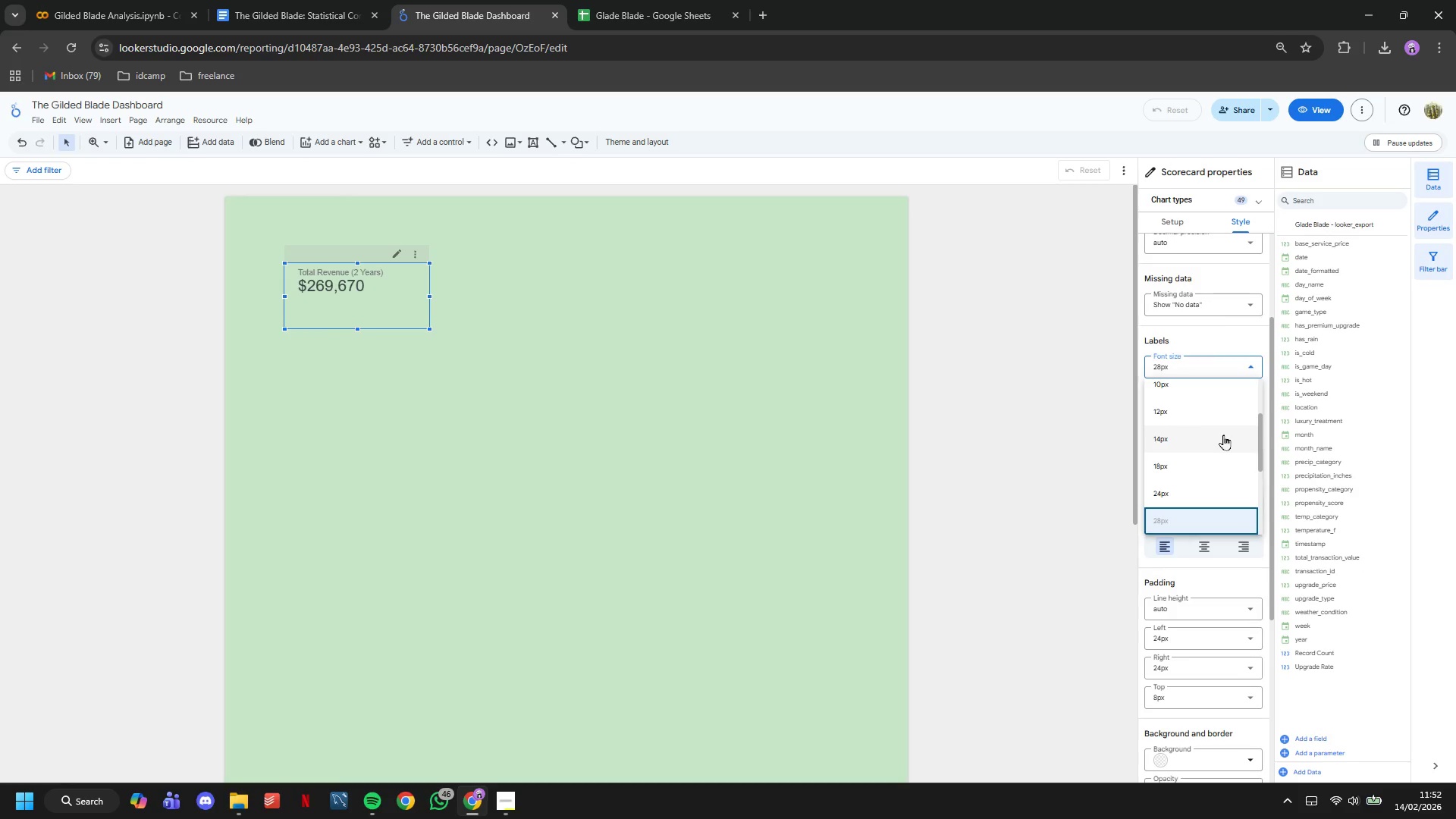 
scroll: coordinate [1216, 451], scroll_direction: down, amount: 1.0
 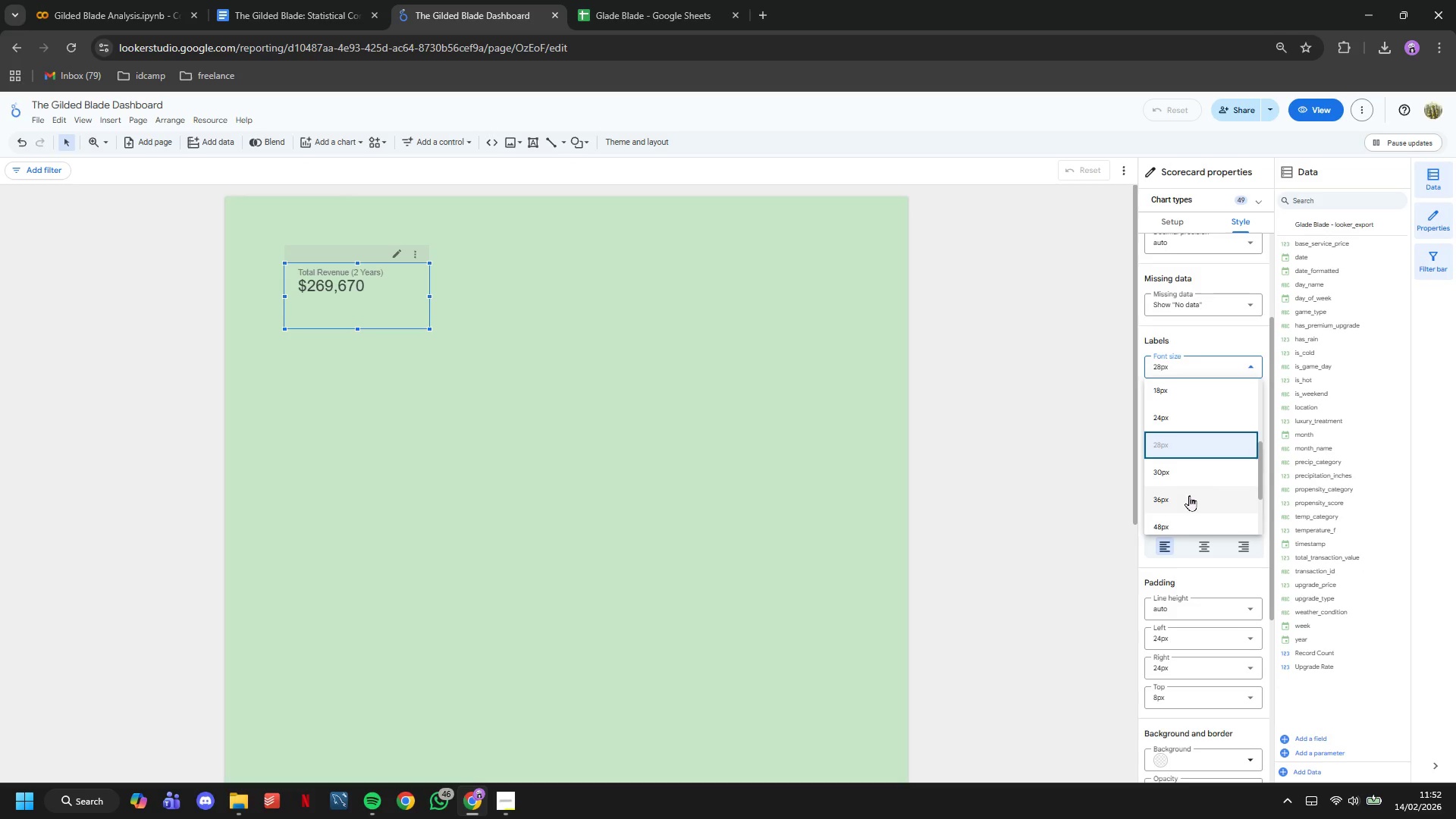 
left_click([1189, 495])
 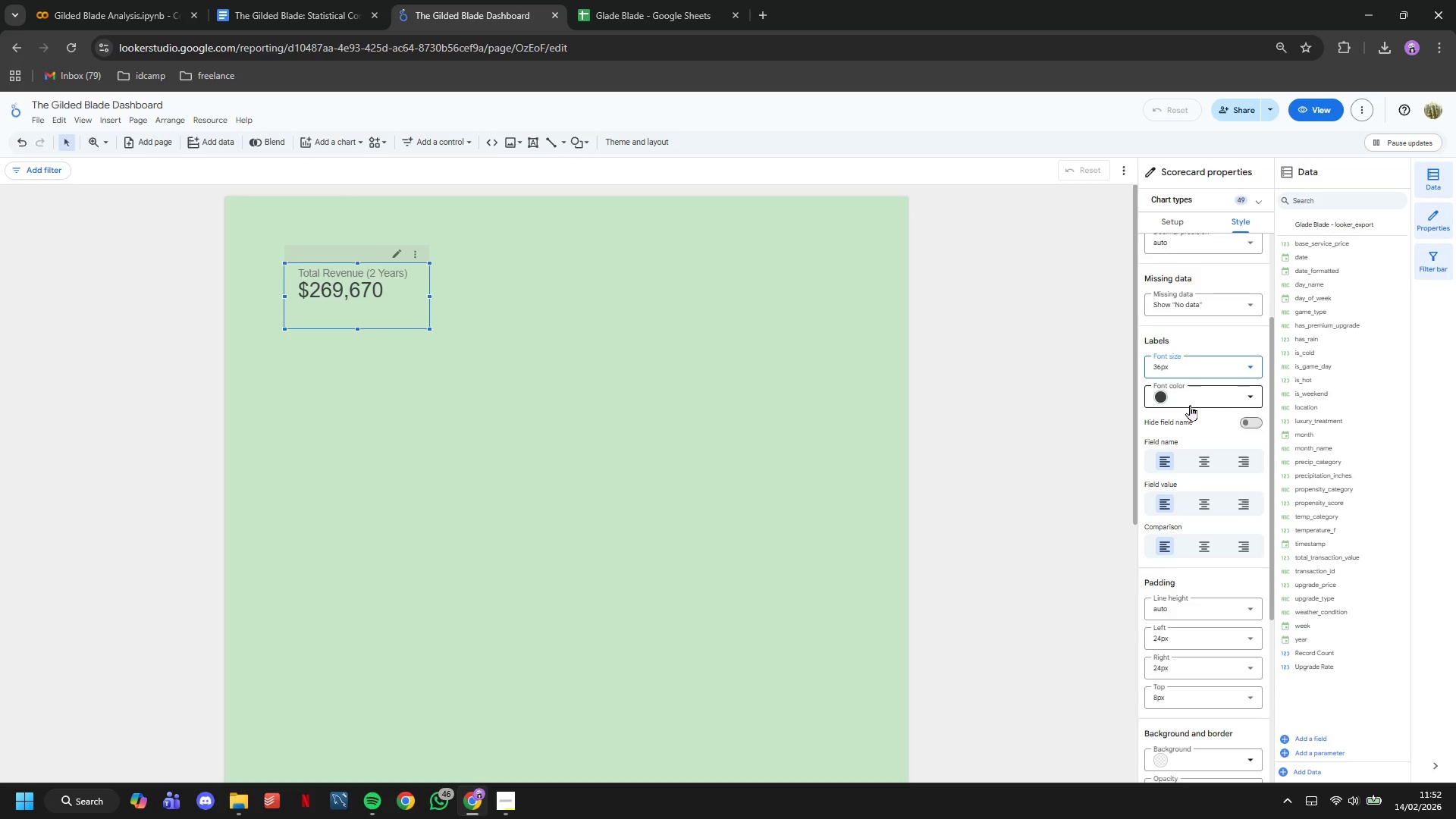 
scroll: coordinate [1190, 405], scroll_direction: down, amount: 10.0
 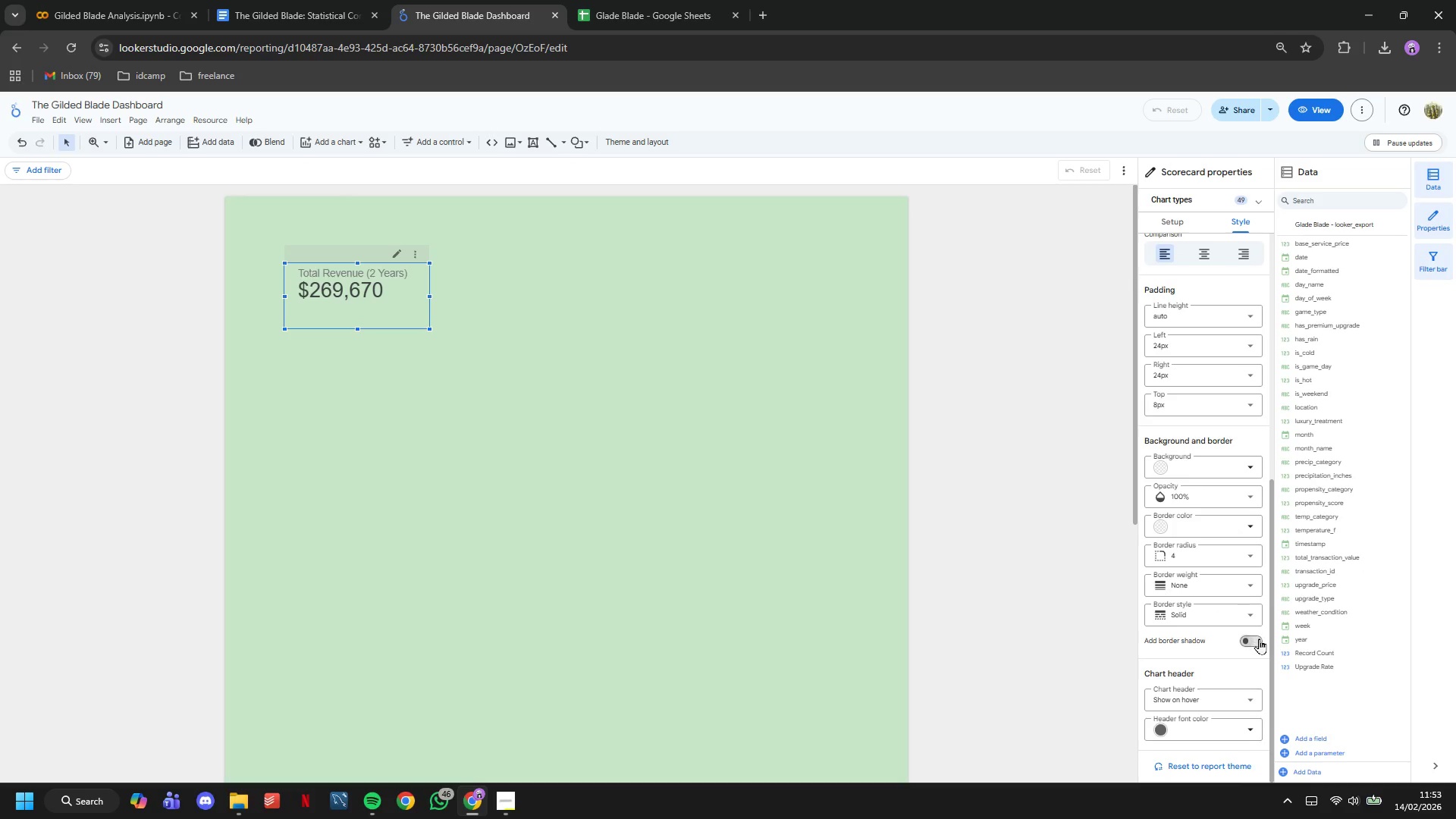 
left_click([1259, 639])
 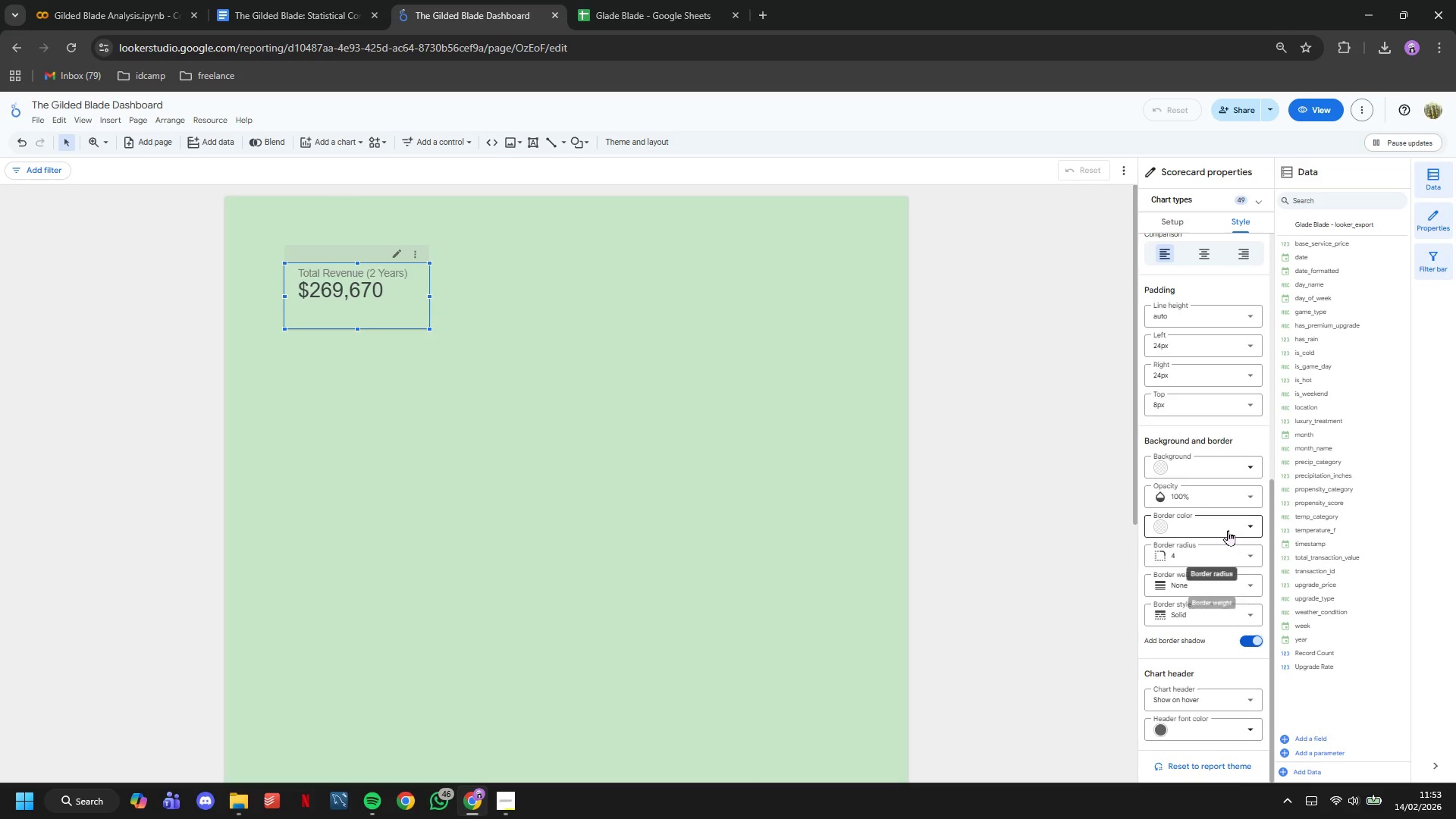 
left_click([1220, 470])
 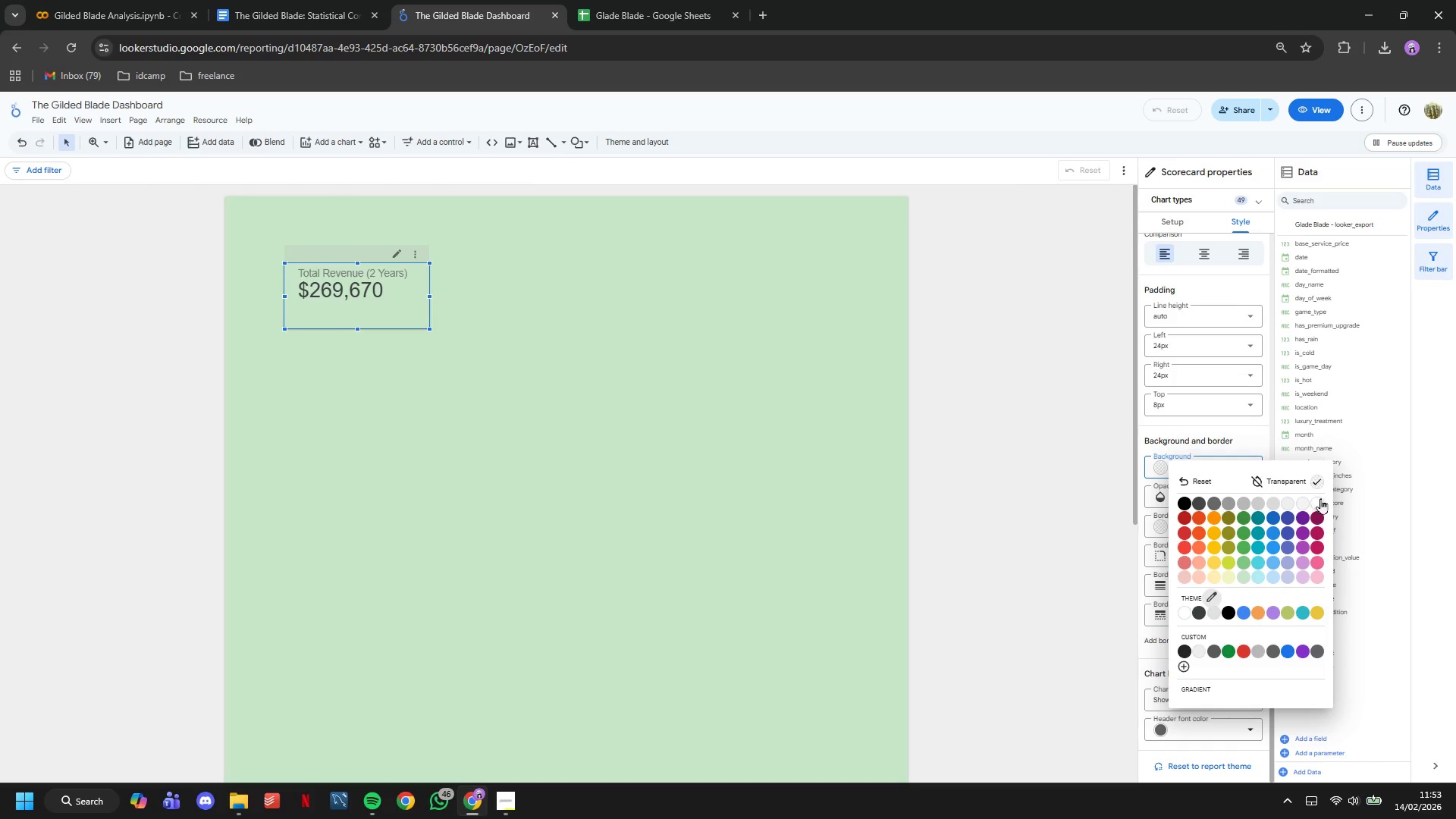 
left_click([1321, 502])
 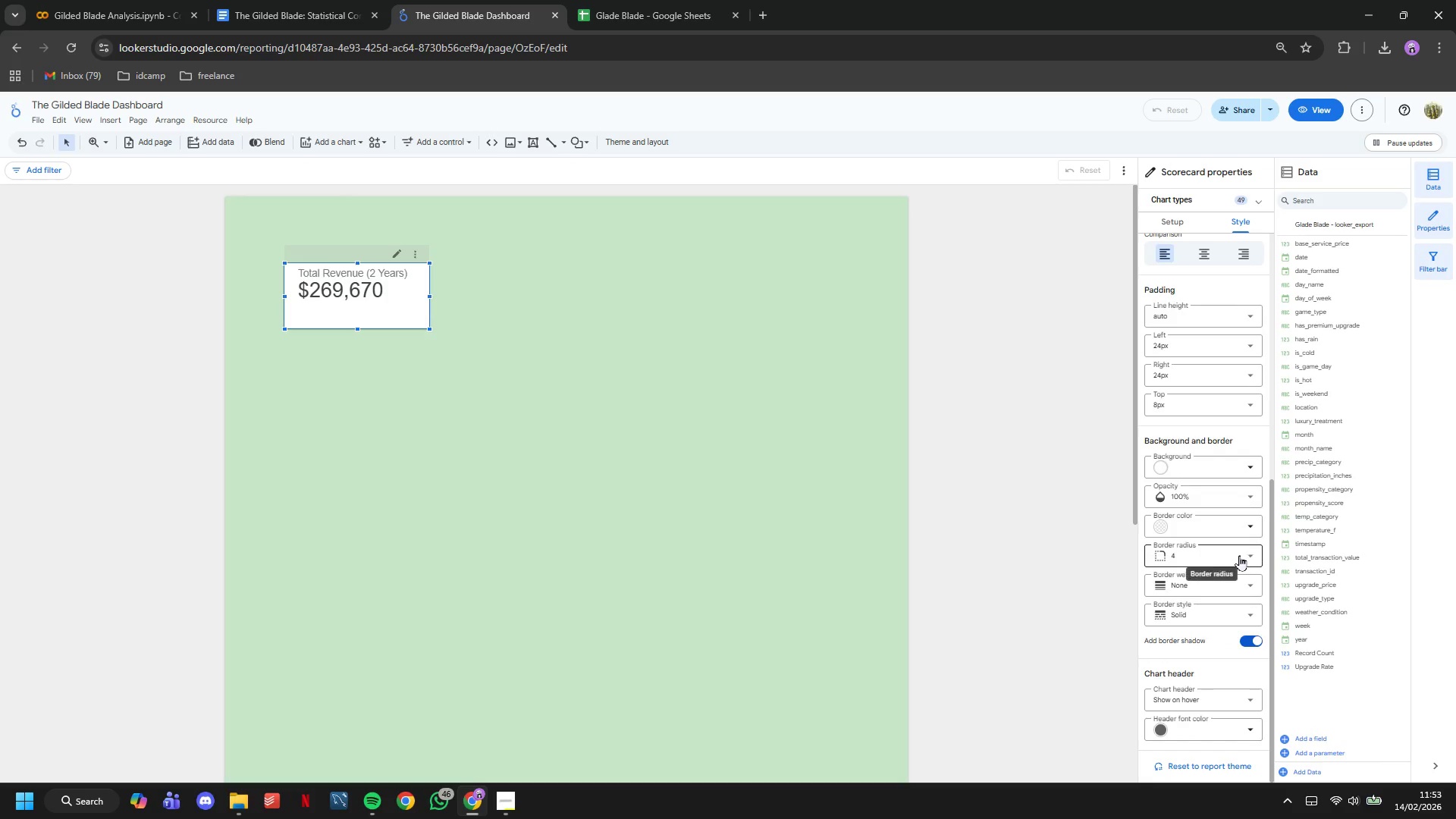 
scroll: coordinate [1208, 544], scroll_direction: up, amount: 9.0
 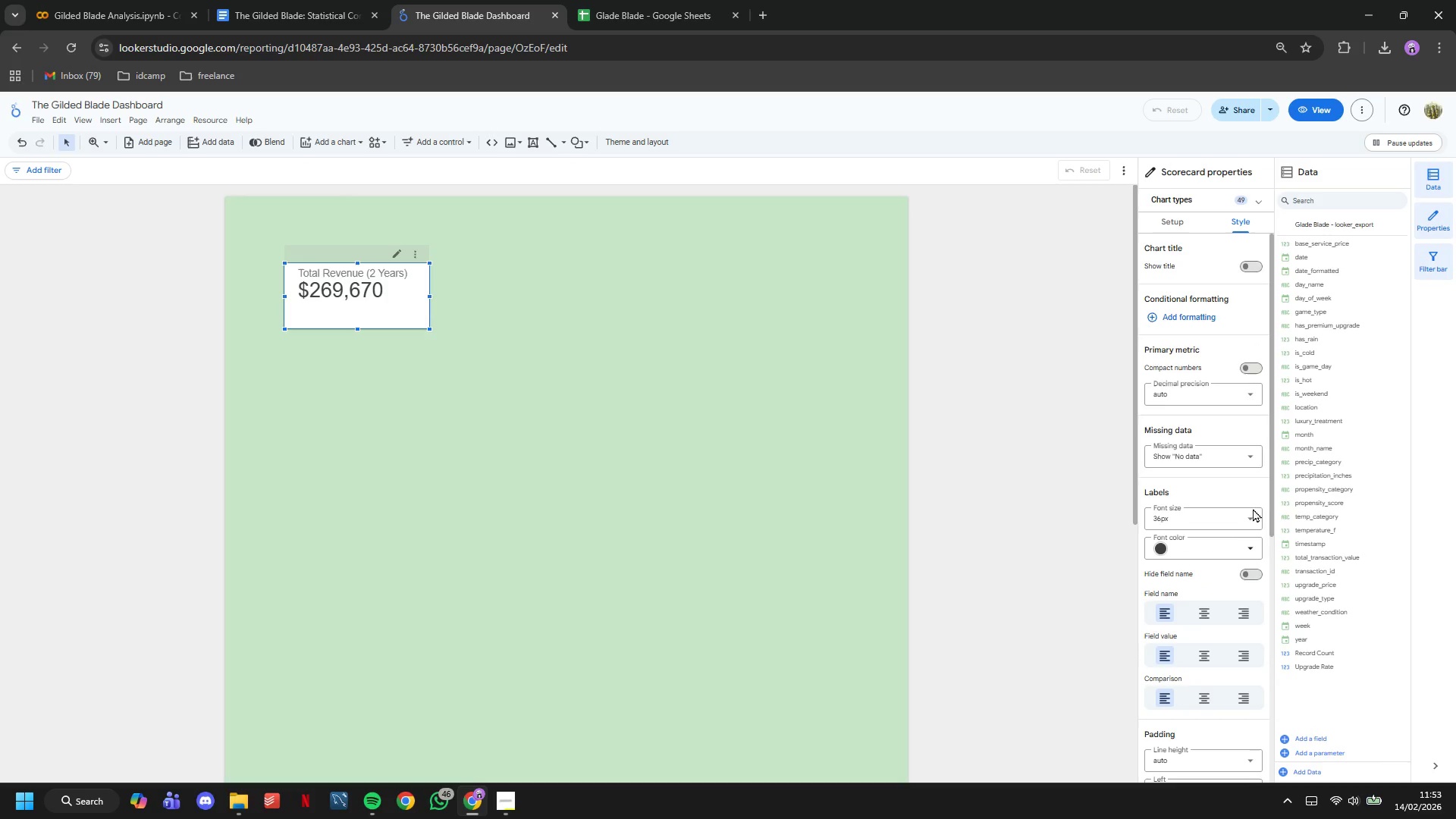 
scroll: coordinate [1254, 540], scroll_direction: down, amount: 4.0
 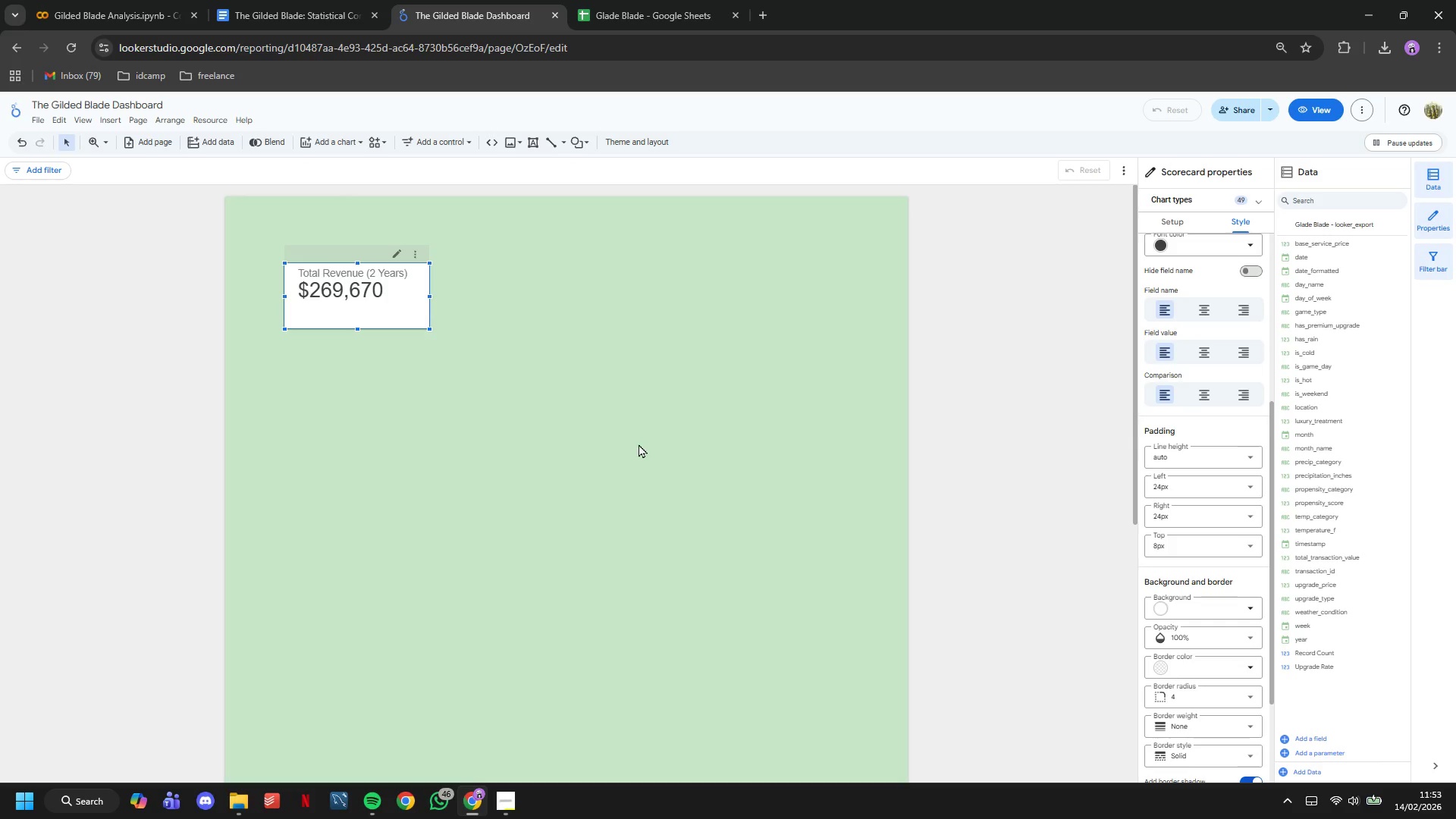 
left_click([583, 397])
 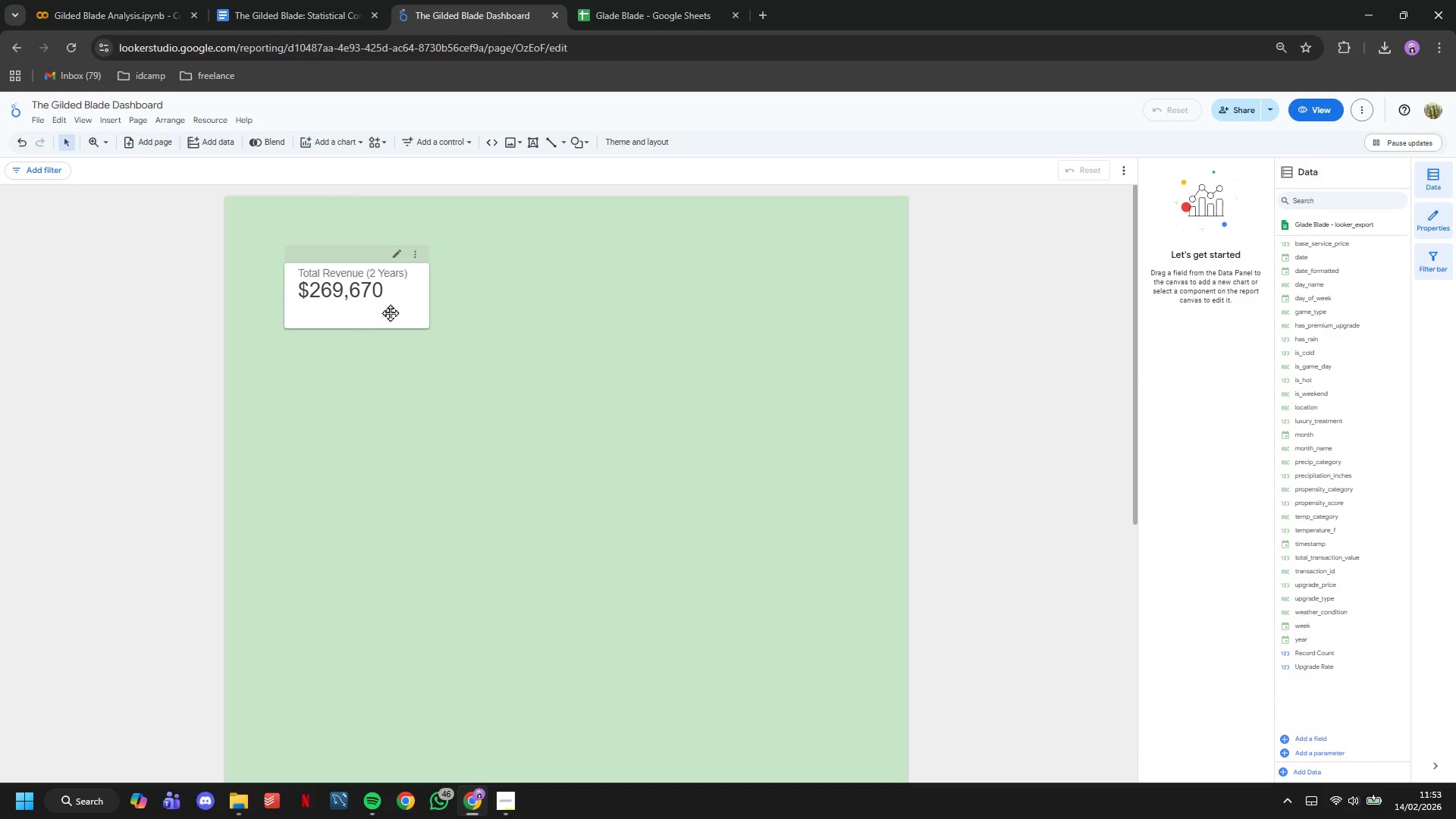 
left_click_drag(start_coordinate=[384, 299], to_coordinate=[389, 314])
 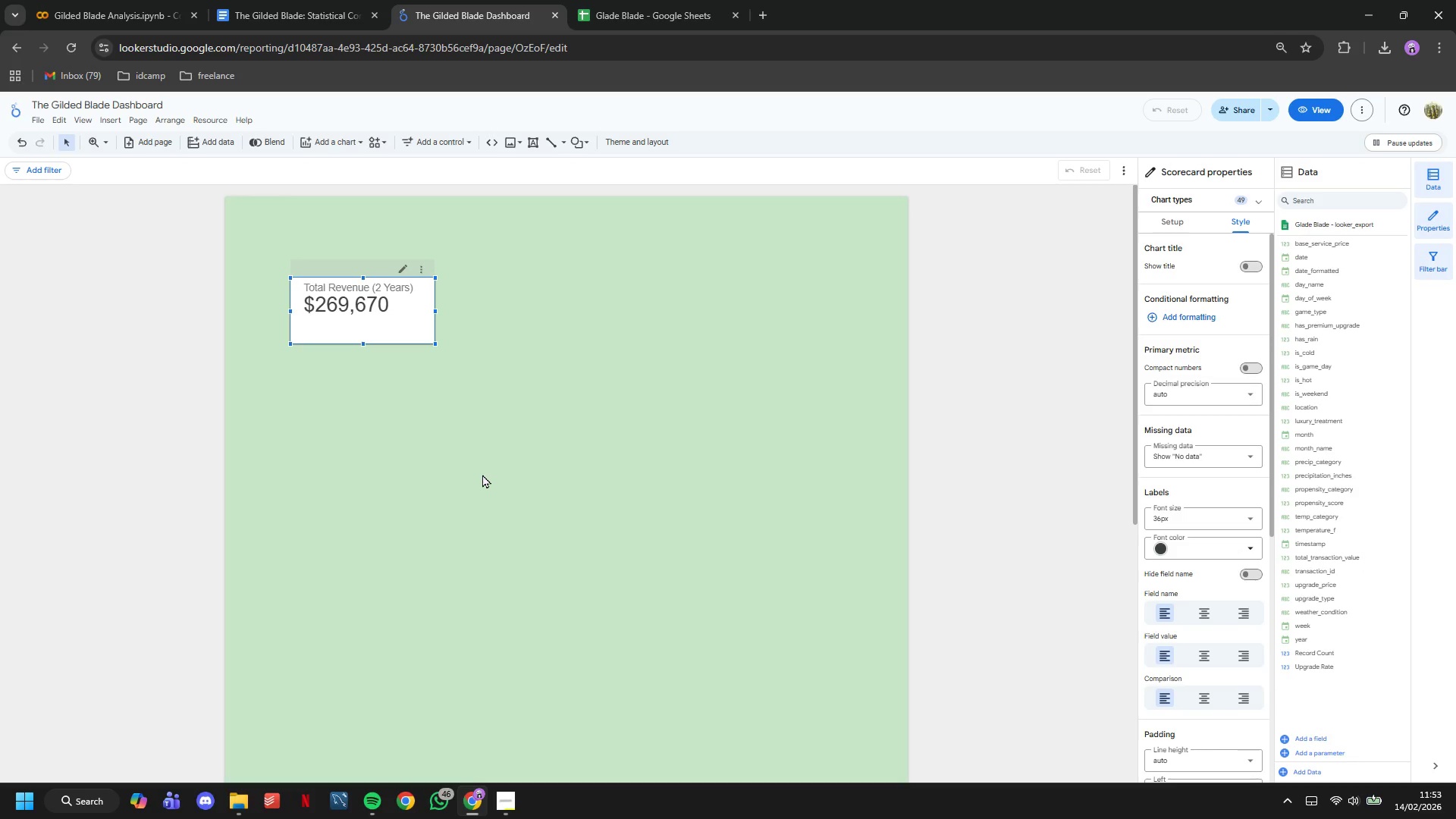 
key(Control+C)
 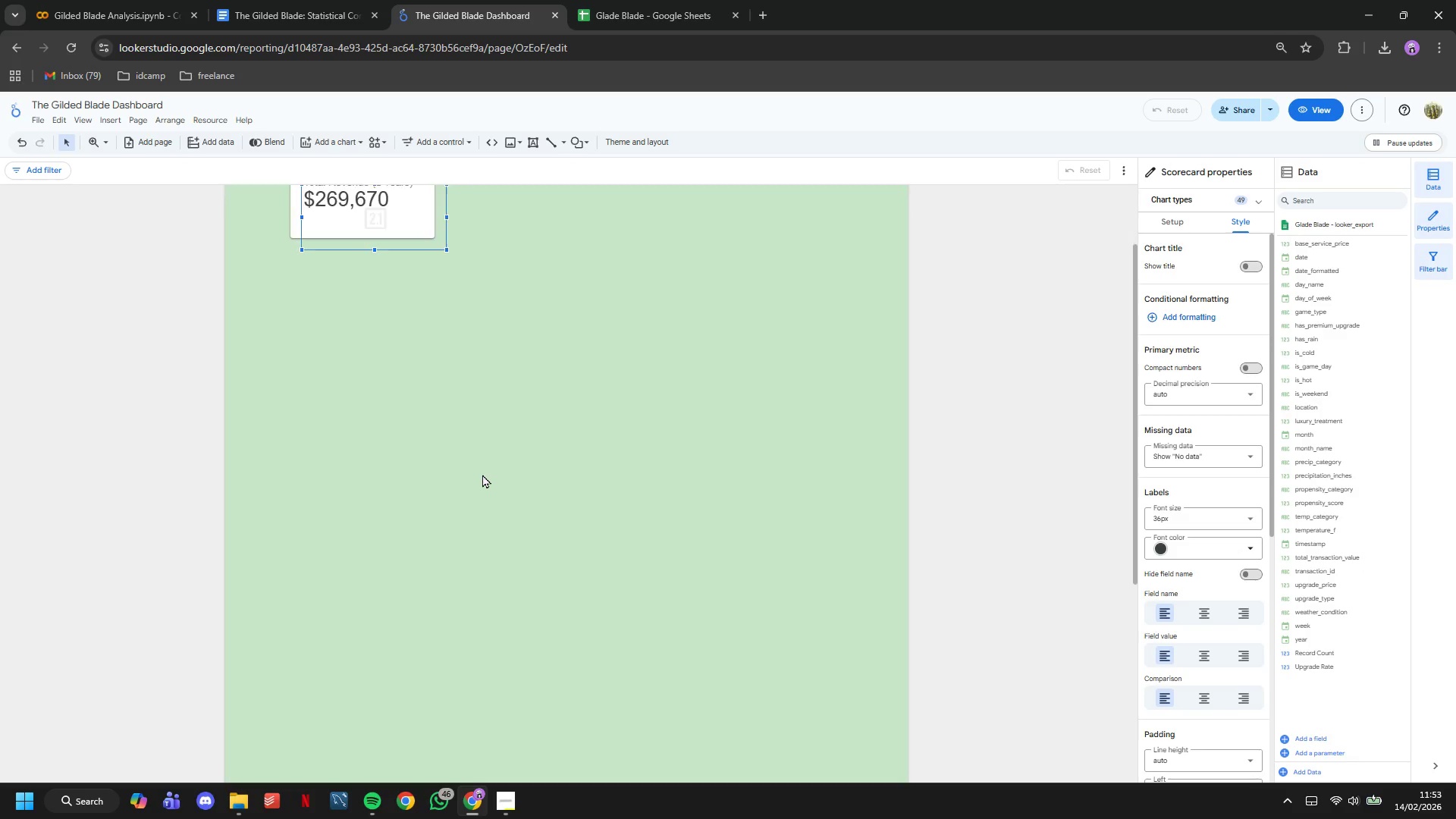 
key(Control+V)
 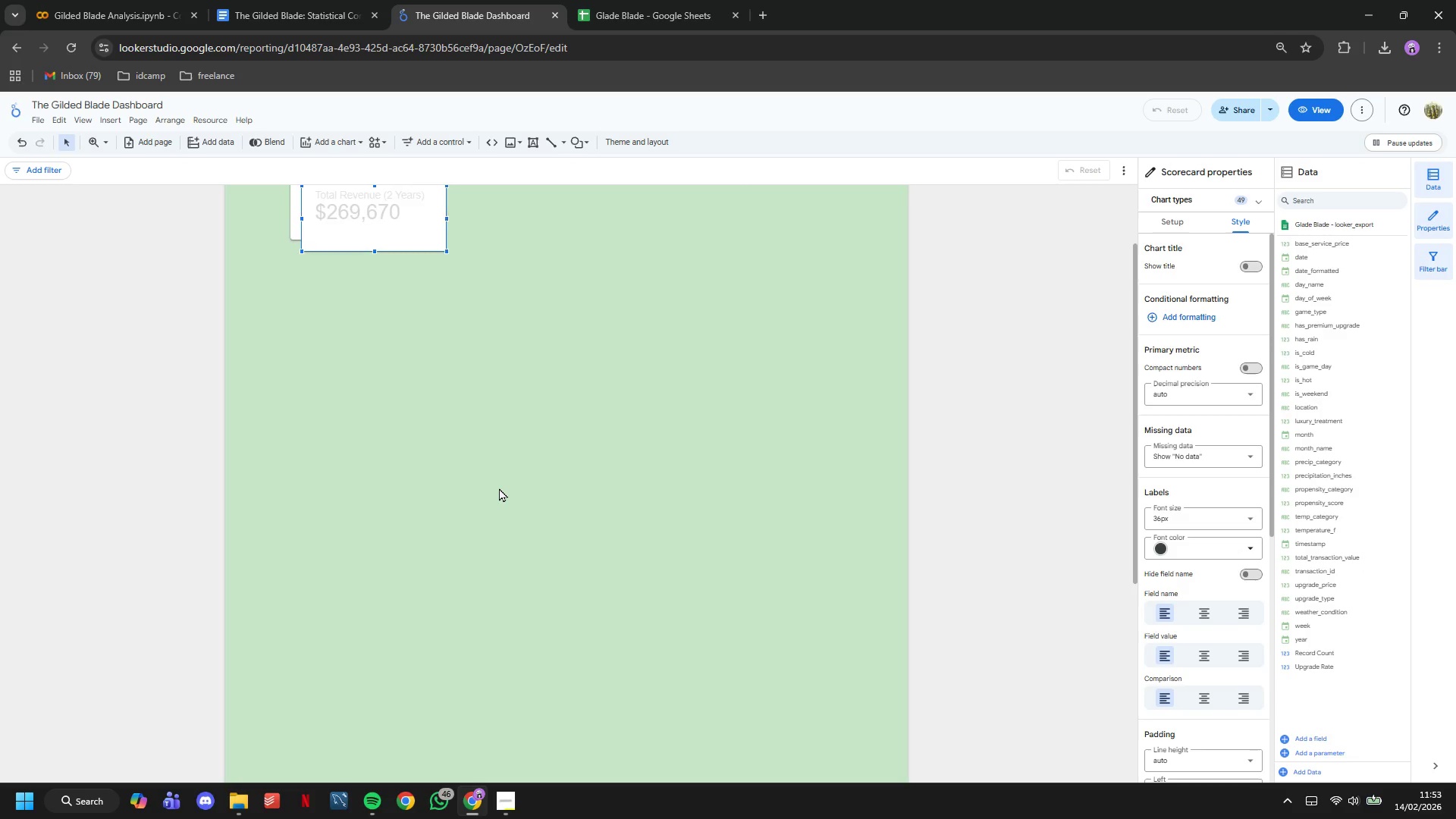 
scroll: coordinate [499, 488], scroll_direction: up, amount: 4.0
 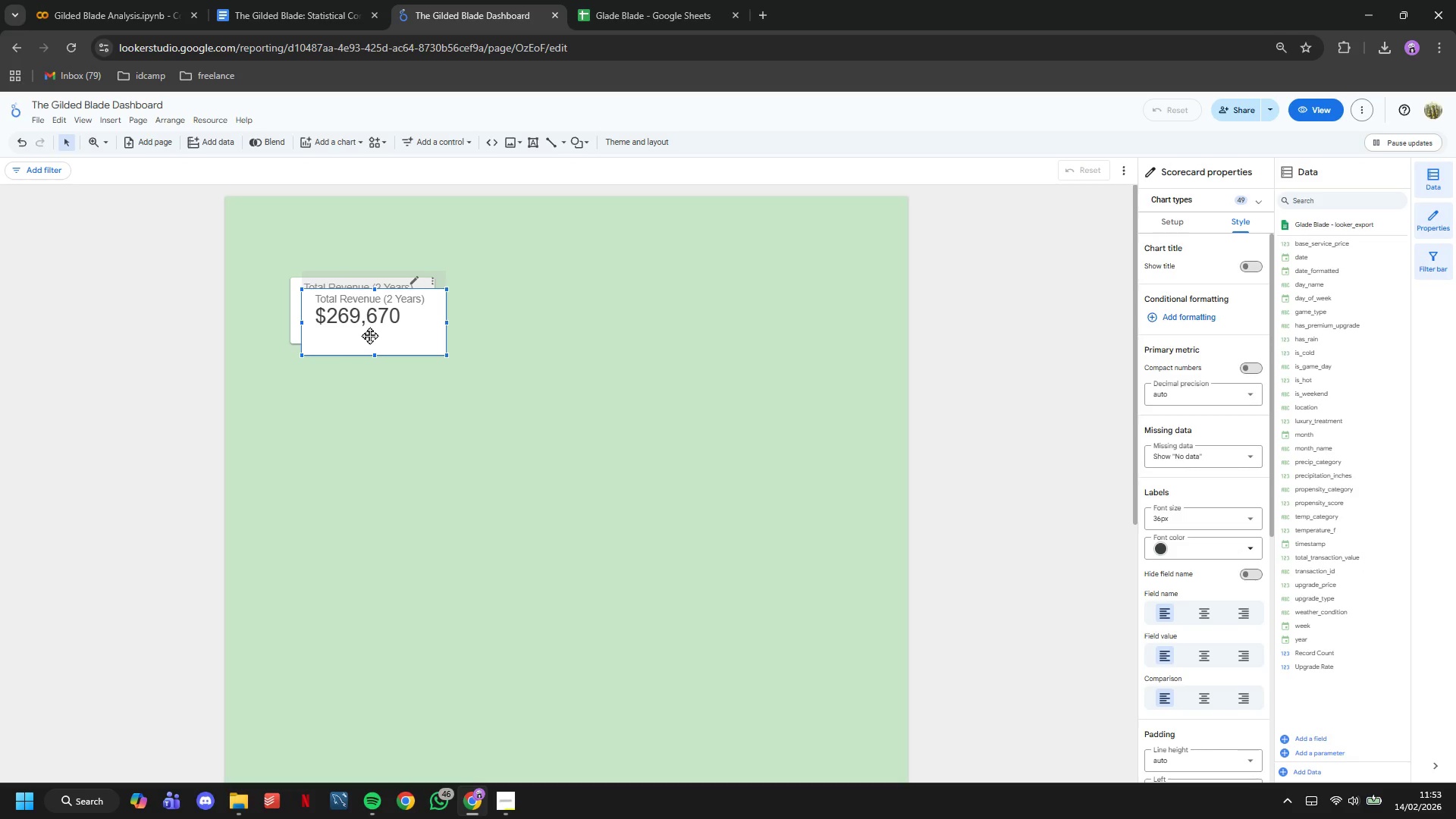 
left_click_drag(start_coordinate=[368, 331], to_coordinate=[508, 320])
 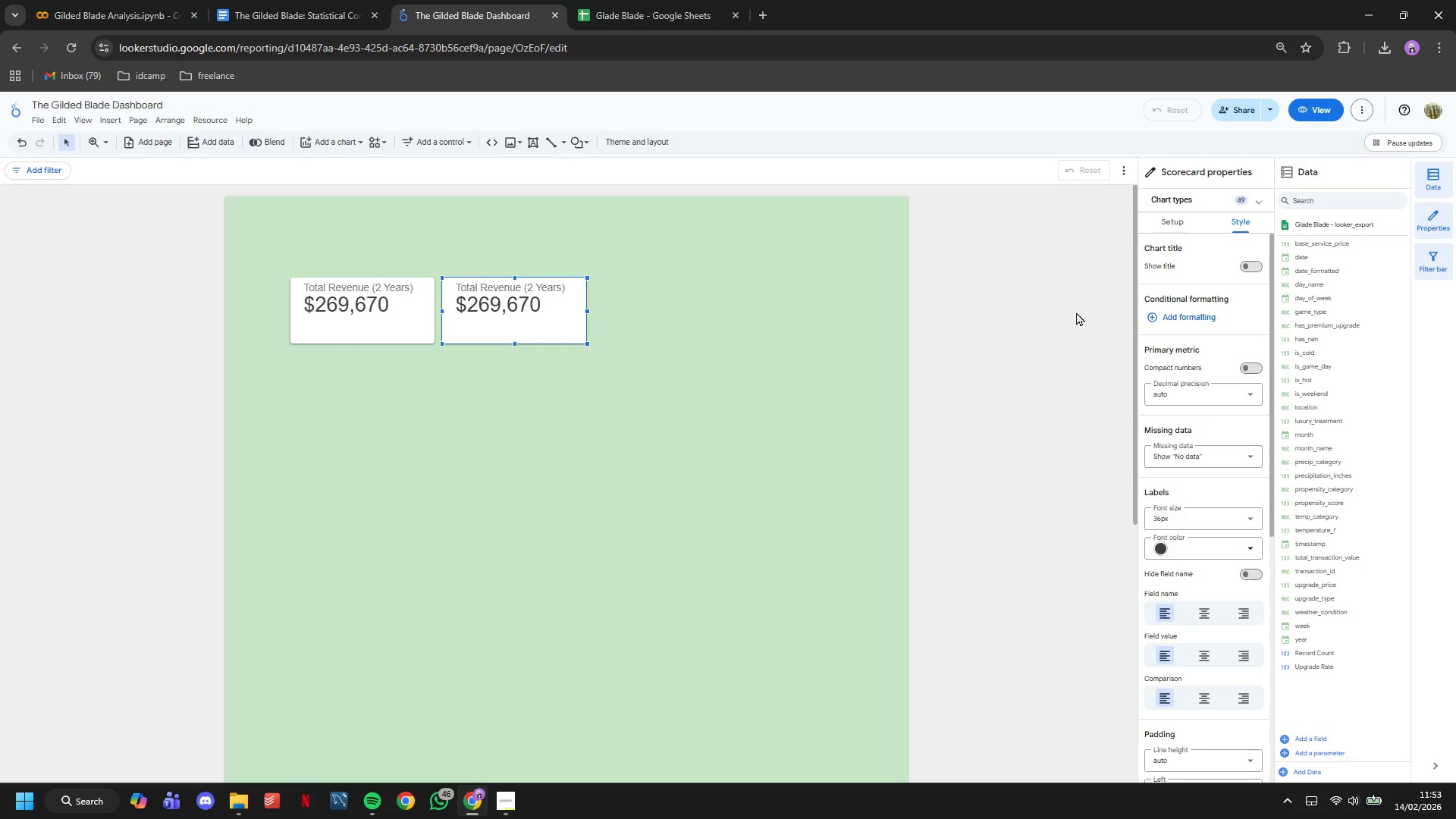 
left_click([1172, 225])
 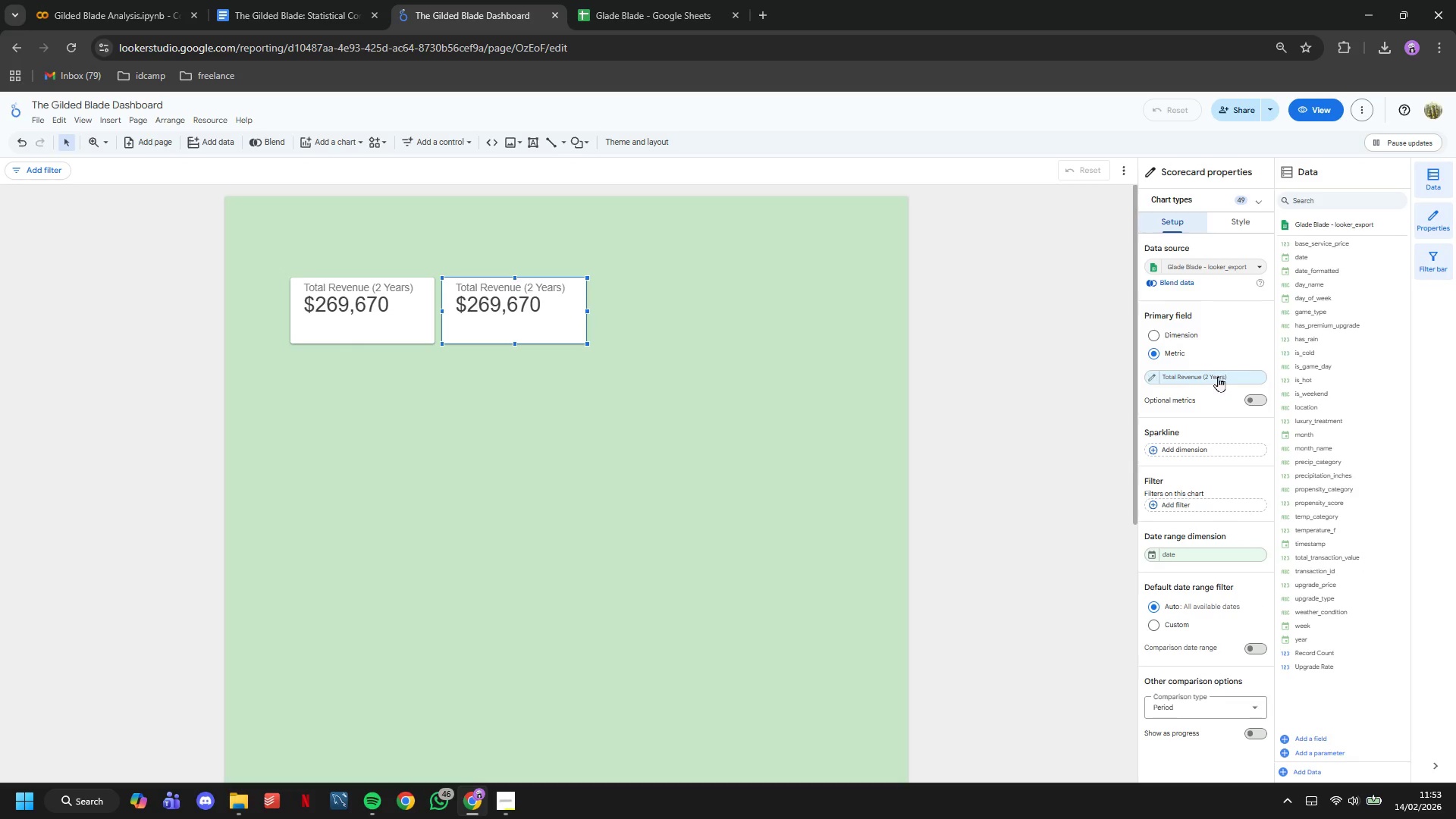 
left_click([1190, 370])
 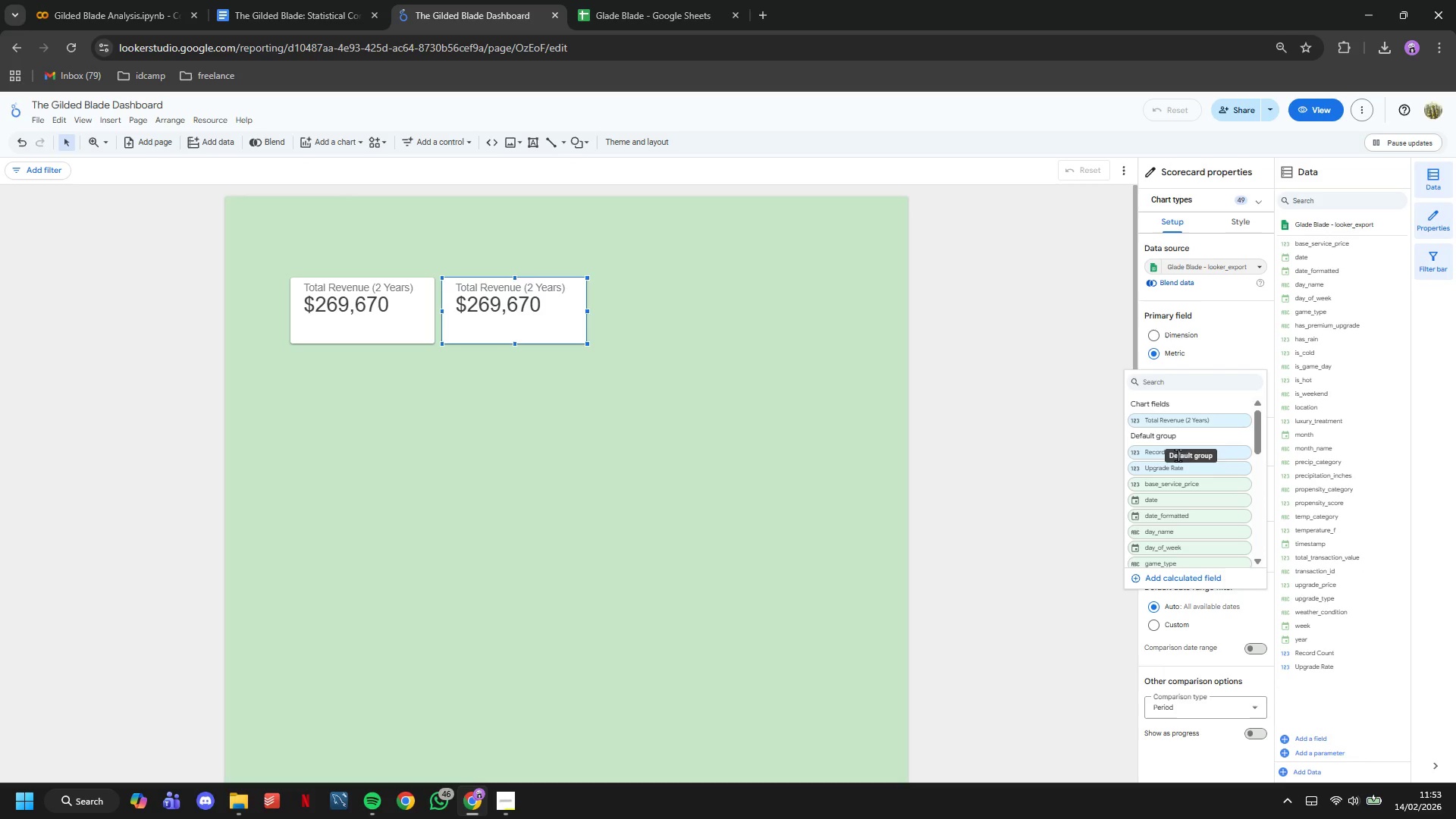 
left_click([1172, 469])
 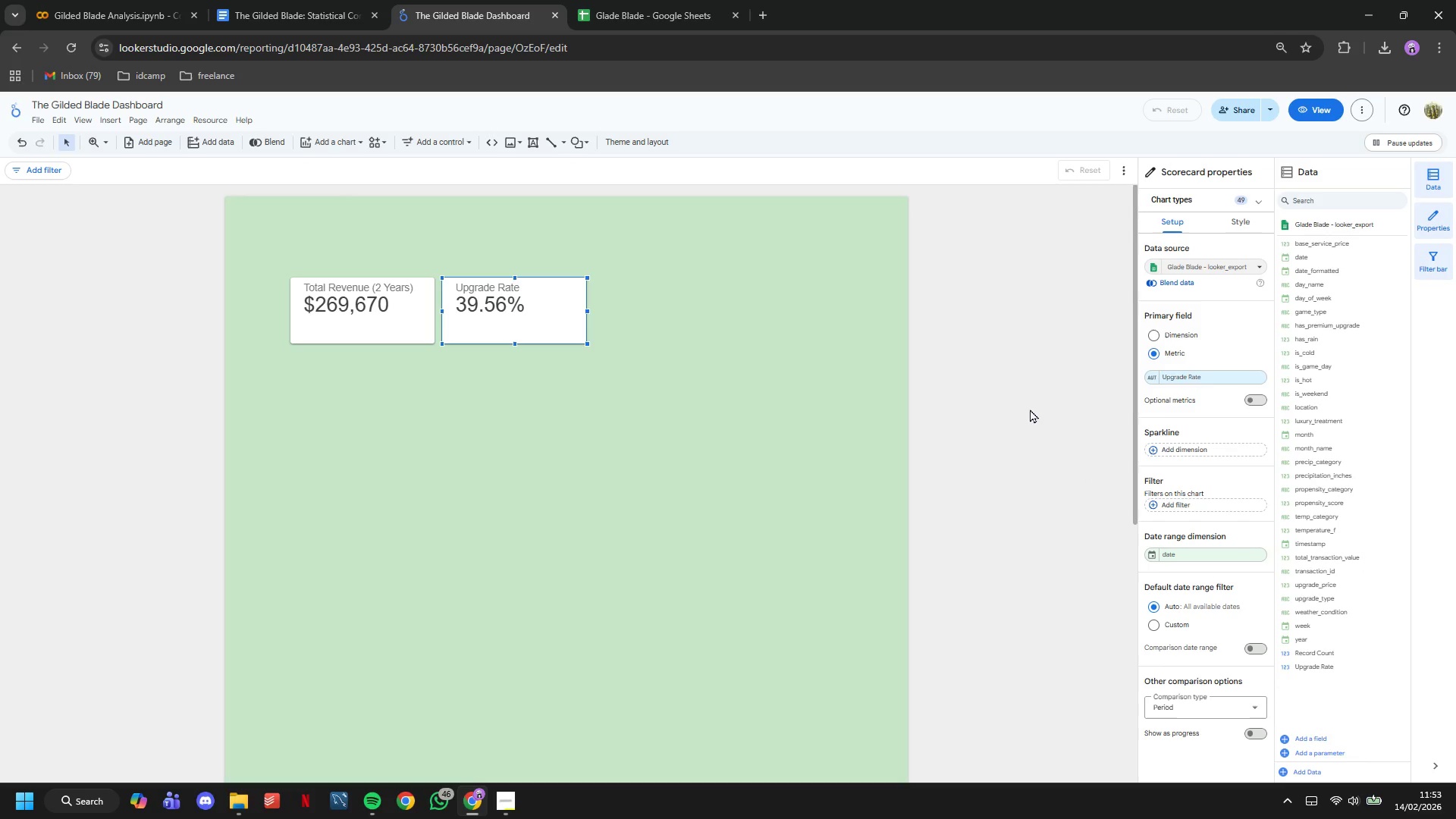 
wait(22.41)
 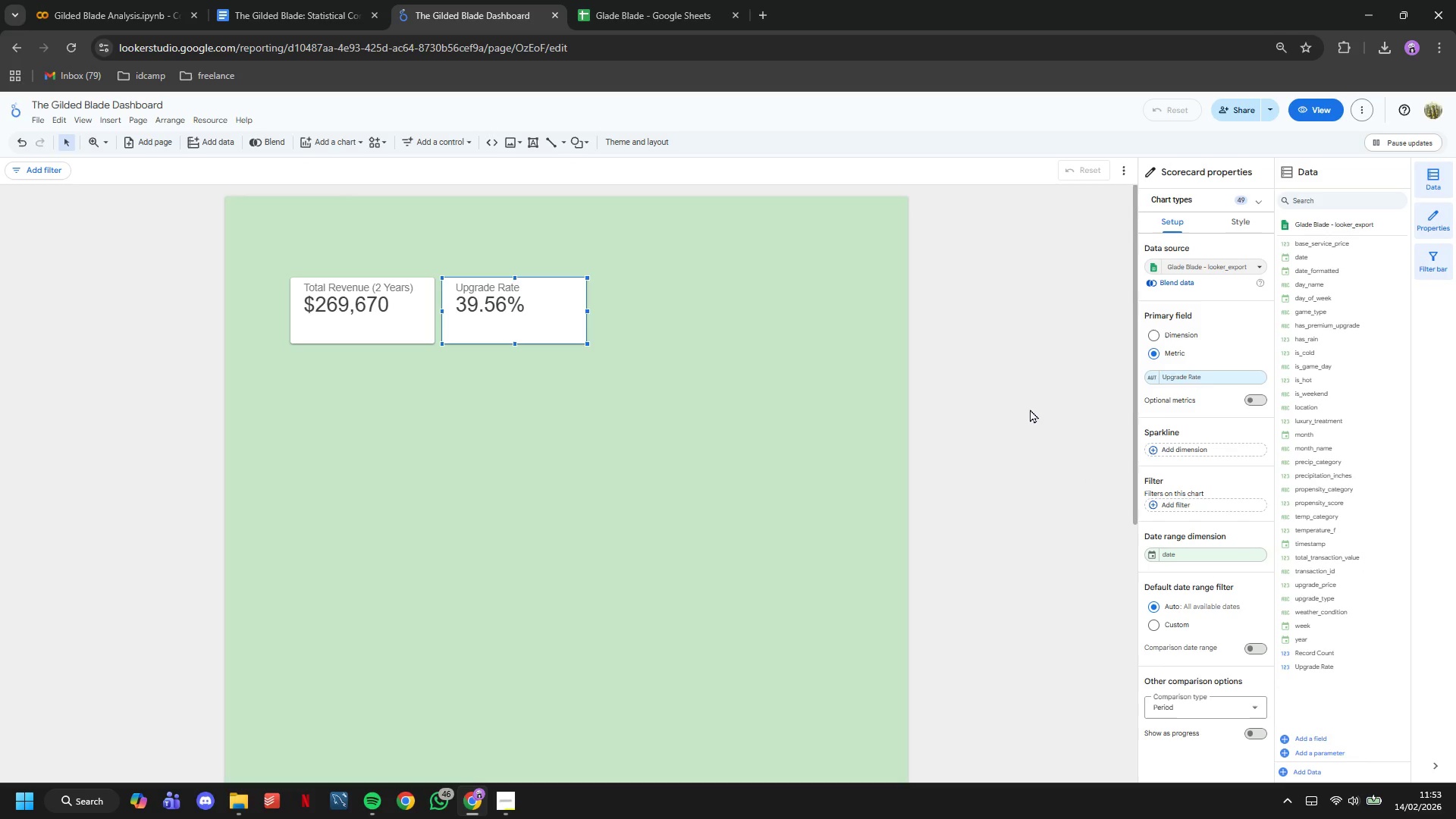 
left_click([1220, 374])
 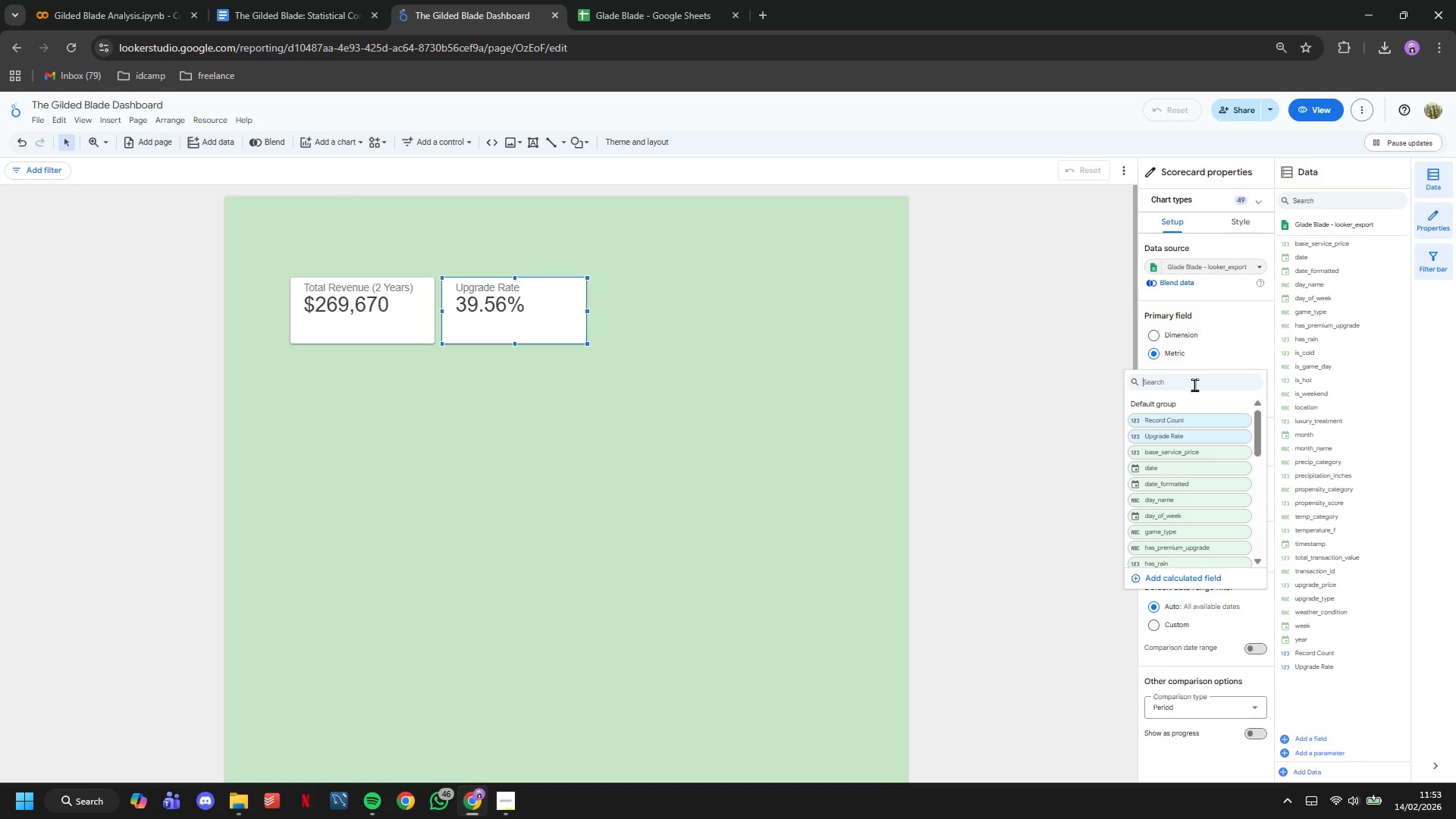 
left_click([748, 382])
 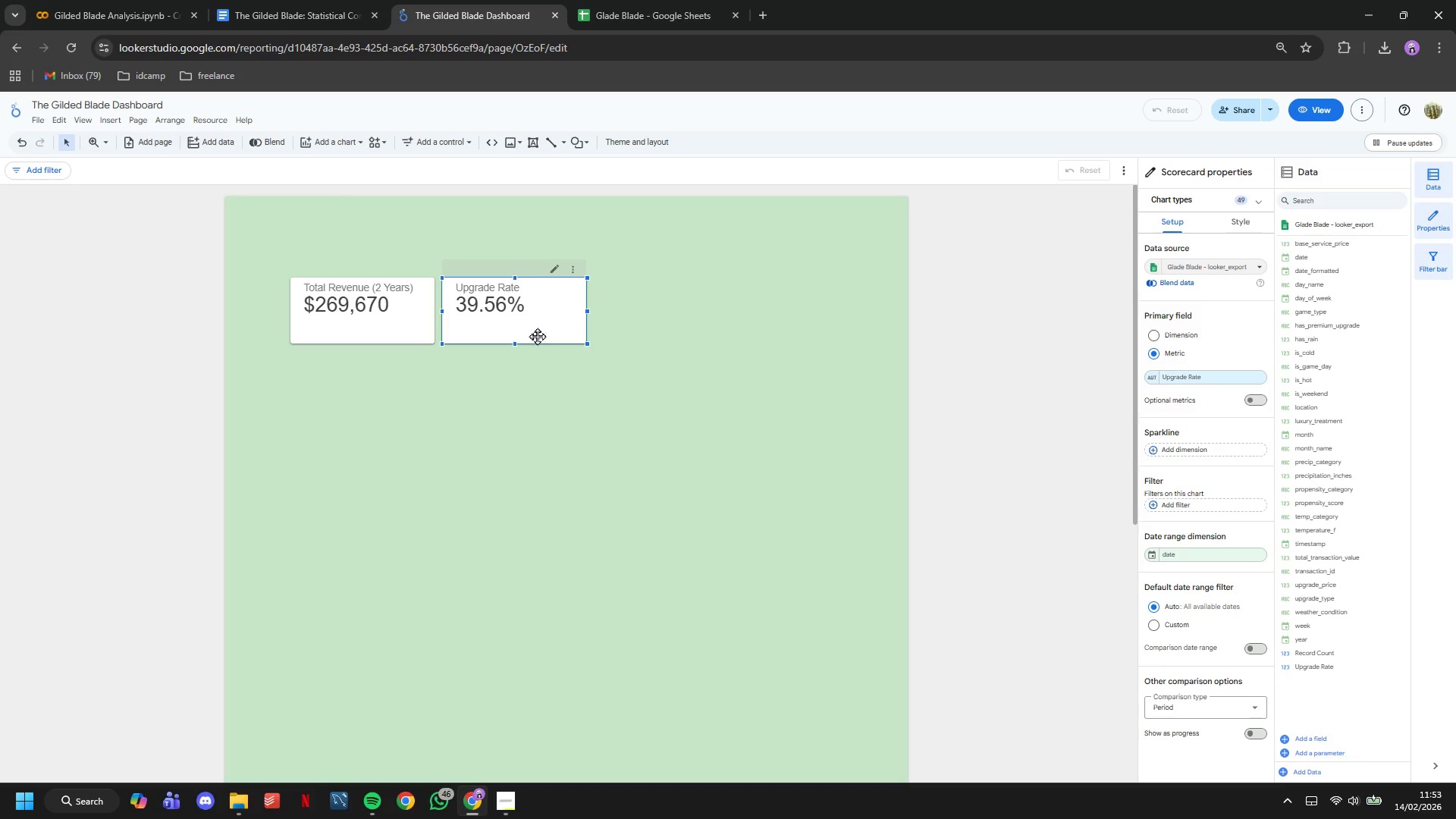 
left_click_drag(start_coordinate=[535, 334], to_coordinate=[651, 335])
 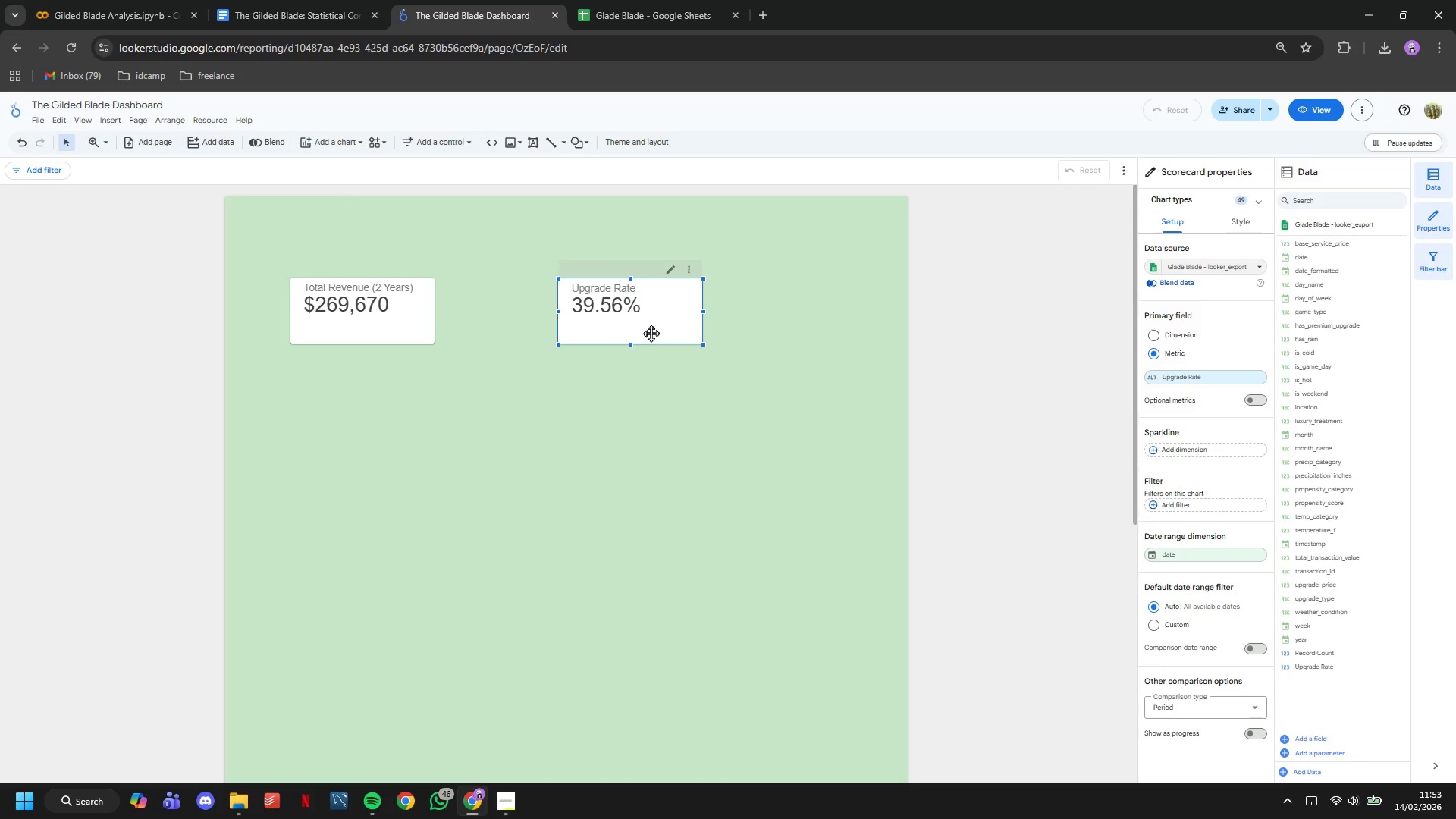 
key(Control+C)
 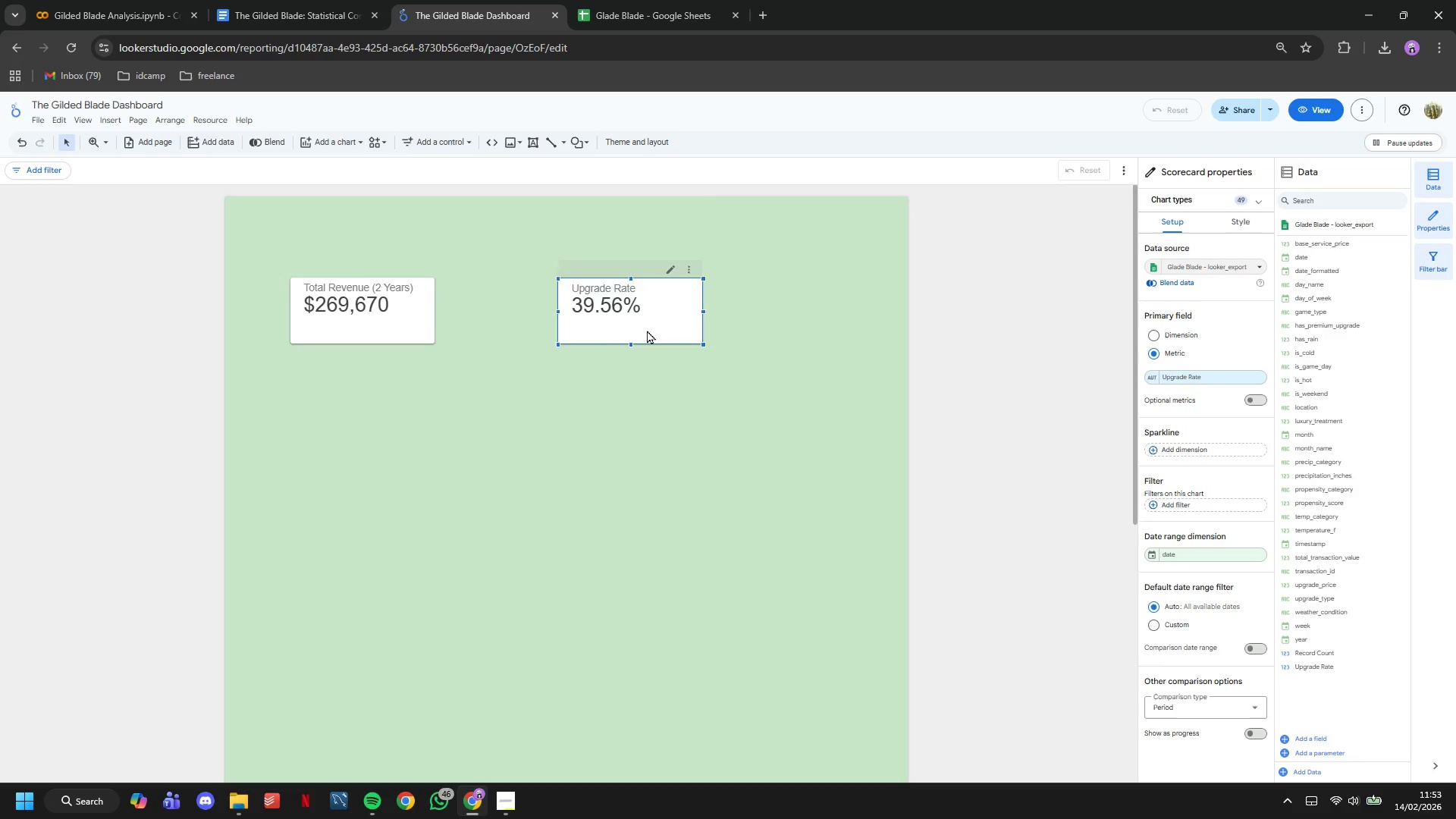 
key(Control+V)
 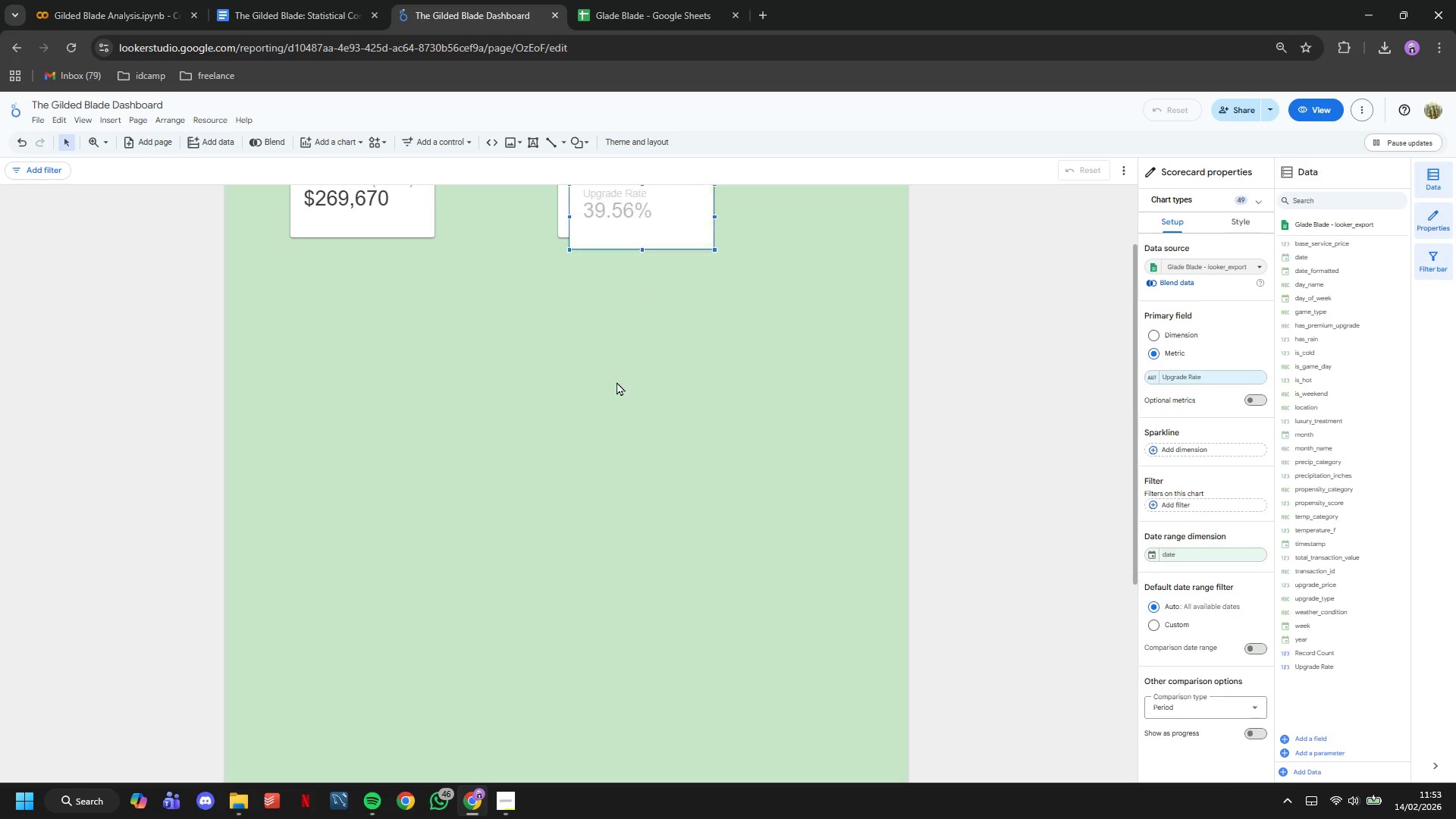 
scroll: coordinate [617, 381], scroll_direction: up, amount: 4.0
 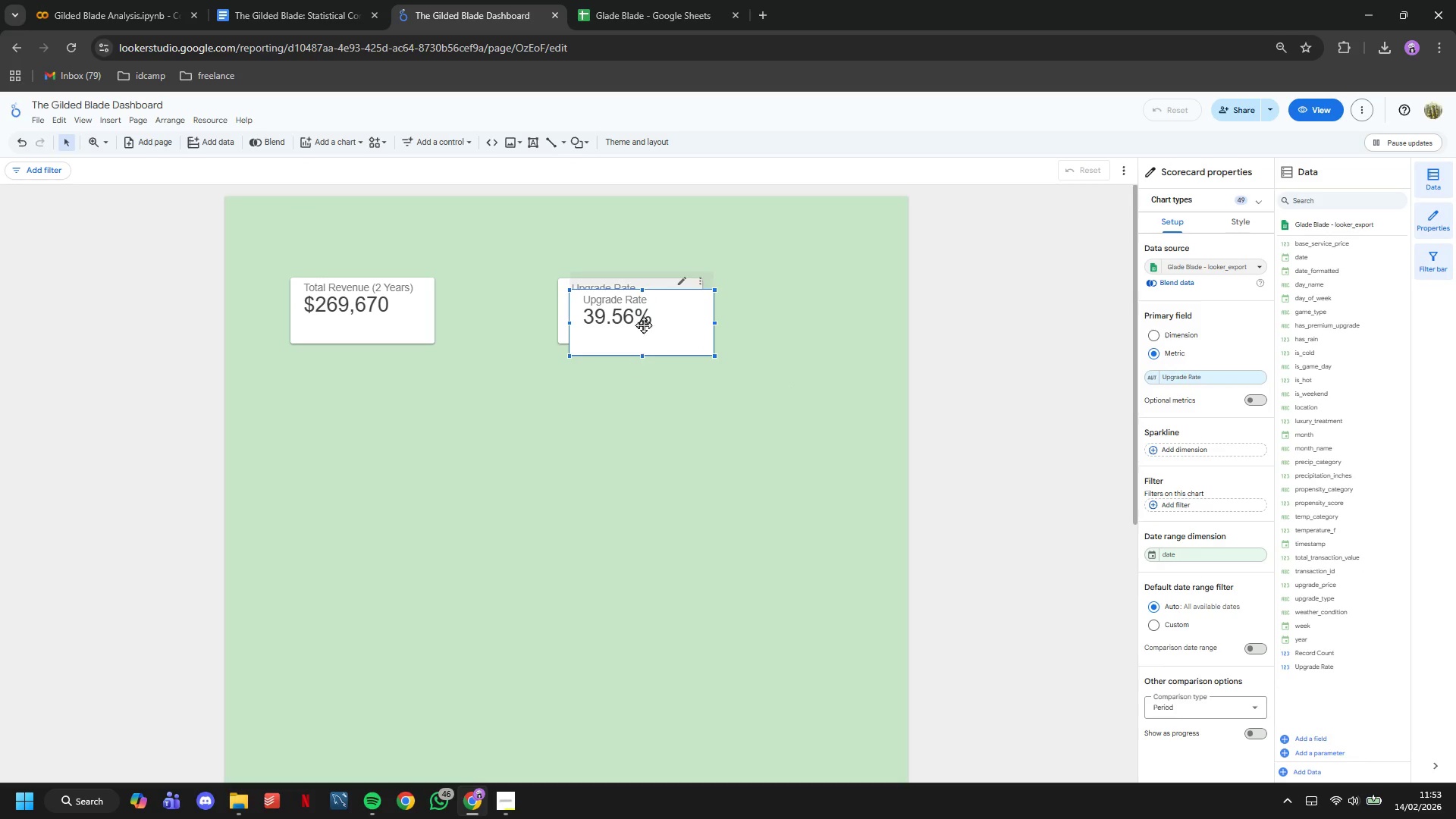 
left_click_drag(start_coordinate=[642, 321], to_coordinate=[504, 313])
 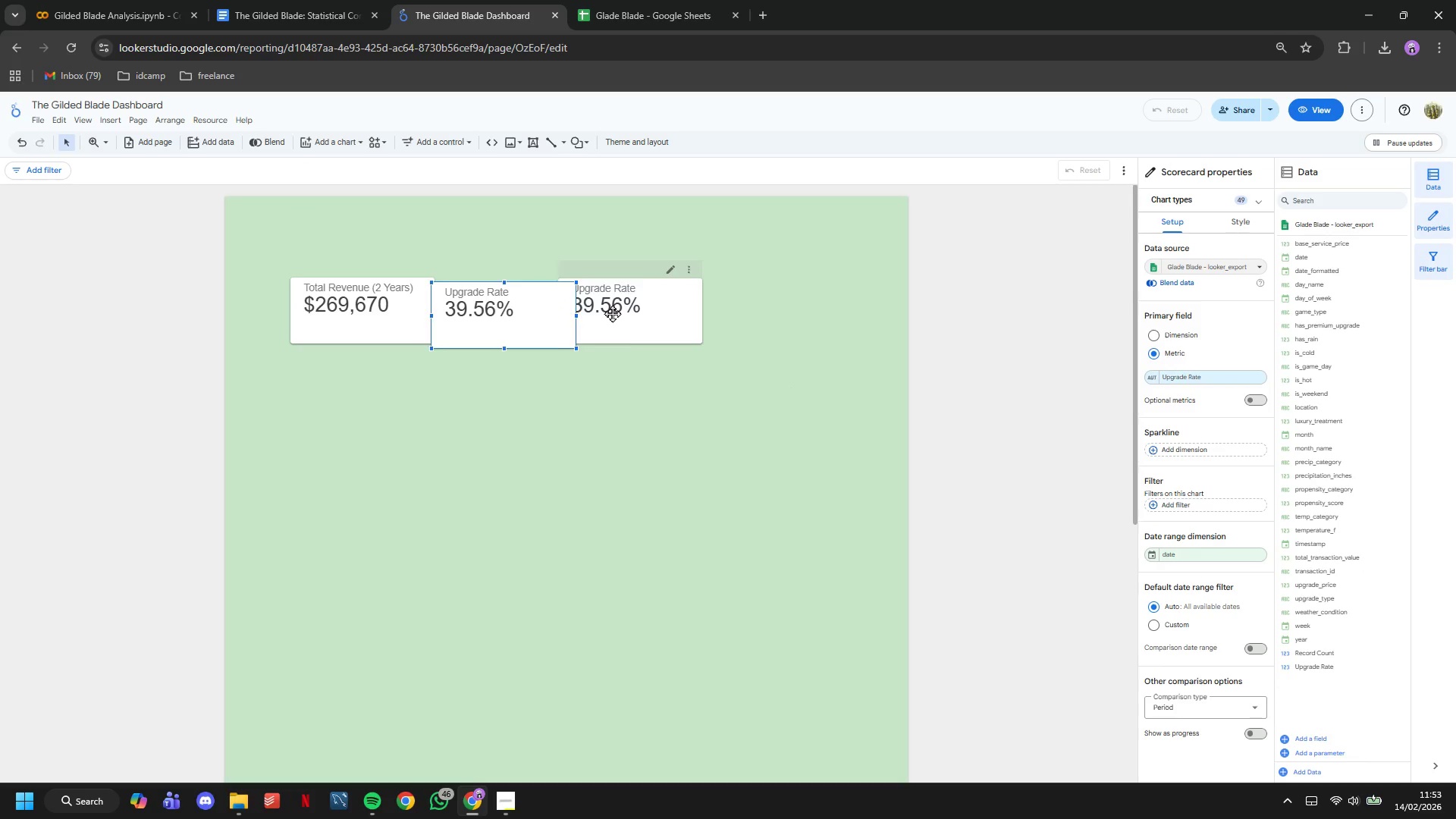 
left_click_drag(start_coordinate=[612, 313], to_coordinate=[649, 322])
 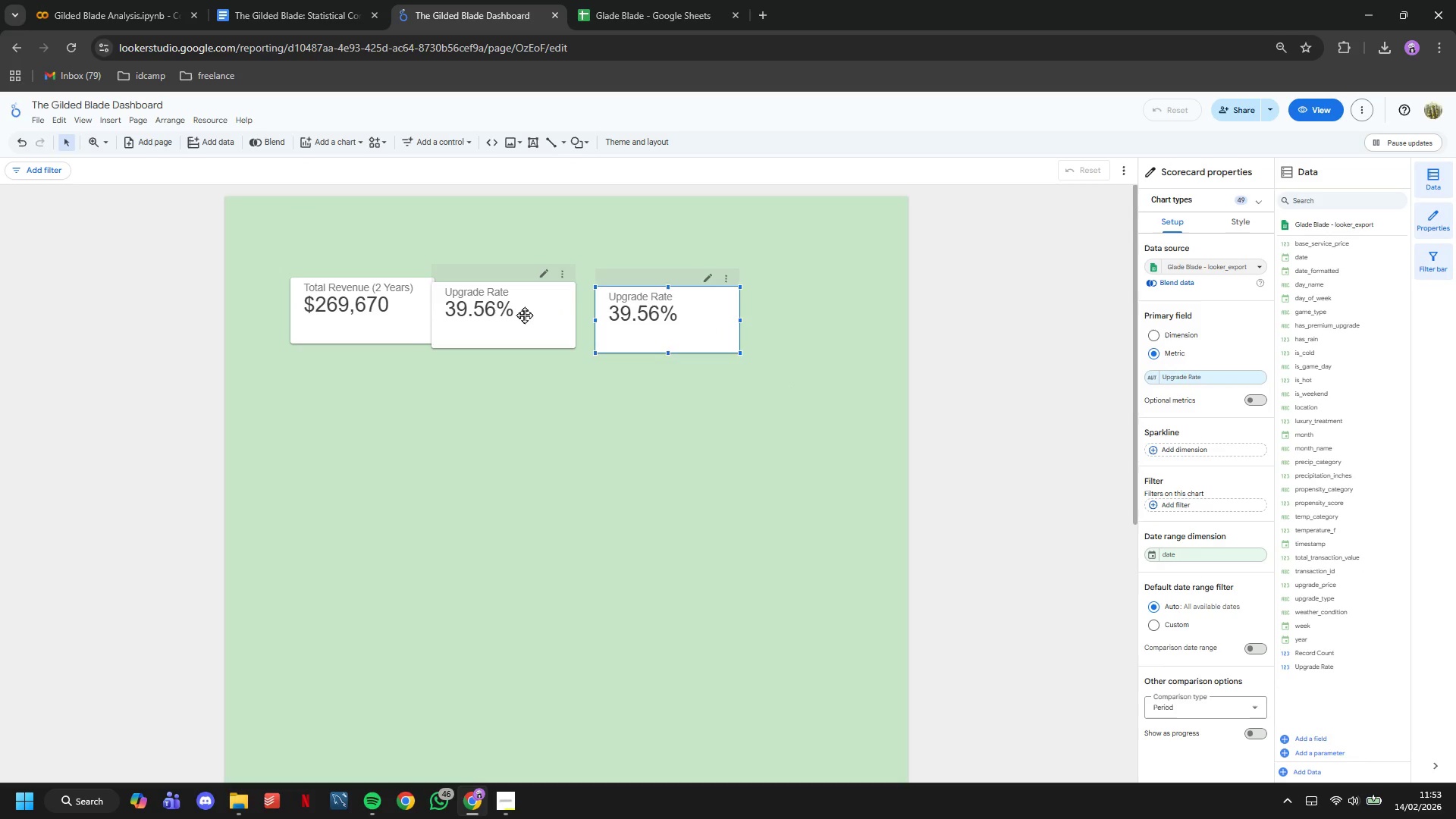 
left_click_drag(start_coordinate=[521, 315], to_coordinate=[531, 315])
 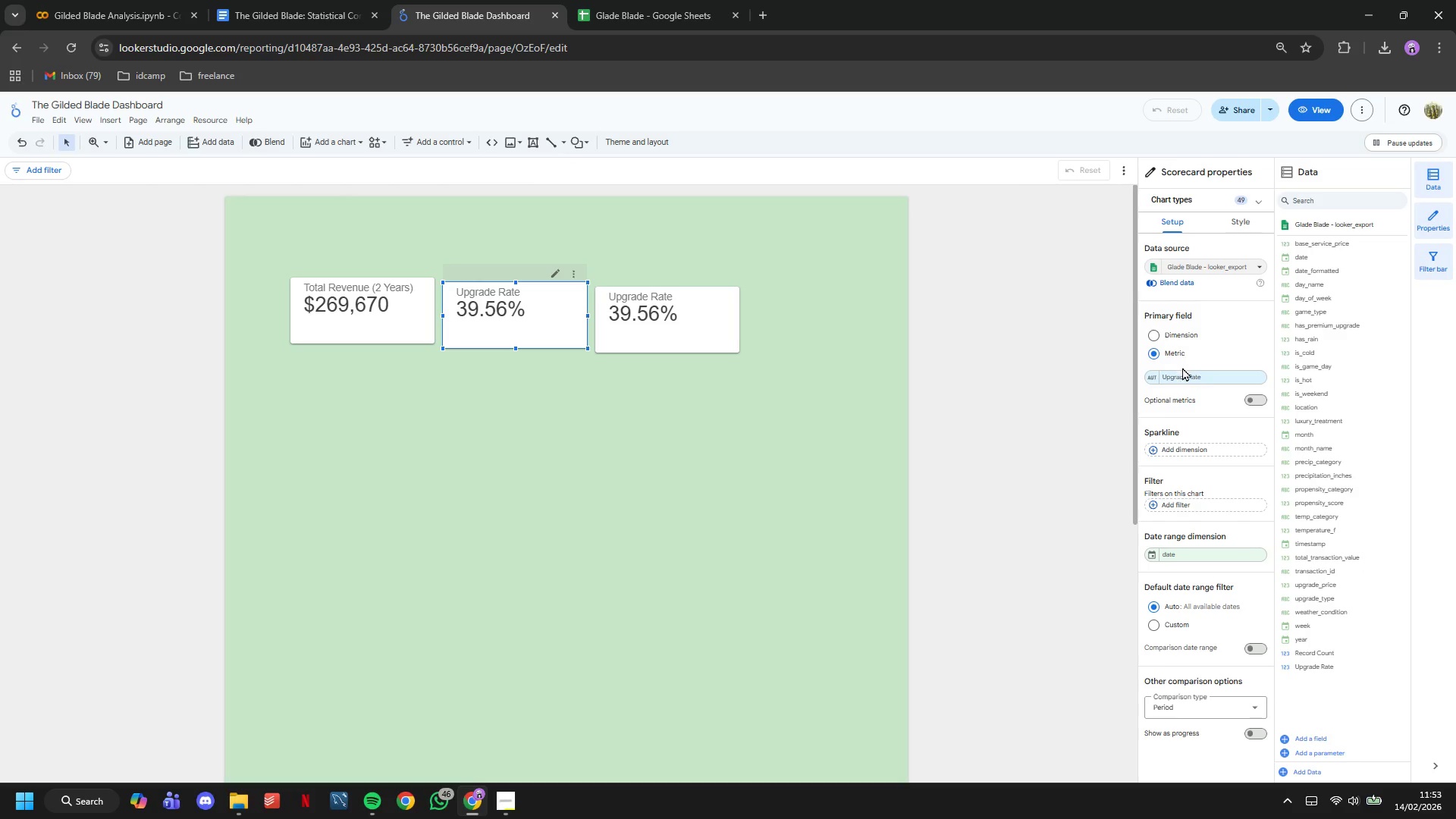 
left_click([1185, 375])
 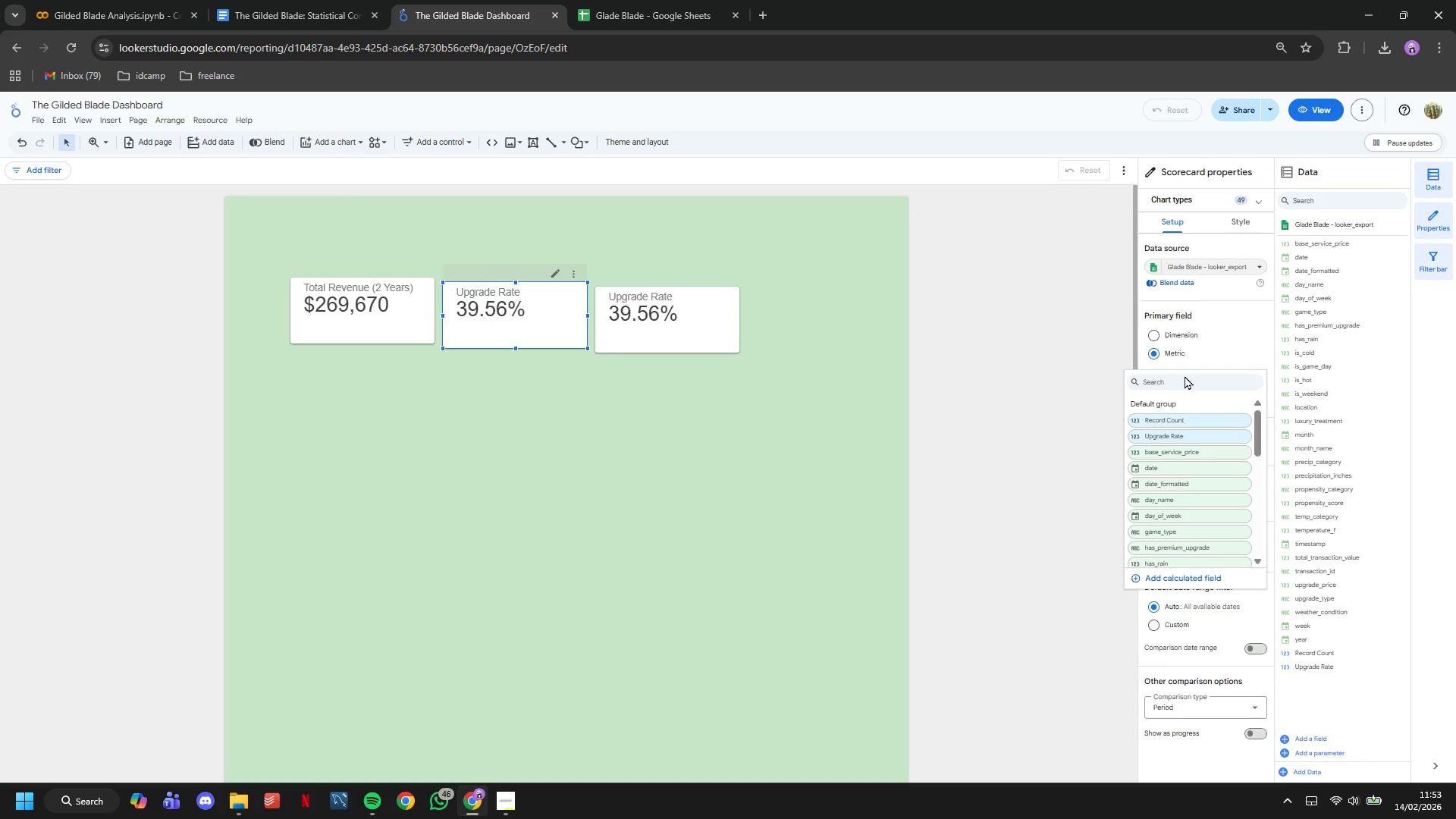 
type(upg)
 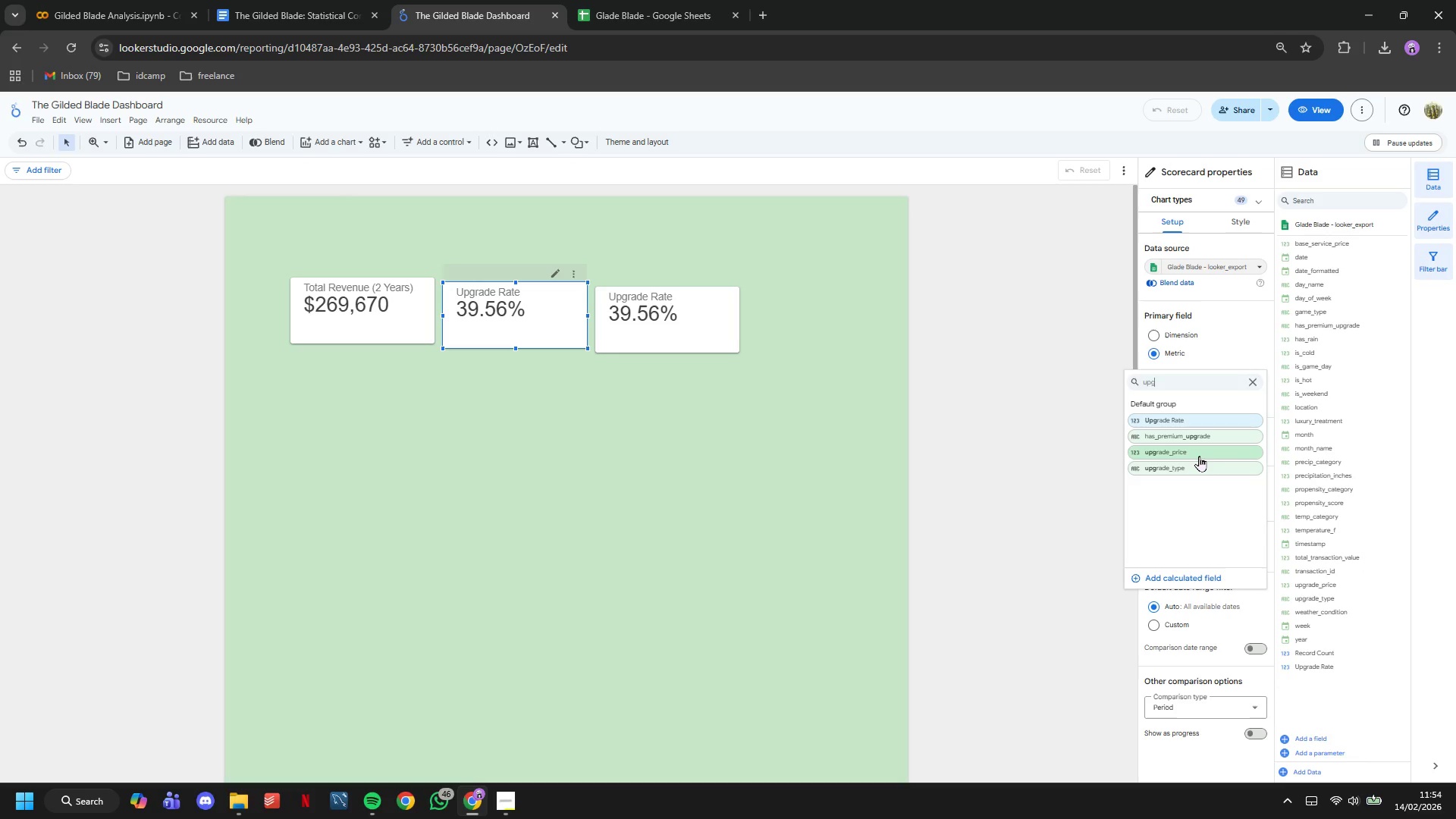 
left_click([1196, 457])
 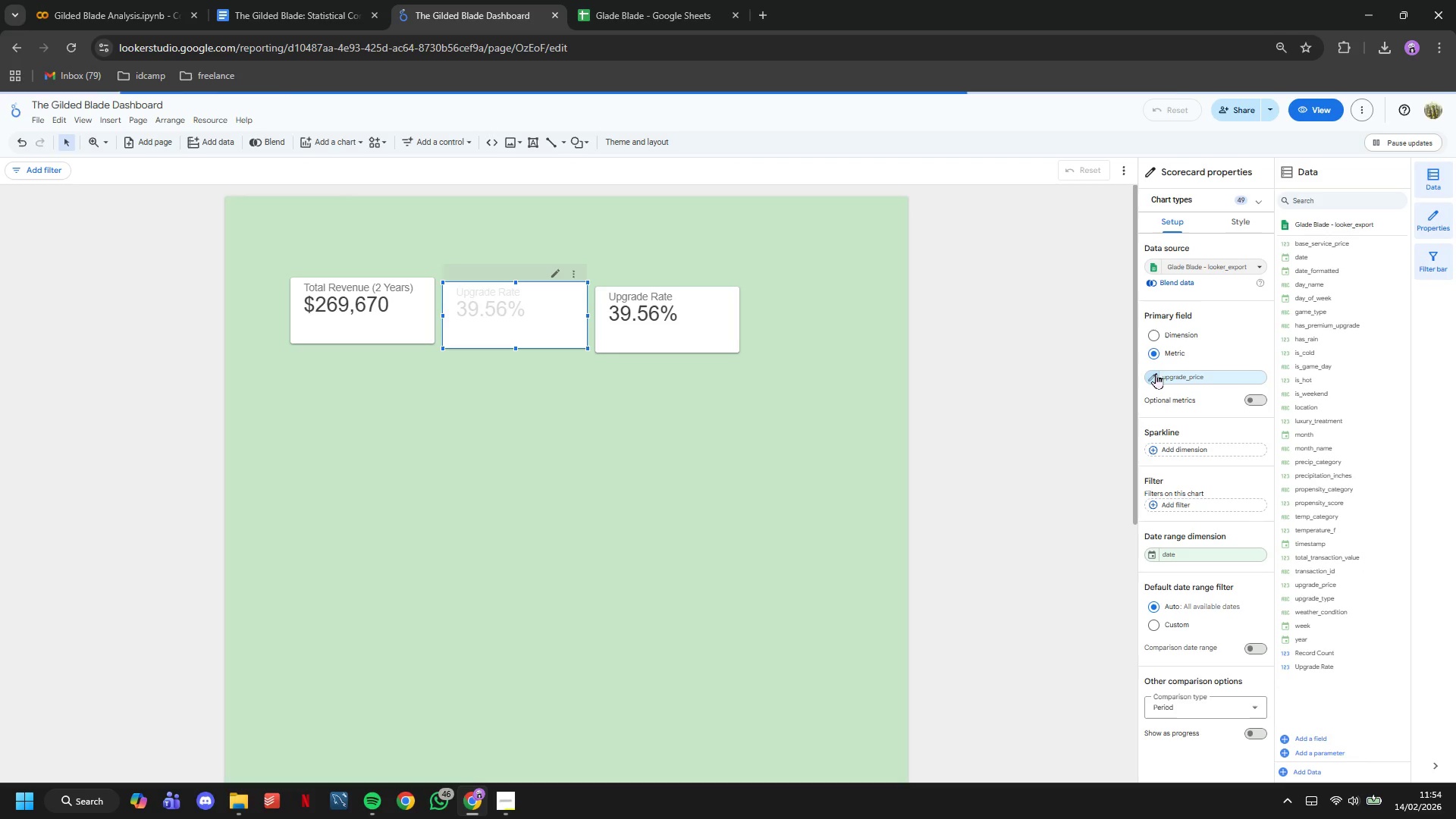 
left_click([1156, 373])
 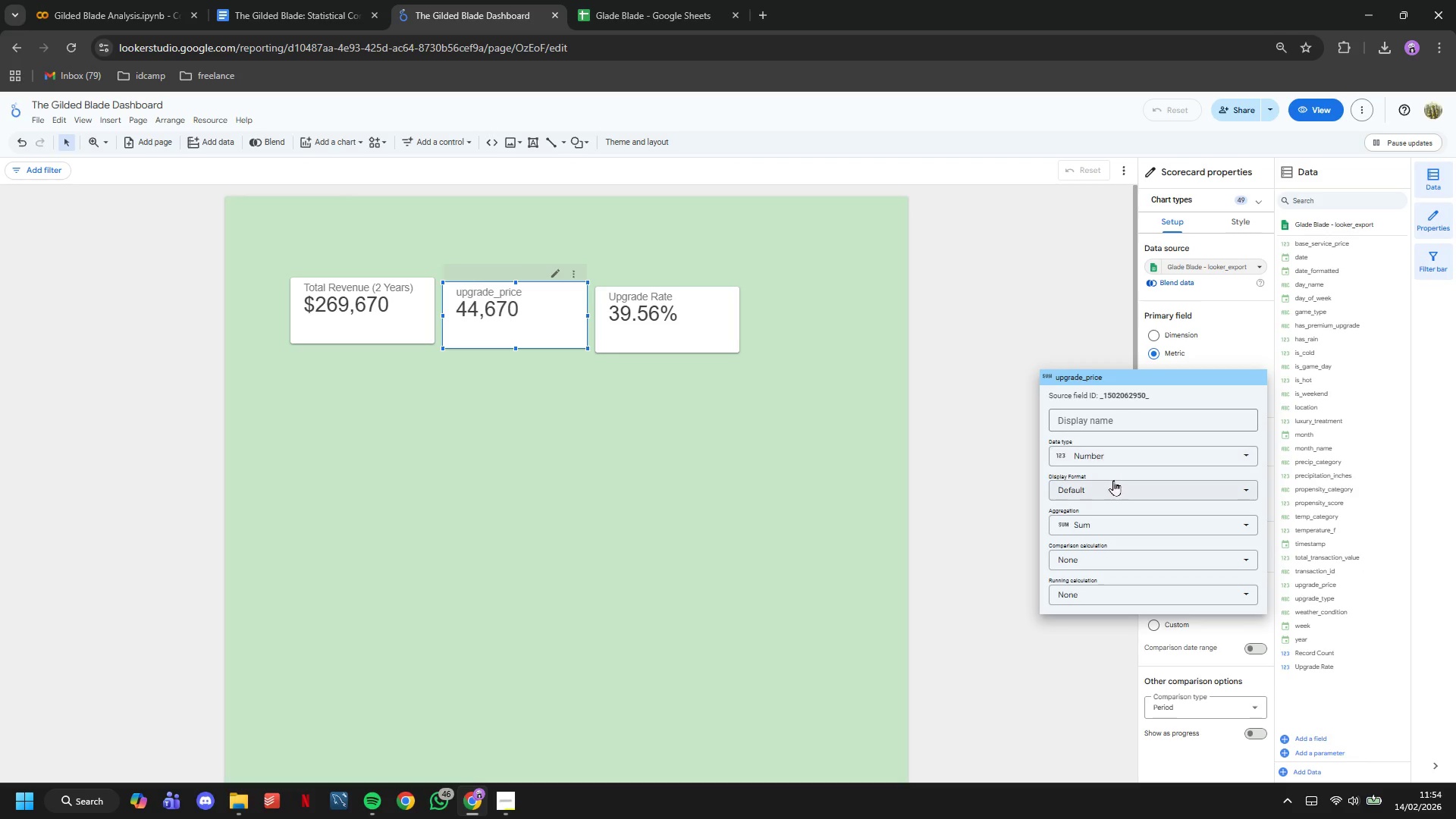 
left_click([1100, 456])
 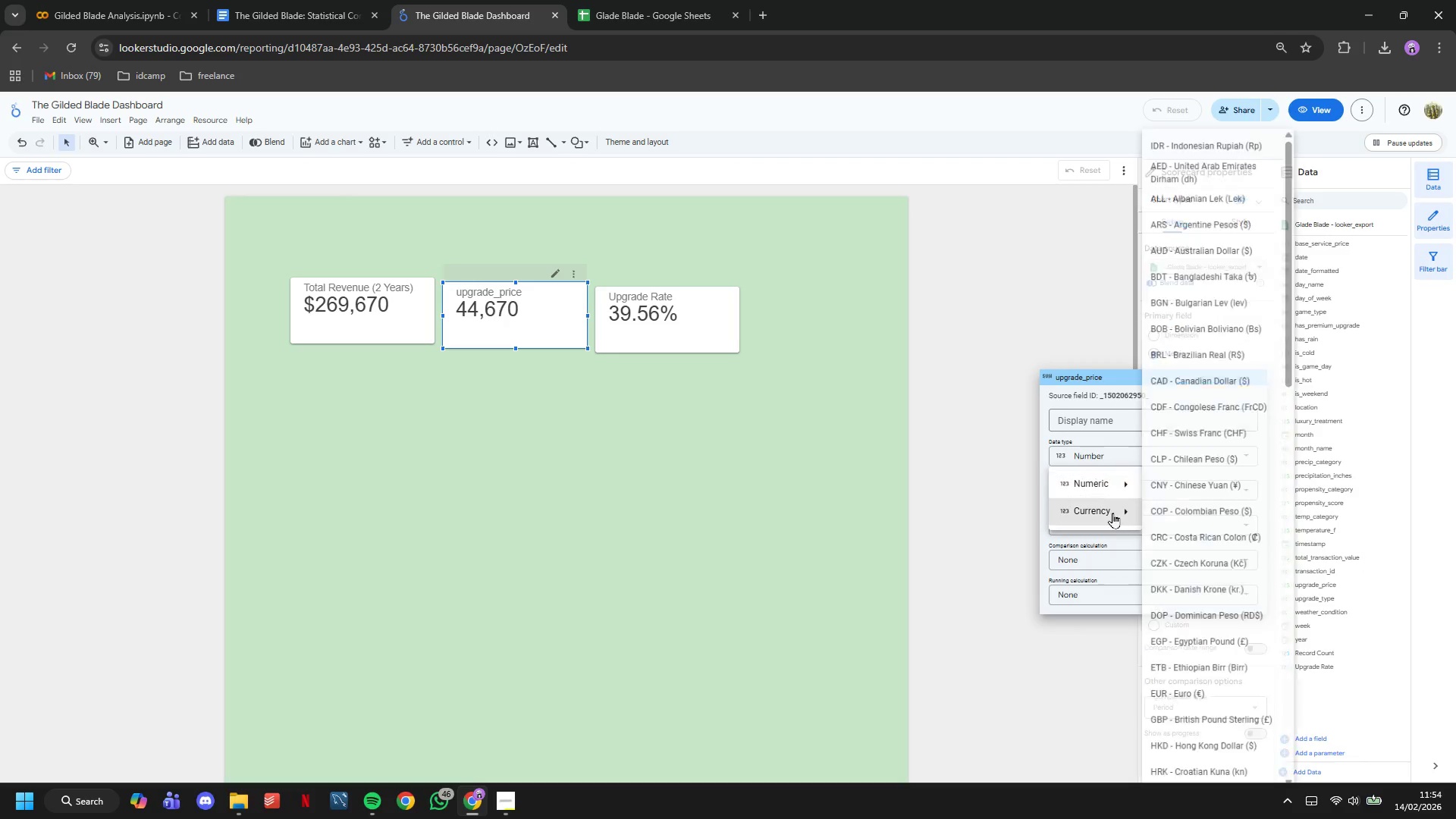 
scroll: coordinate [1202, 552], scroll_direction: down, amount: 18.0
 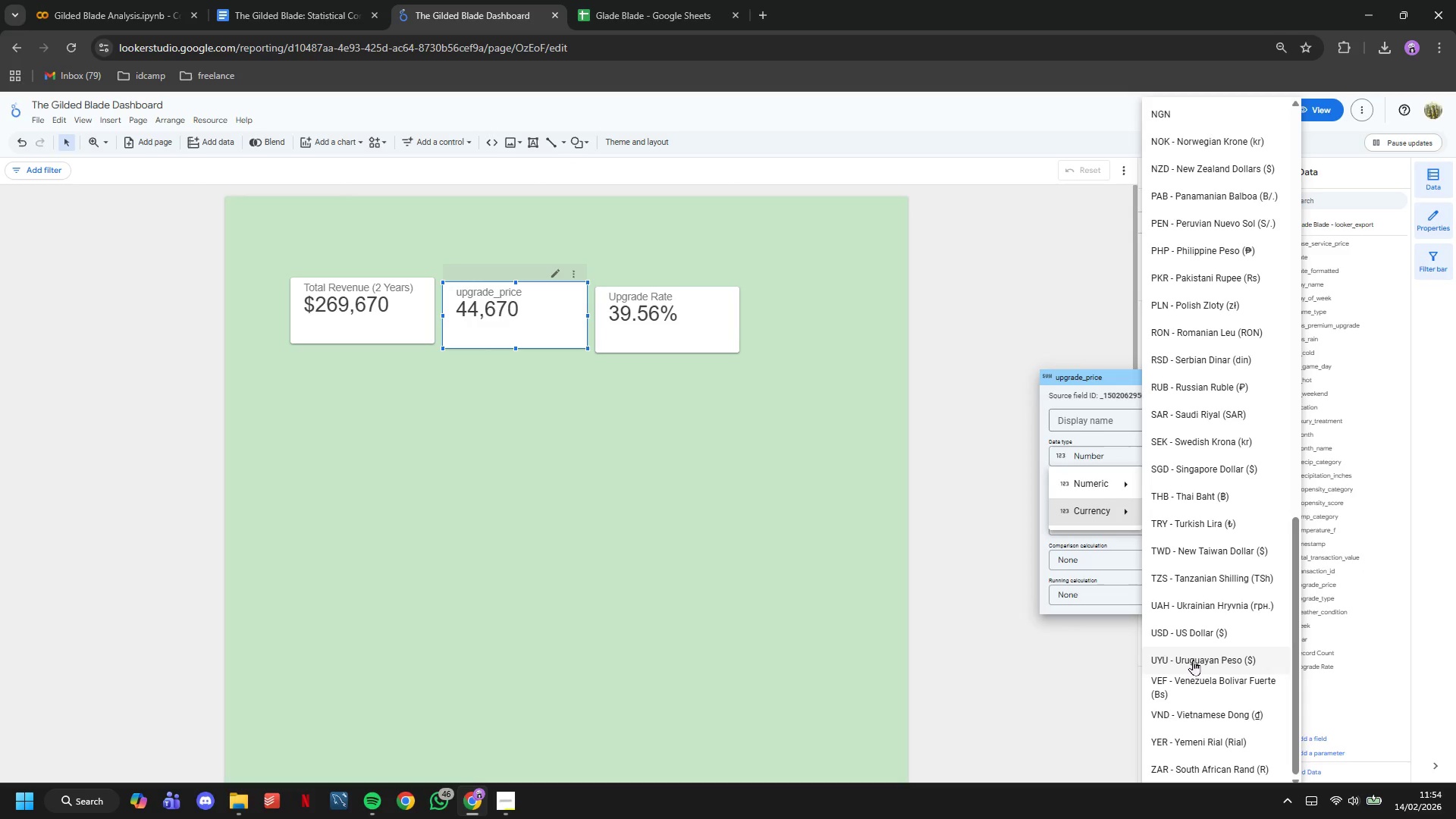 
left_click([1191, 642])
 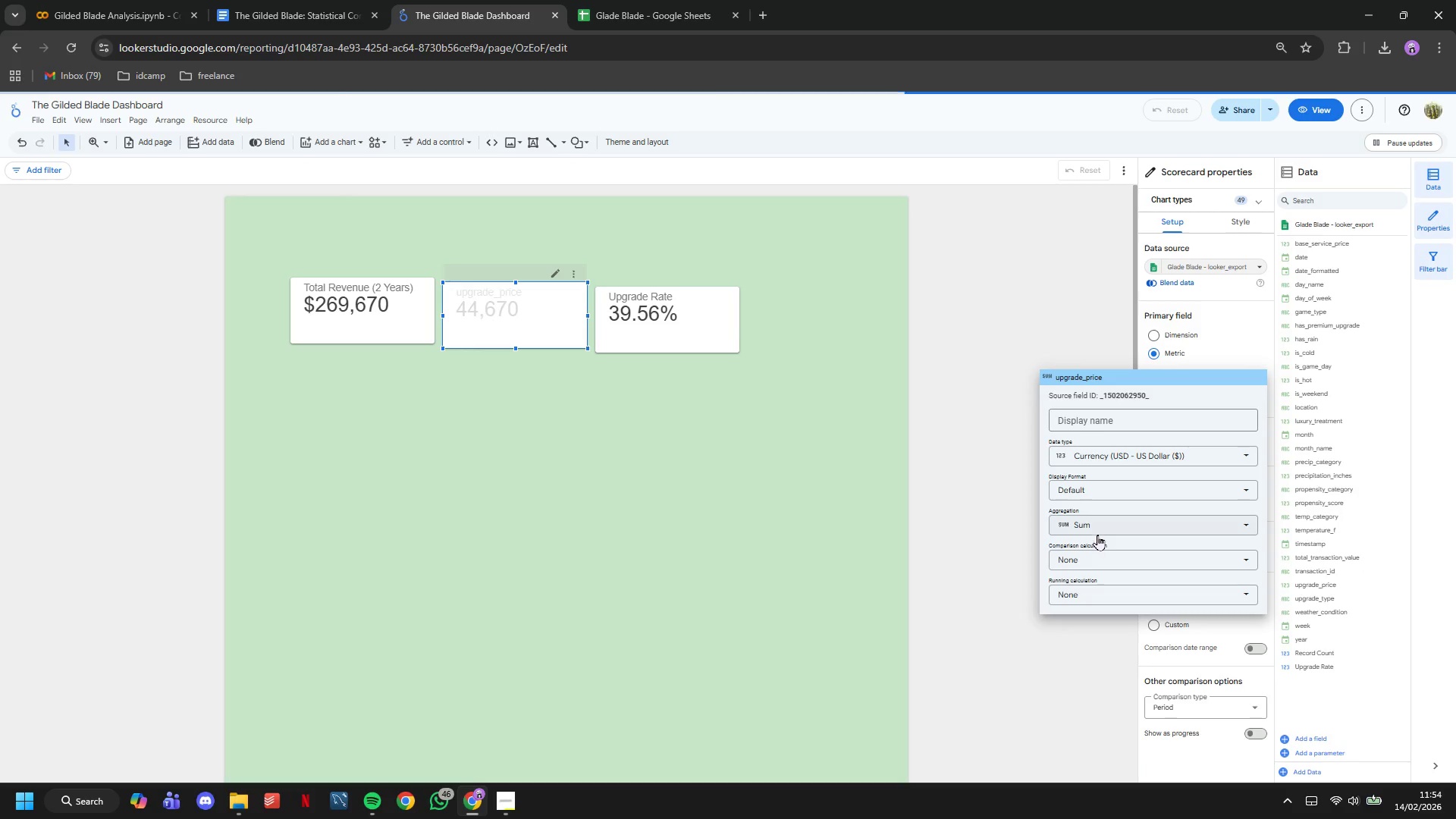 
mouse_move([1090, 589])
 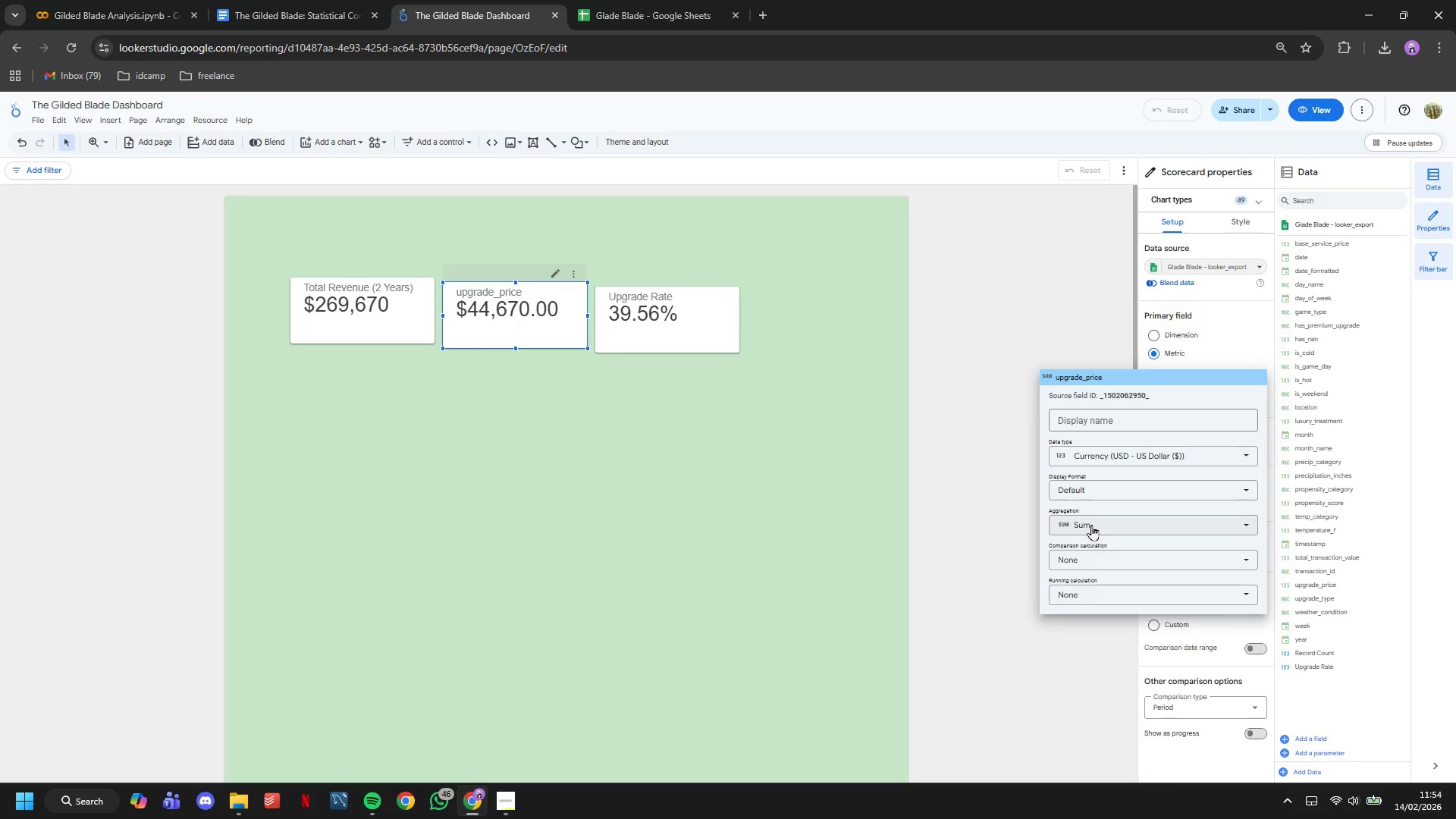 
left_click([1093, 488])
 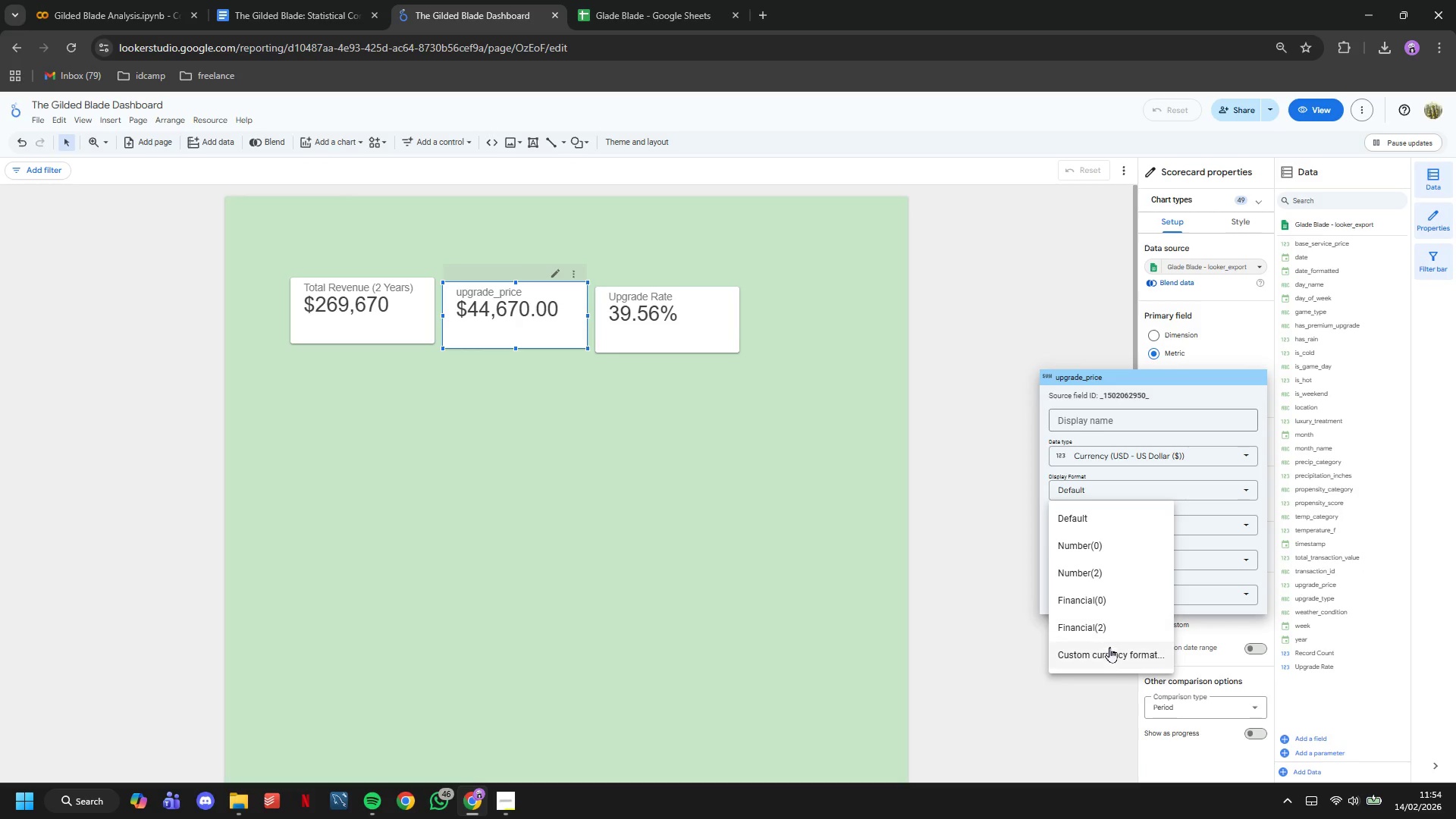 
left_click([1107, 657])
 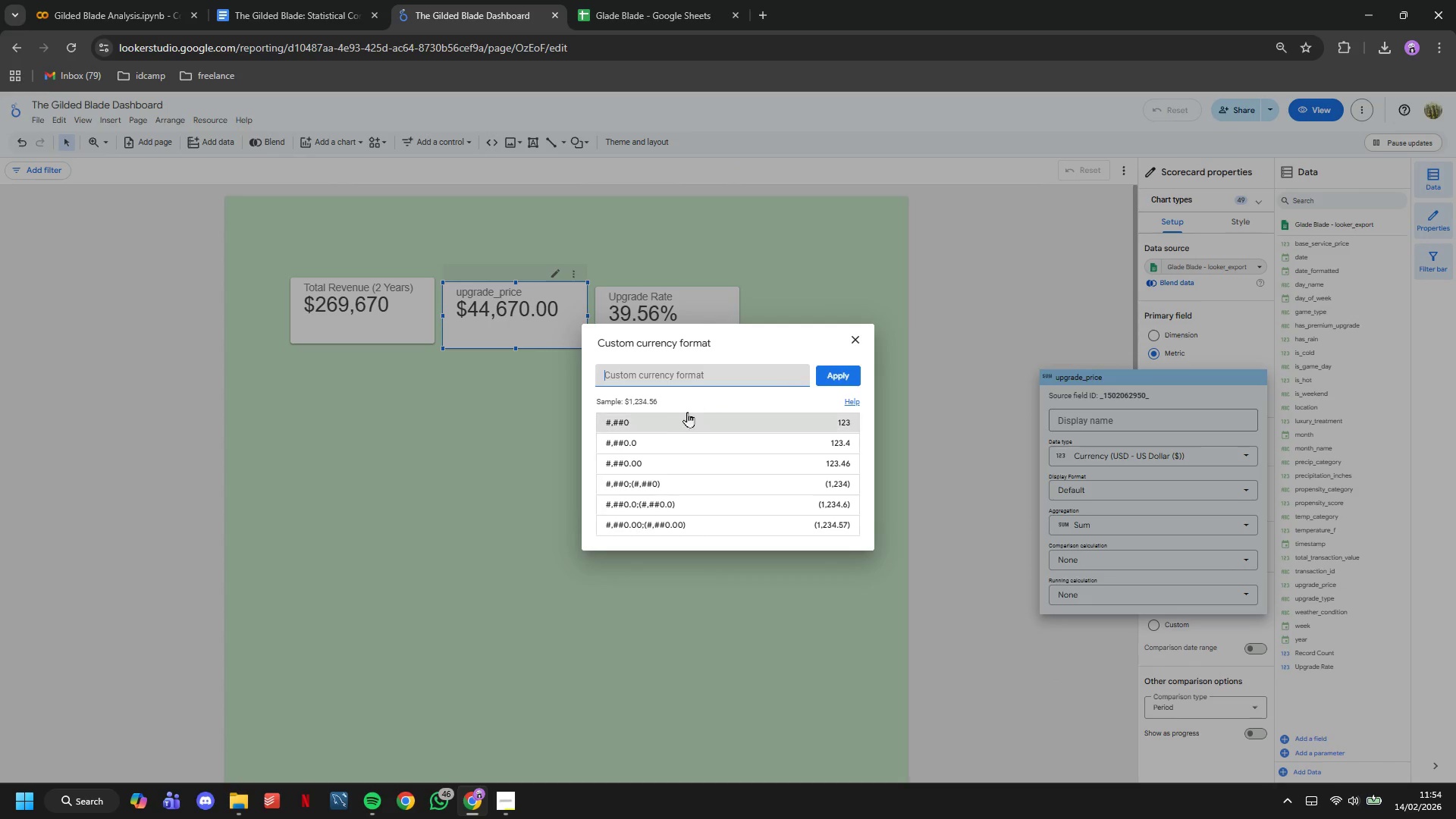 
left_click([680, 420])
 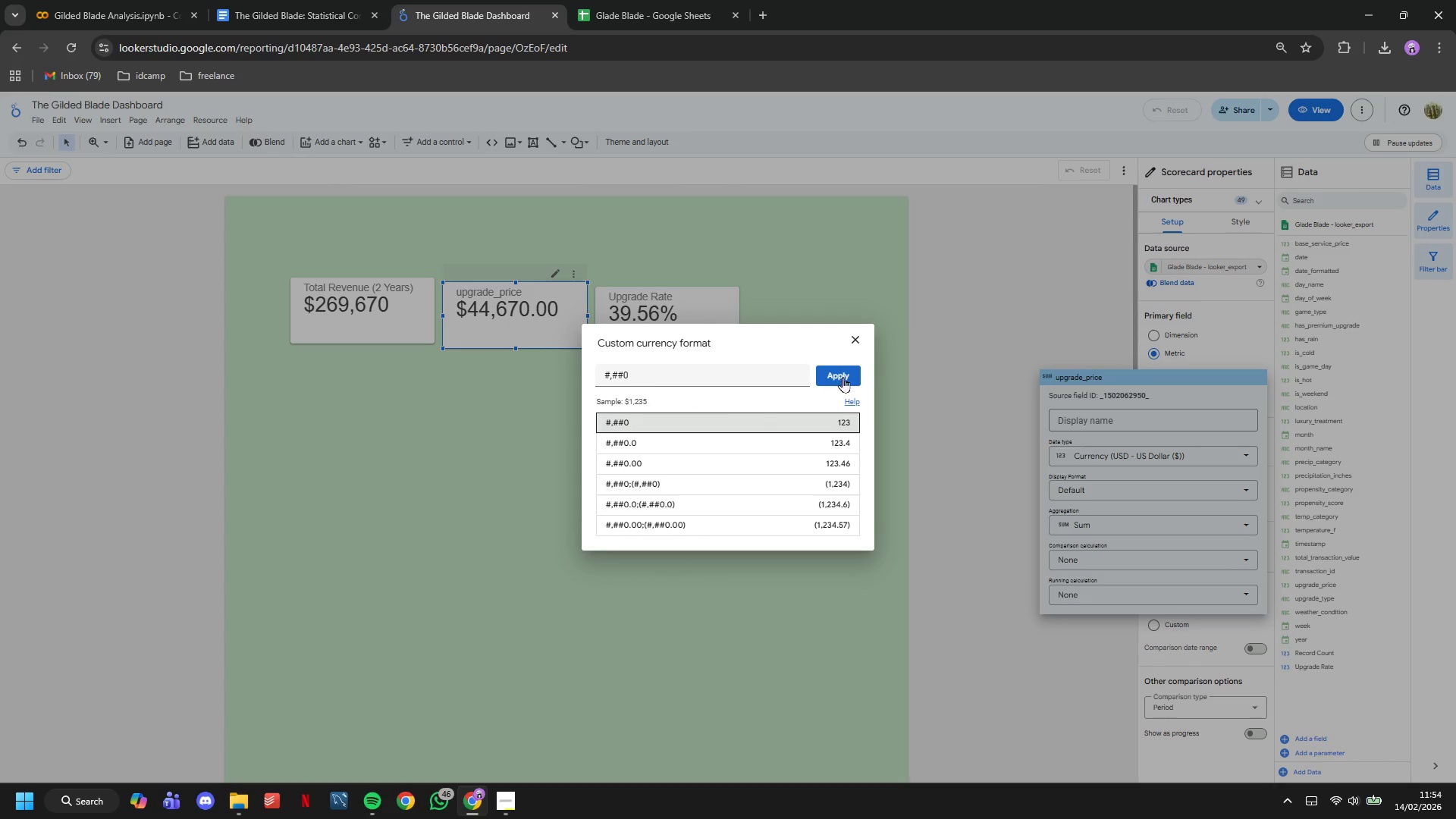 
left_click([843, 374])
 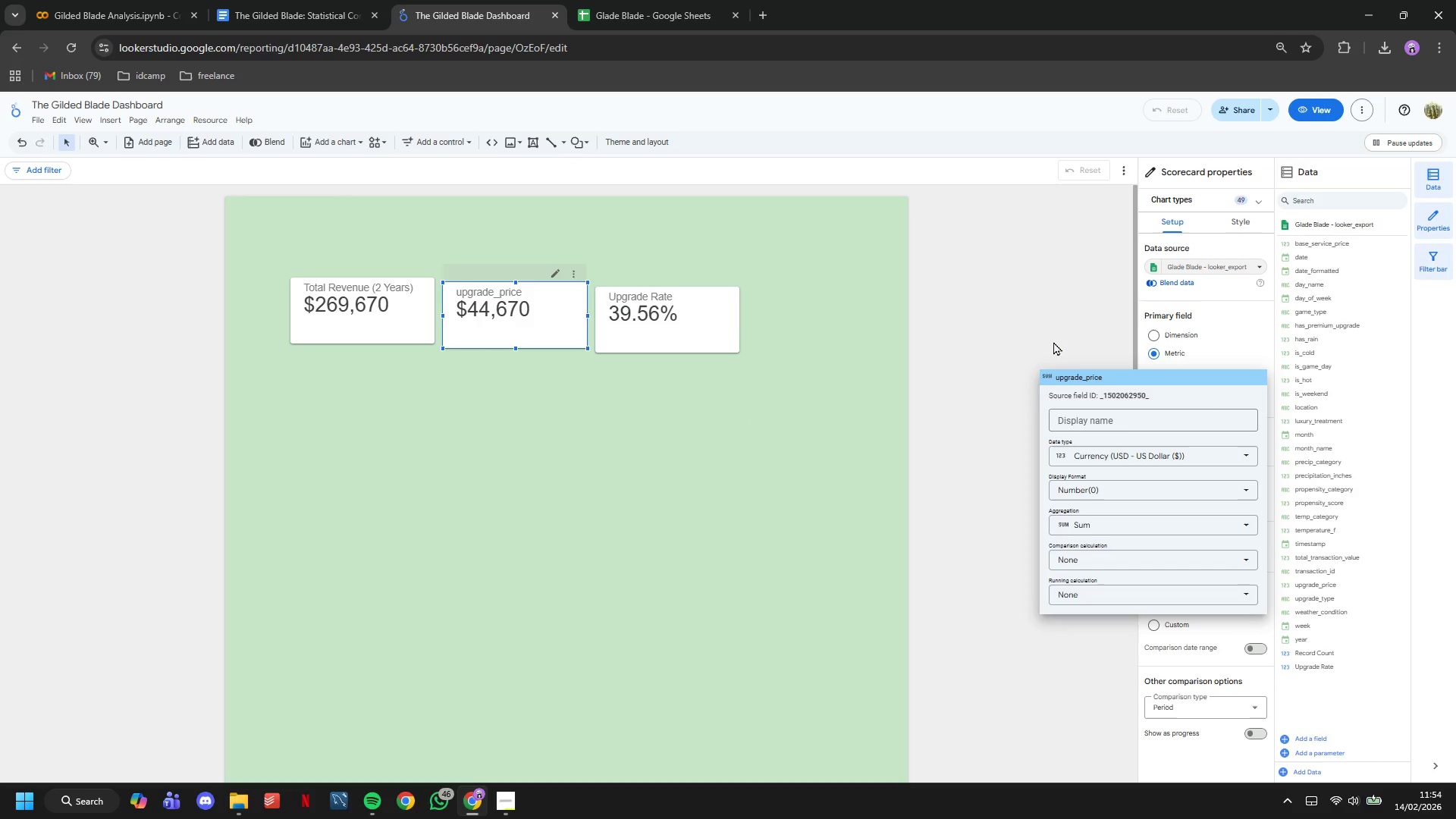 
left_click([1048, 340])
 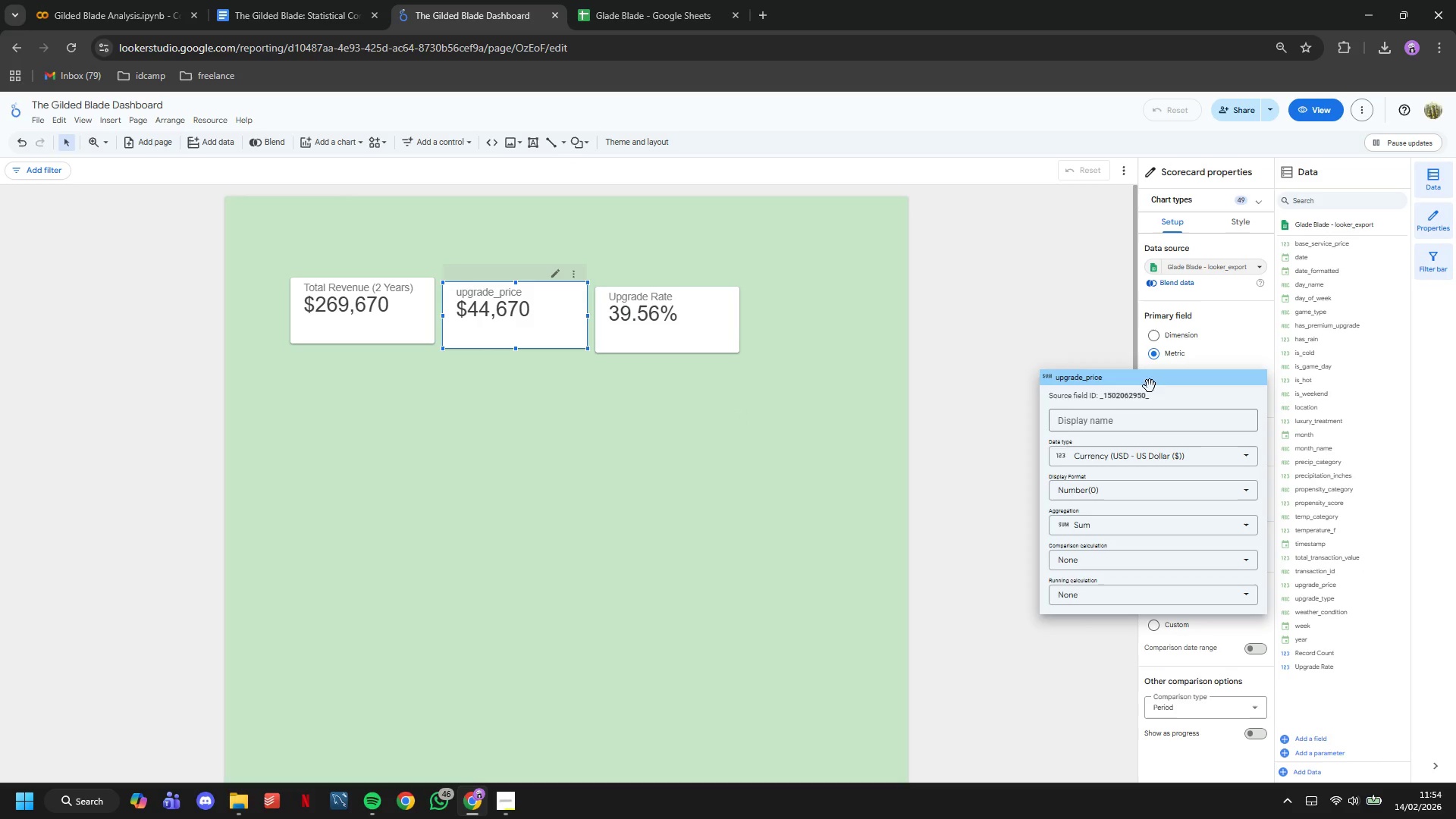 
double_click([1137, 429])
 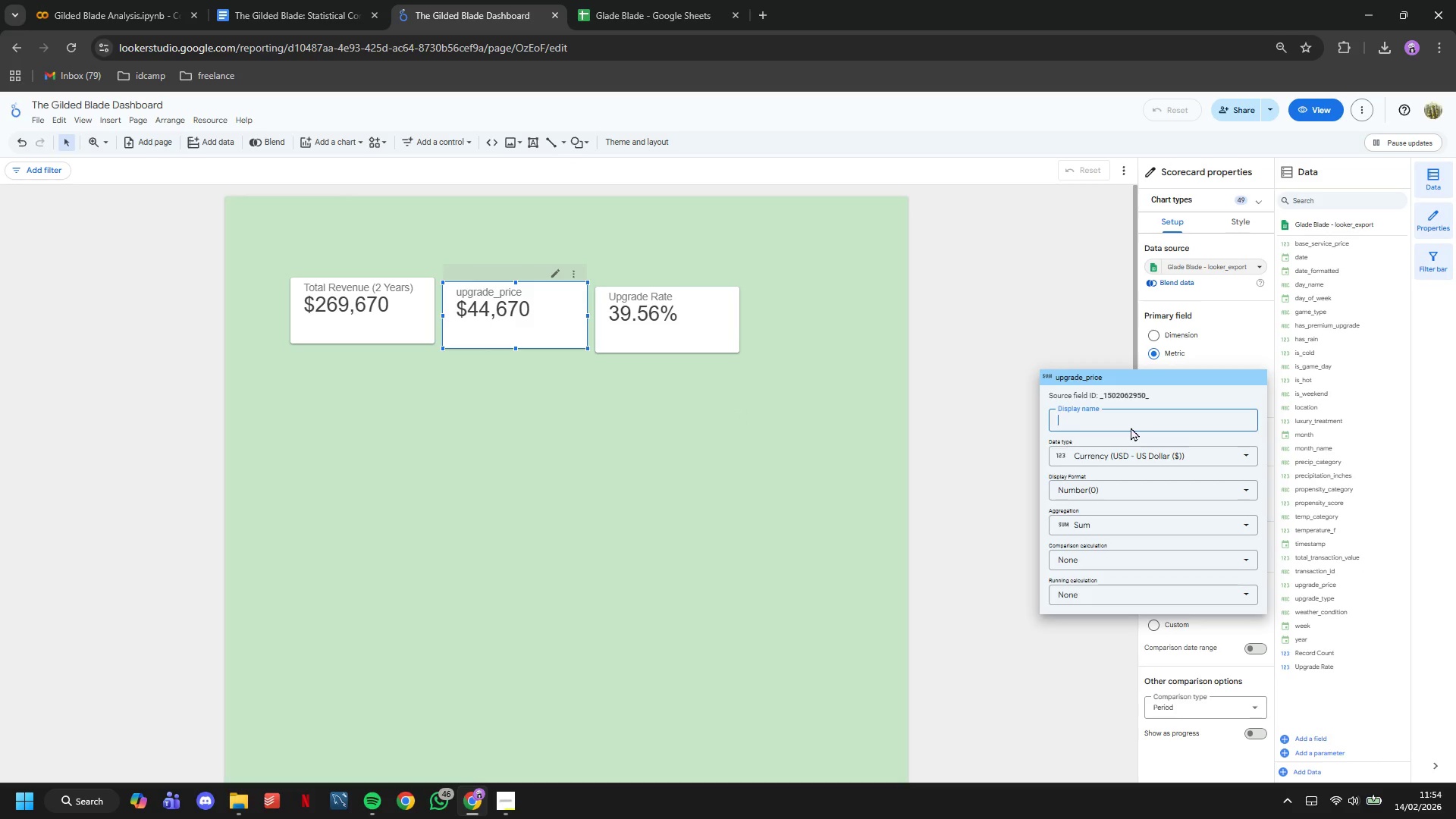 
triple_click([1131, 427])
 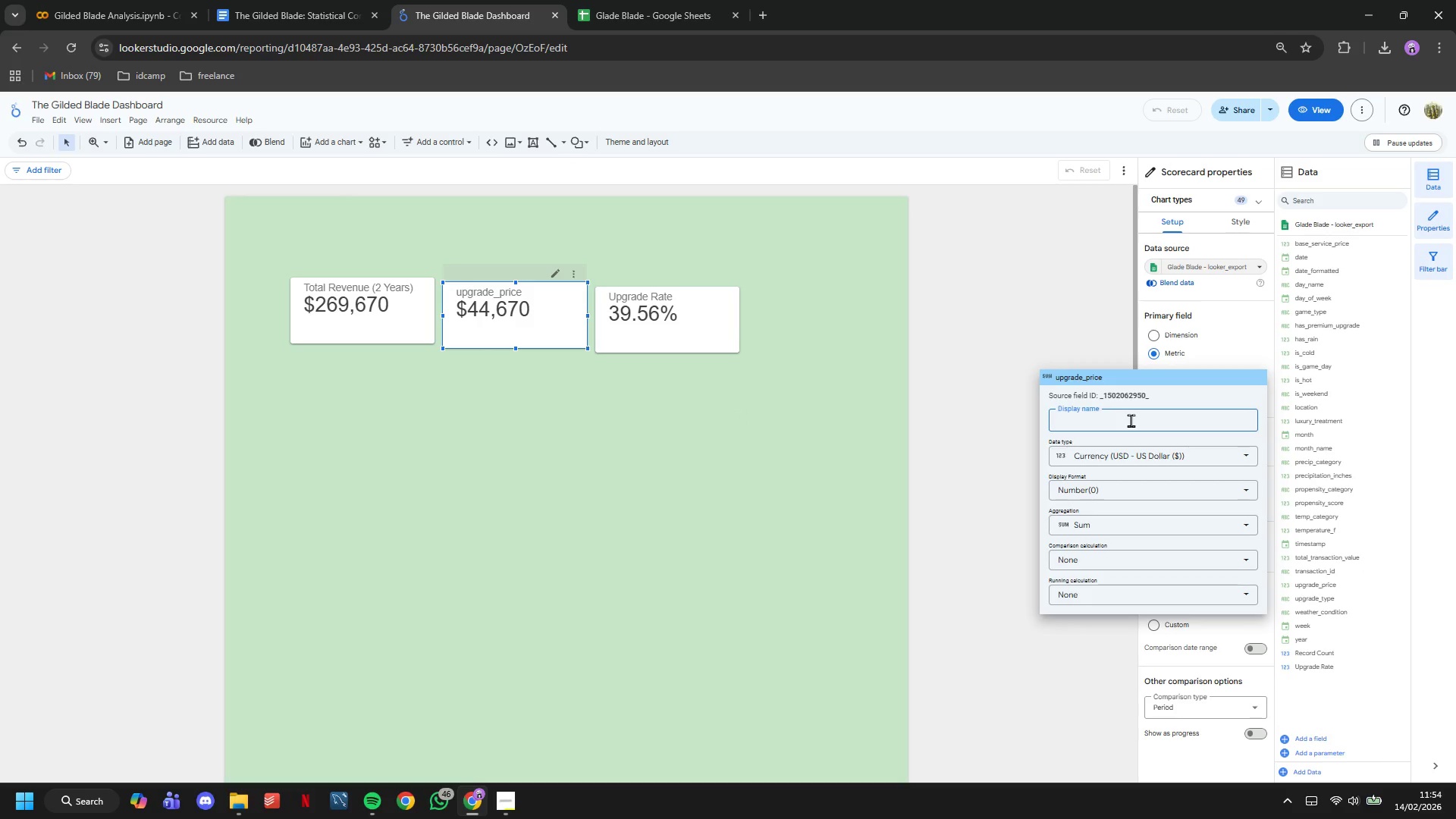 
type(Upgrade)
 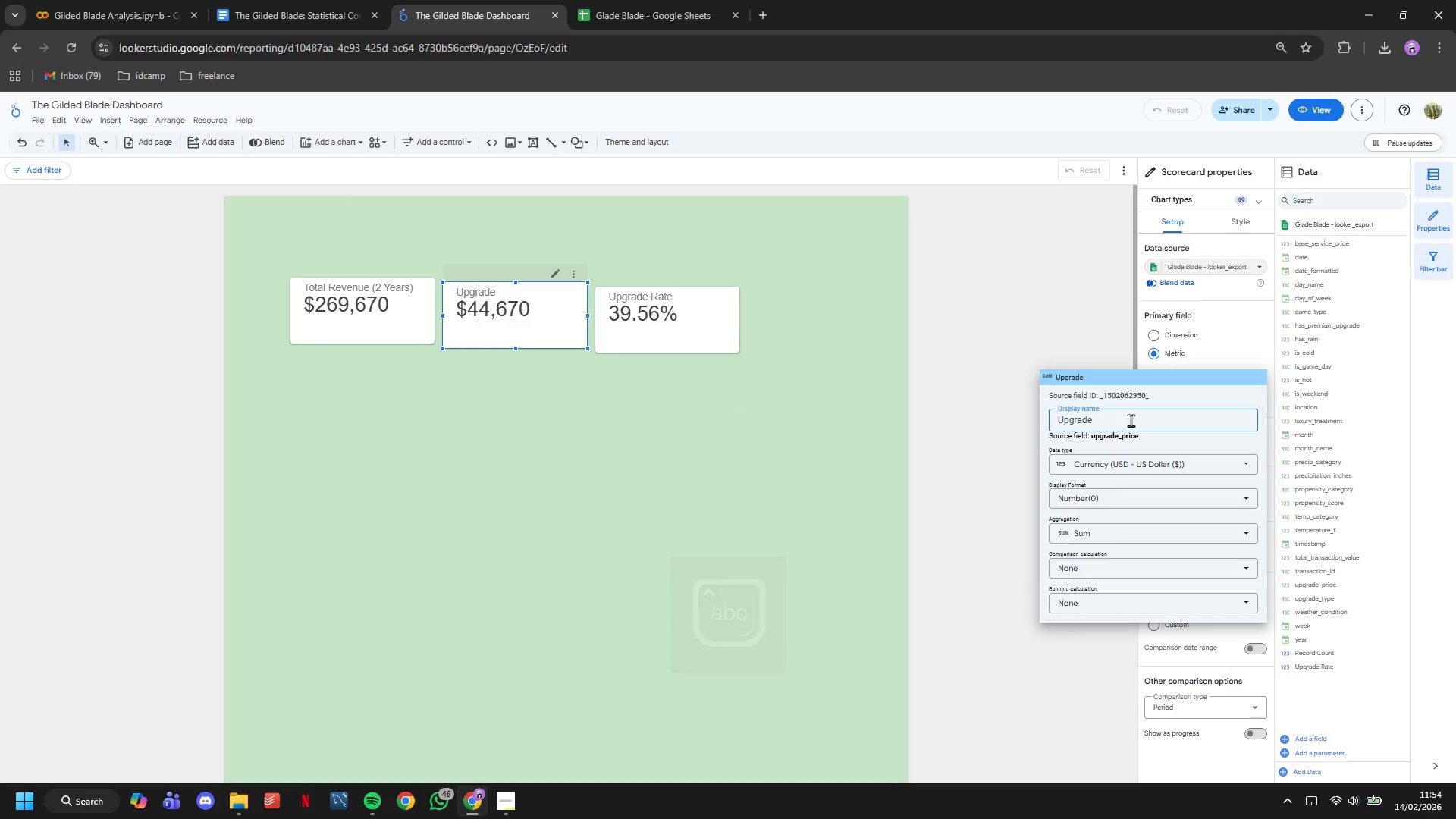 
type( Revenue)
 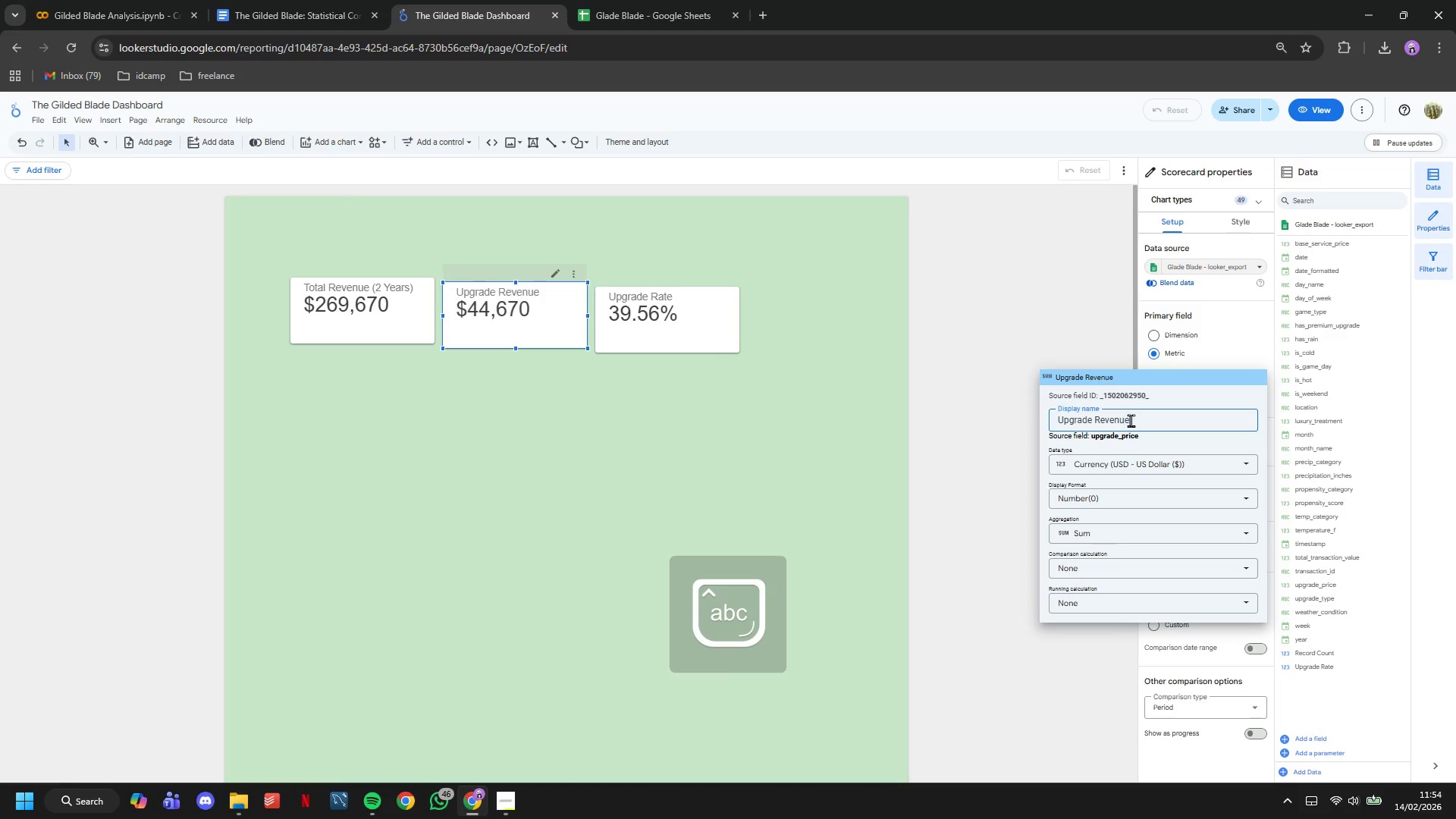 
key(Enter)
 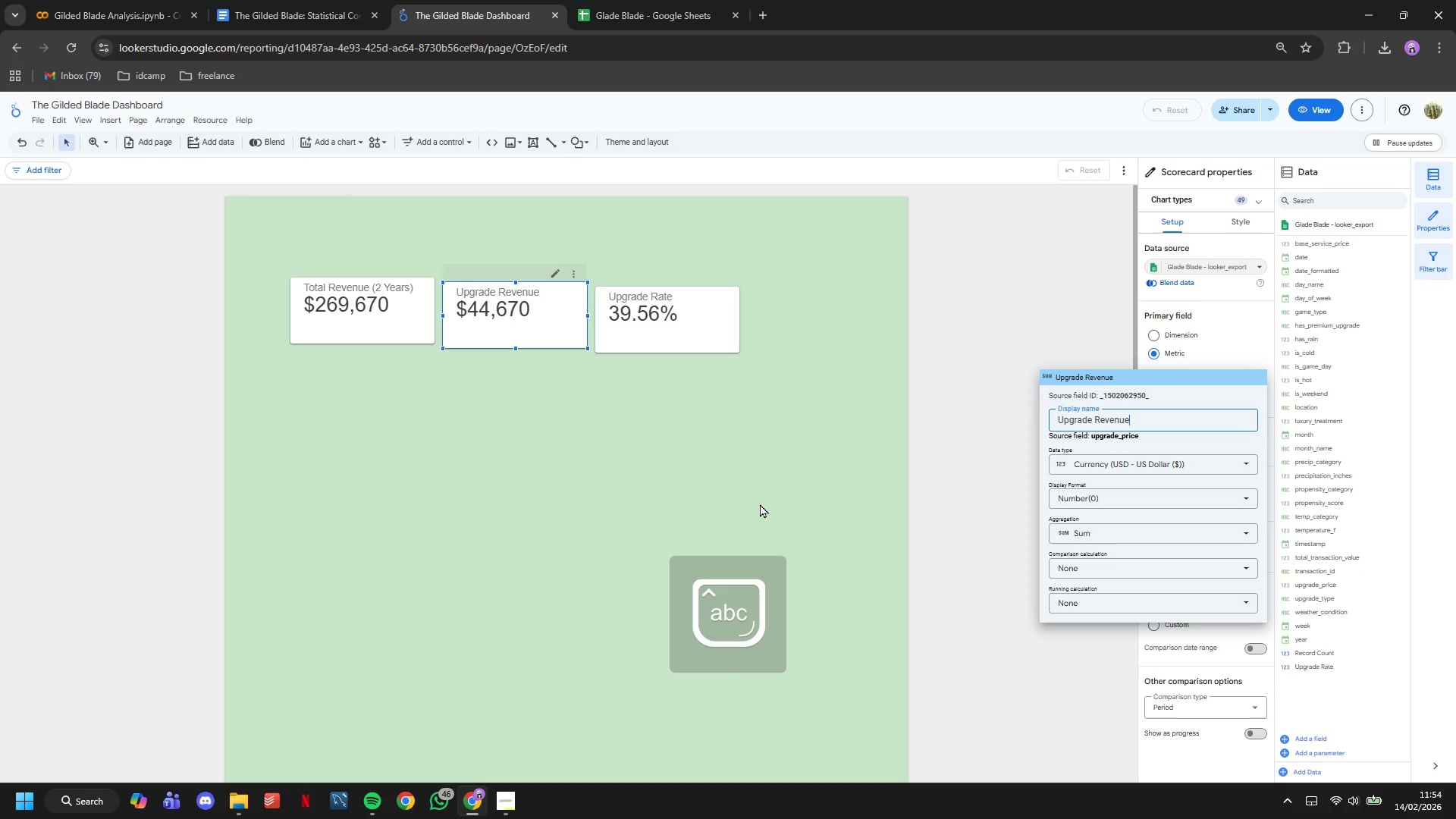 
left_click_drag(start_coordinate=[563, 445], to_coordinate=[579, 433])
 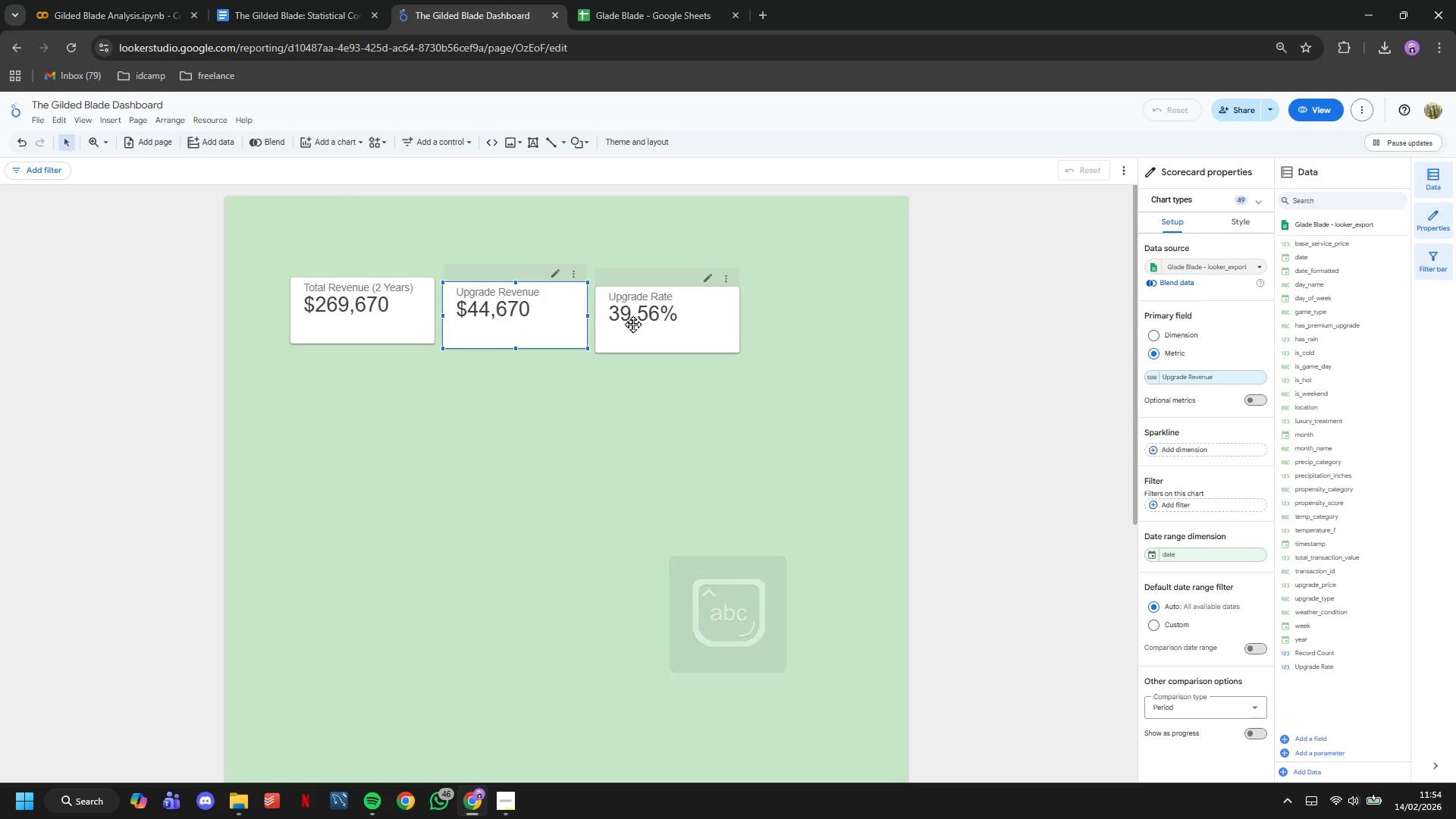 
left_click_drag(start_coordinate=[538, 303], to_coordinate=[466, 431])
 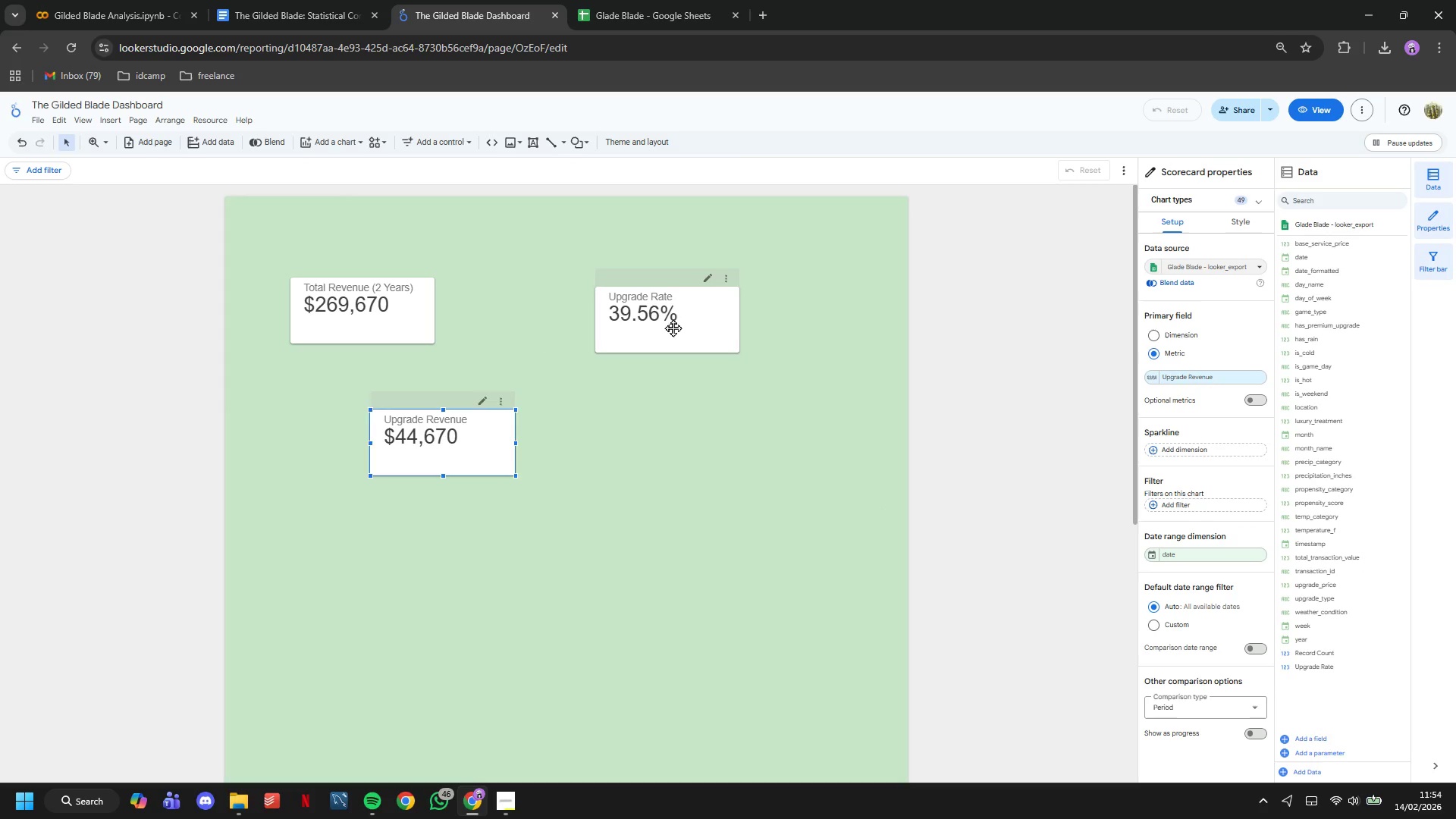 
left_click_drag(start_coordinate=[674, 327], to_coordinate=[639, 472])
 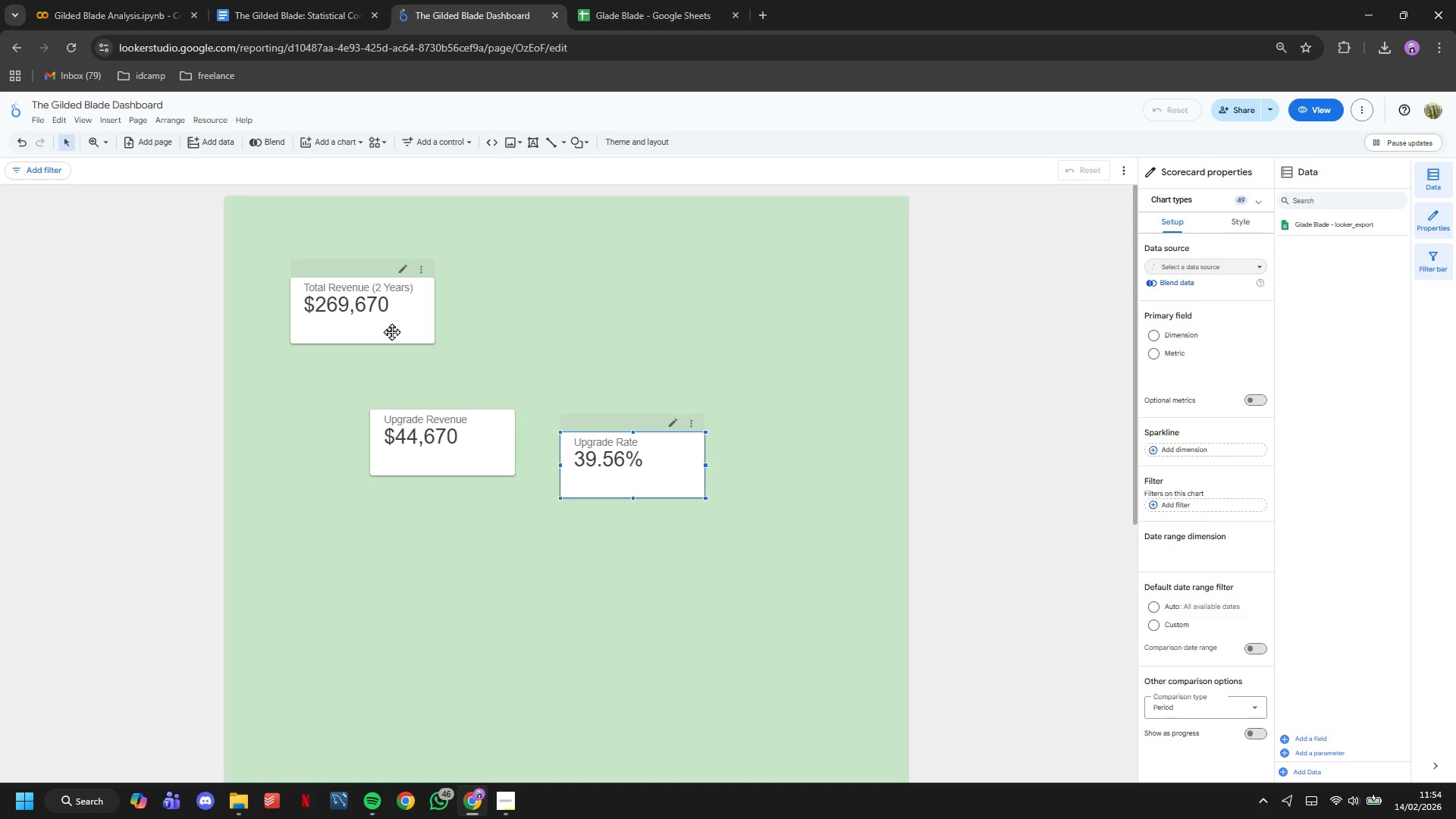 
left_click([391, 331])
 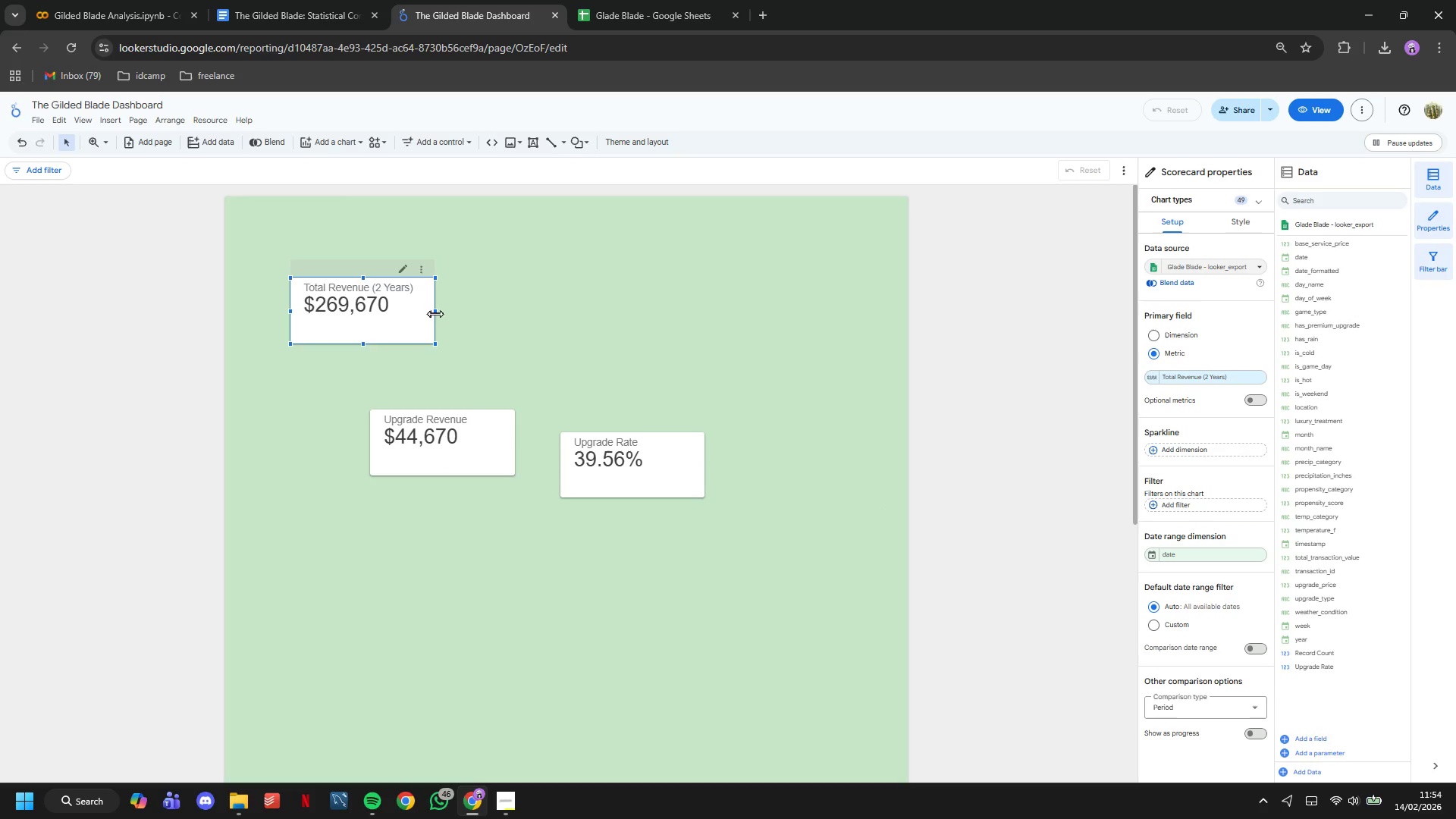 
left_click_drag(start_coordinate=[434, 313], to_coordinate=[521, 323])
 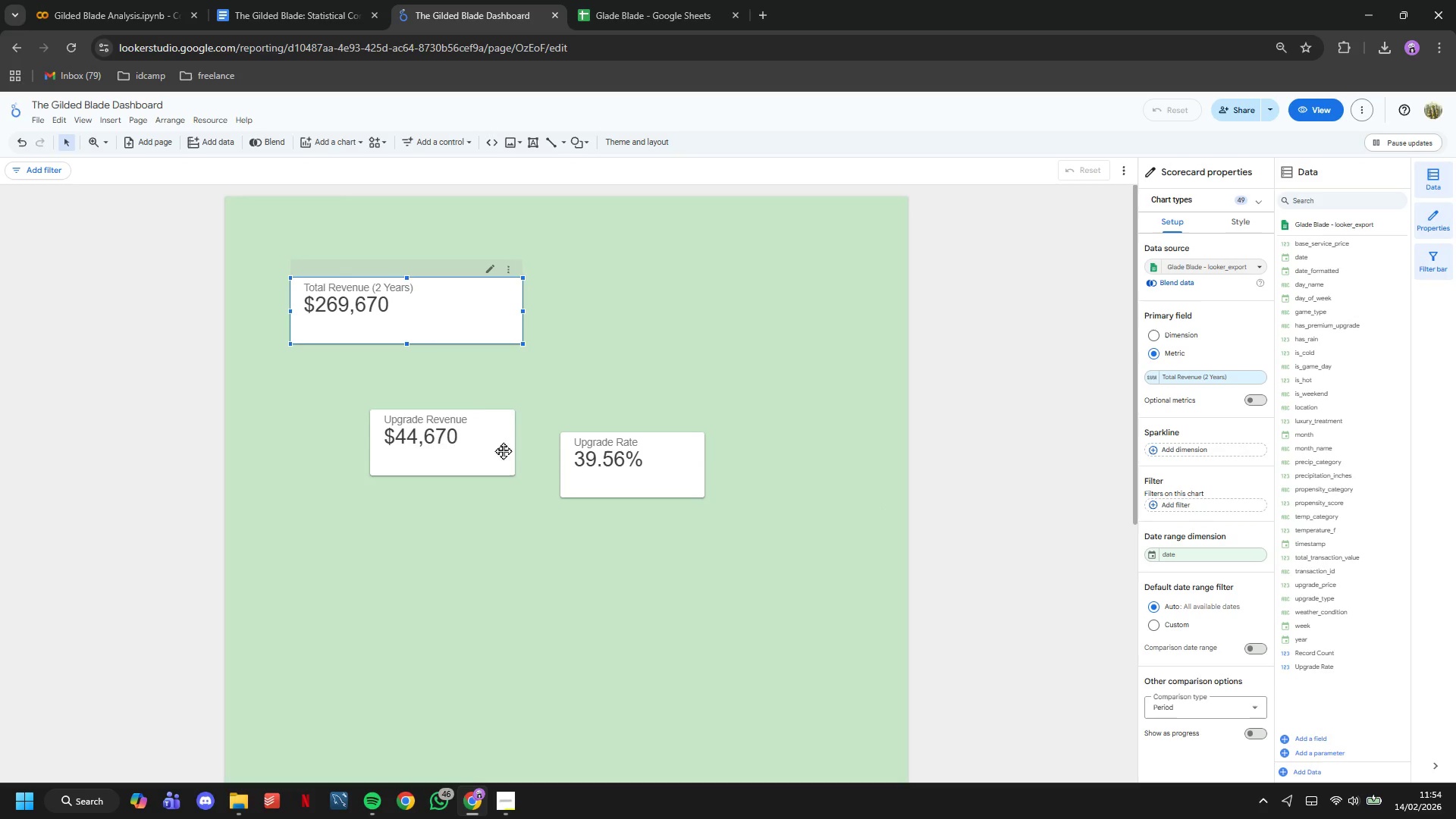 
left_click_drag(start_coordinate=[416, 446], to_coordinate=[334, 399])
 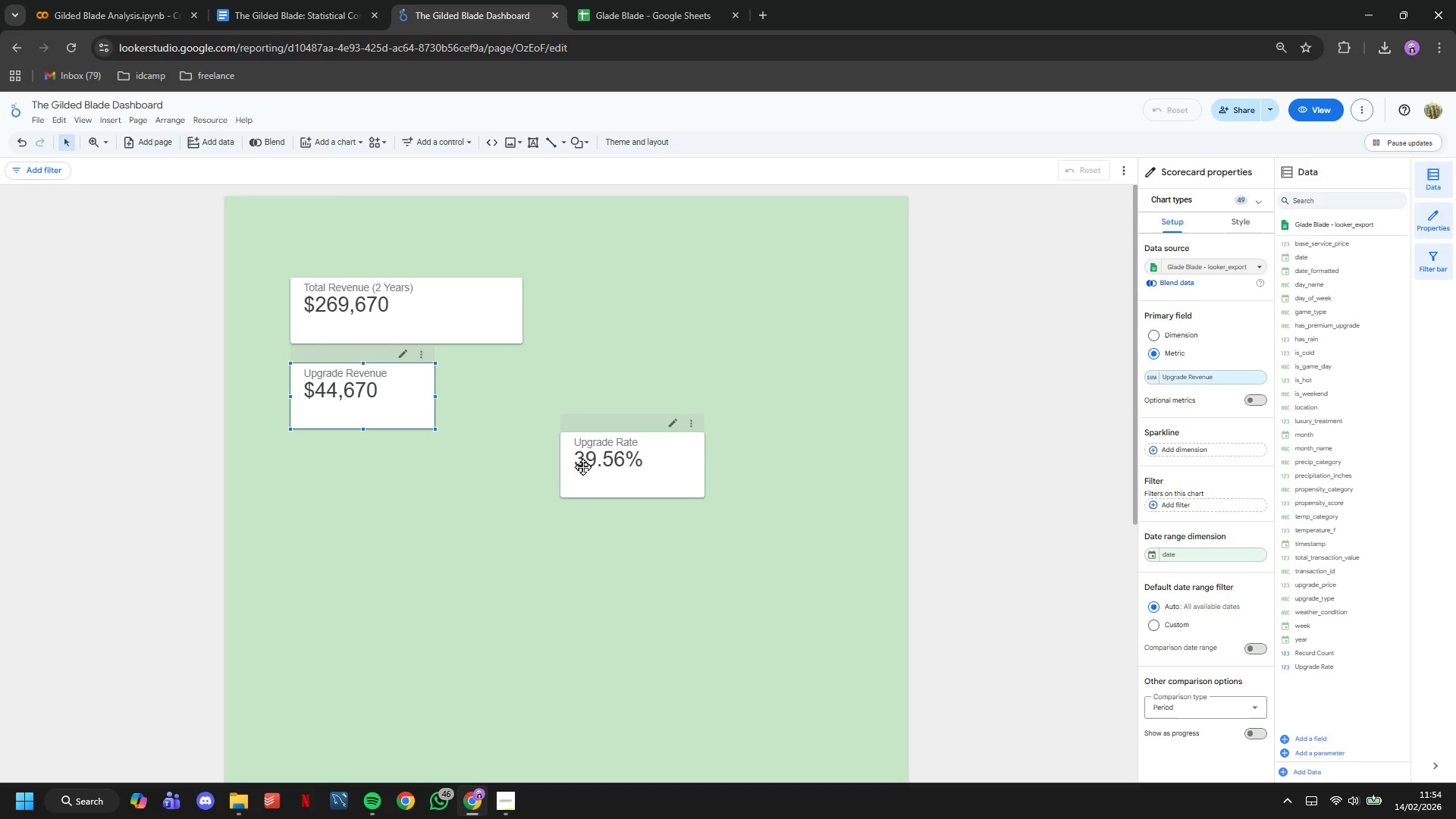 
left_click_drag(start_coordinate=[607, 468], to_coordinate=[485, 400])
 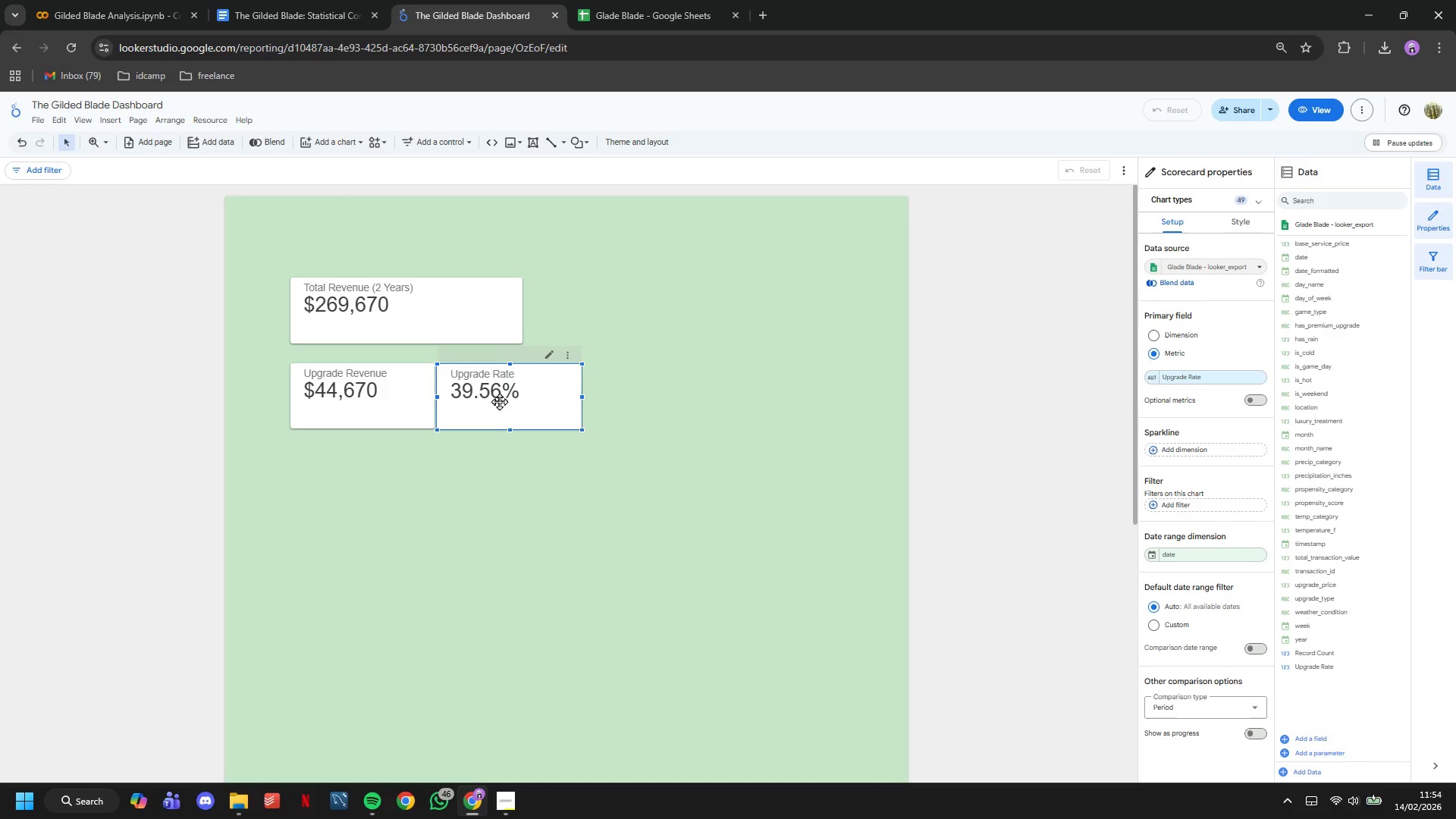 
left_click_drag(start_coordinate=[498, 401], to_coordinate=[502, 401])
 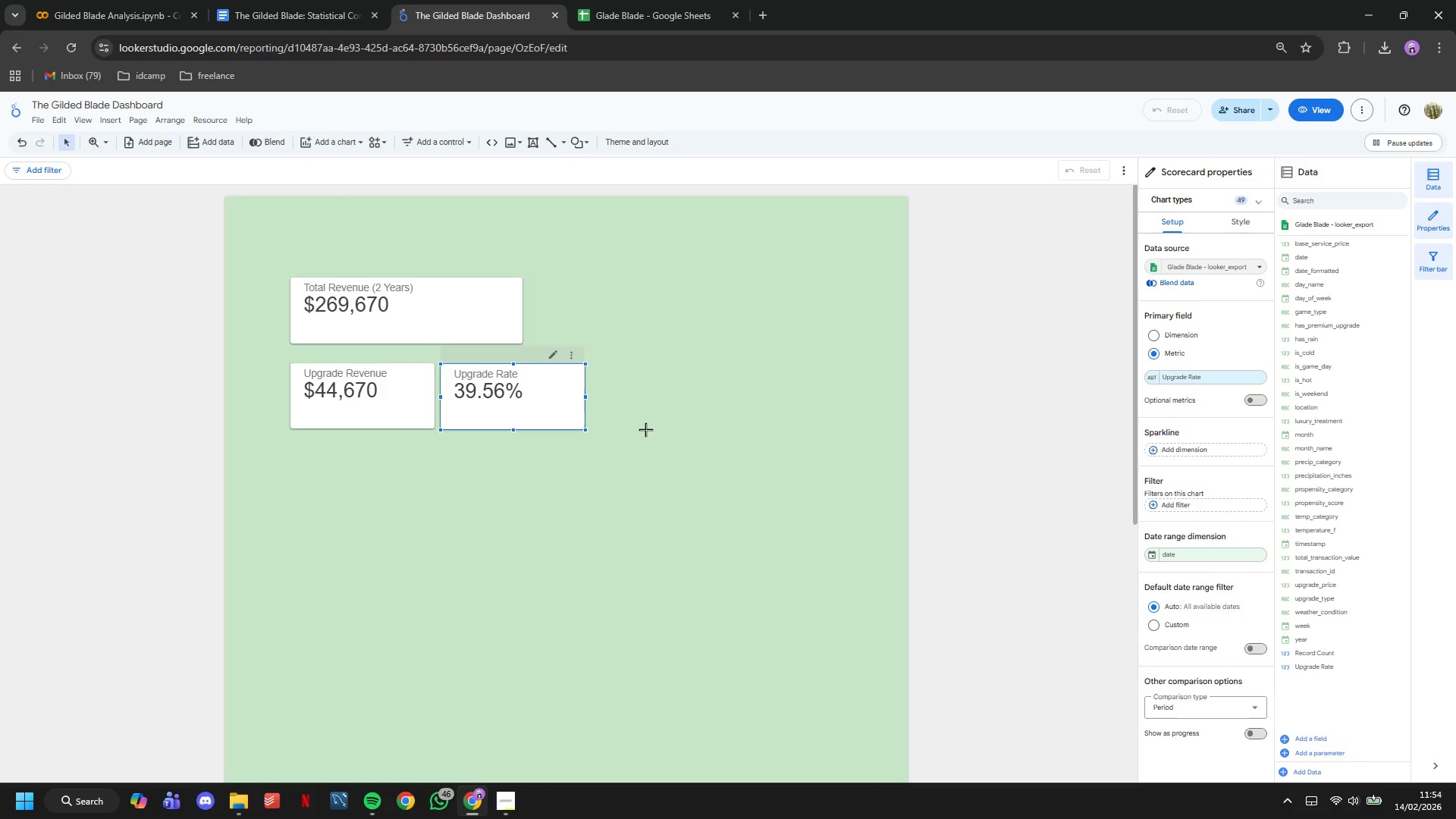 
left_click([645, 429])
 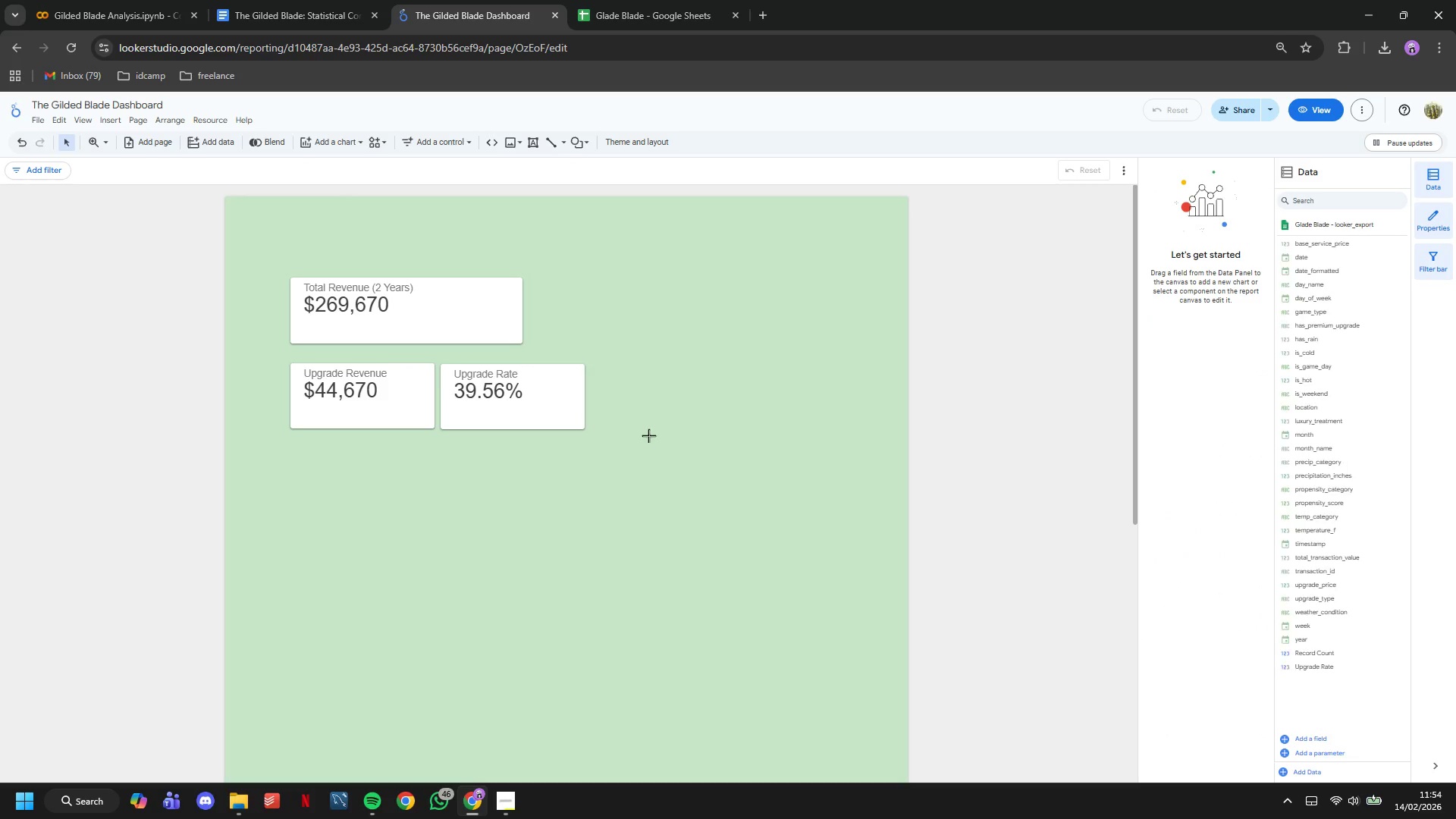 
left_click_drag(start_coordinate=[649, 435], to_coordinate=[382, 397])
 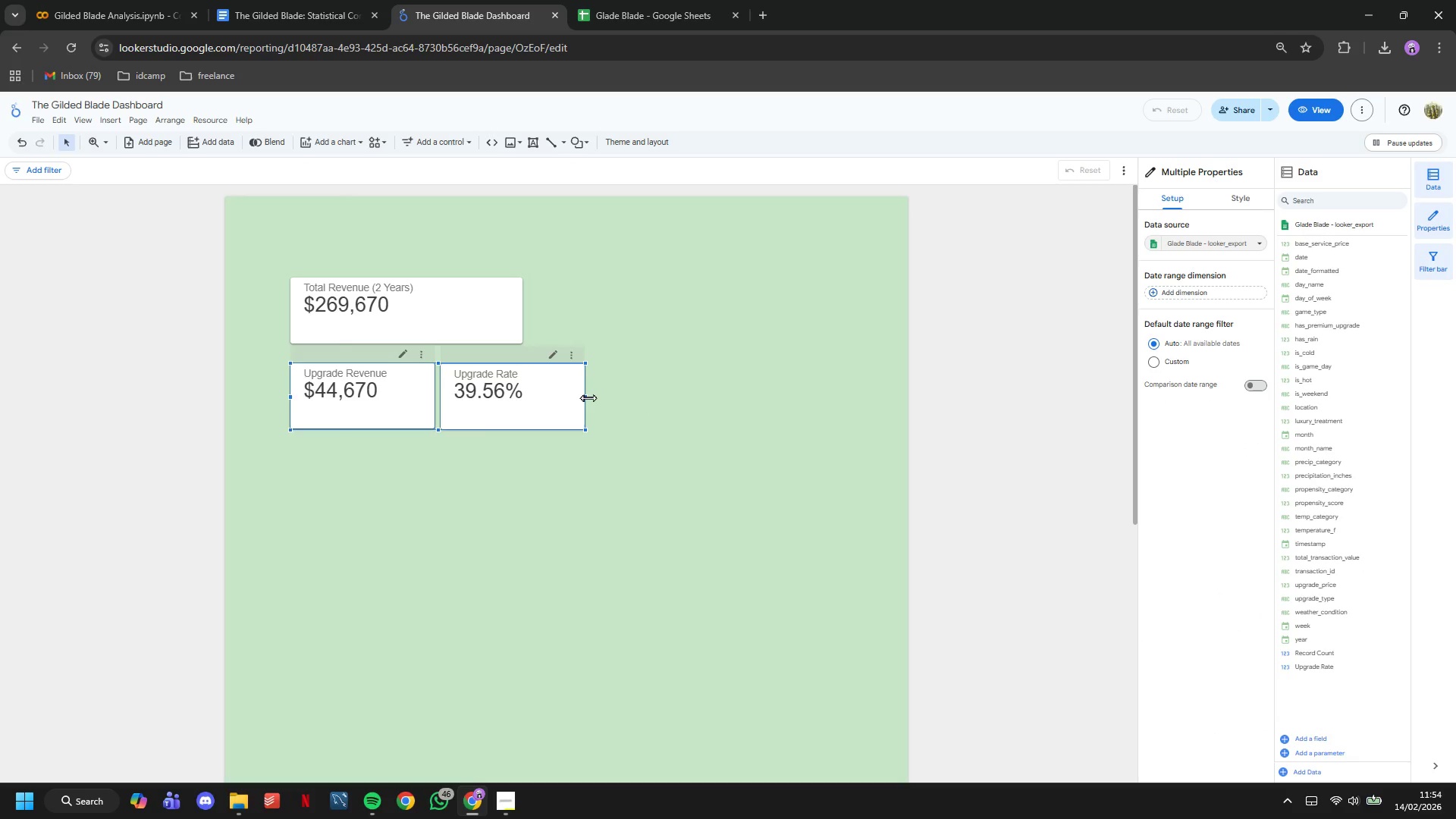 
left_click_drag(start_coordinate=[588, 397], to_coordinate=[526, 393])
 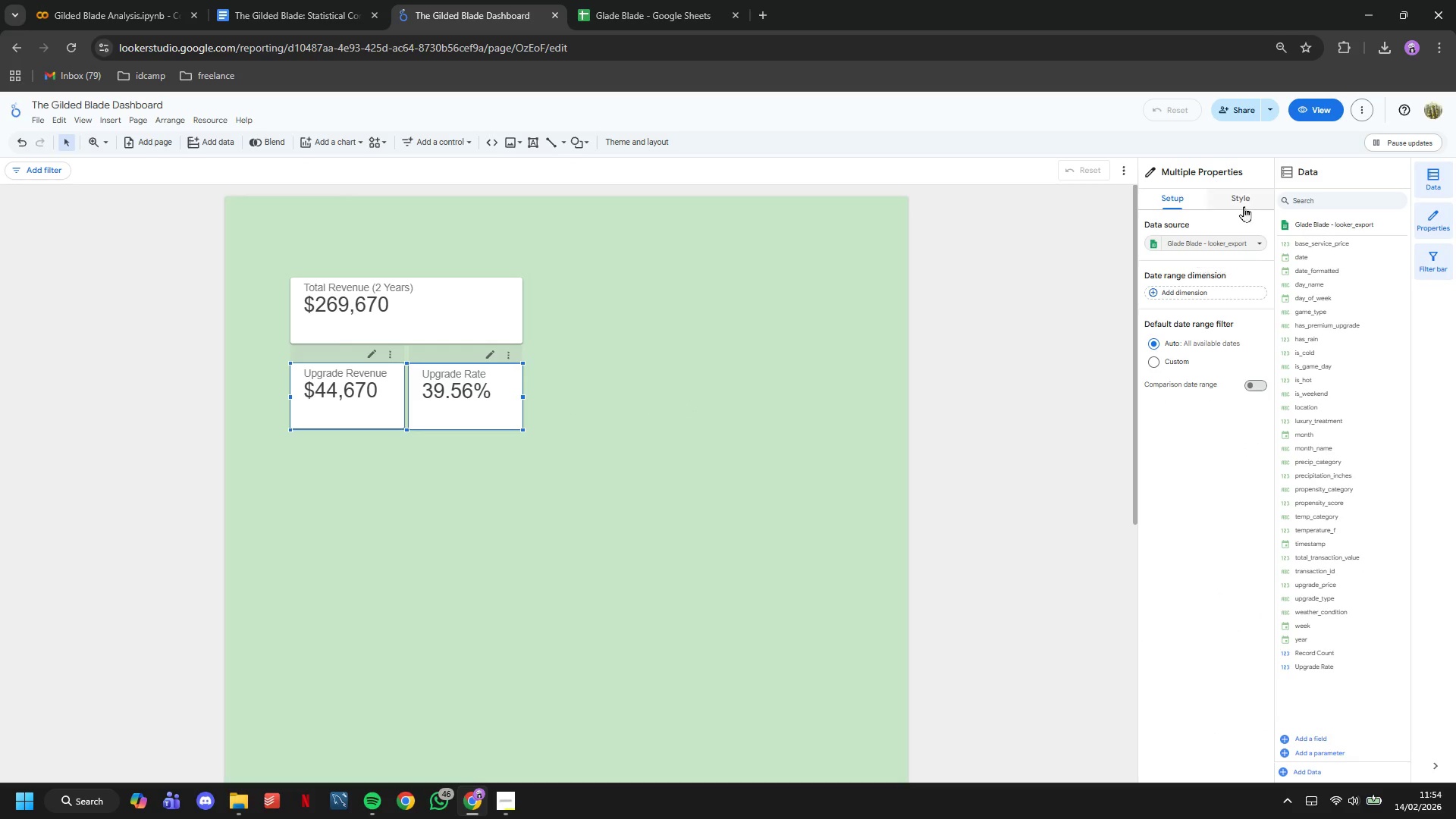 
left_click([1244, 206])
 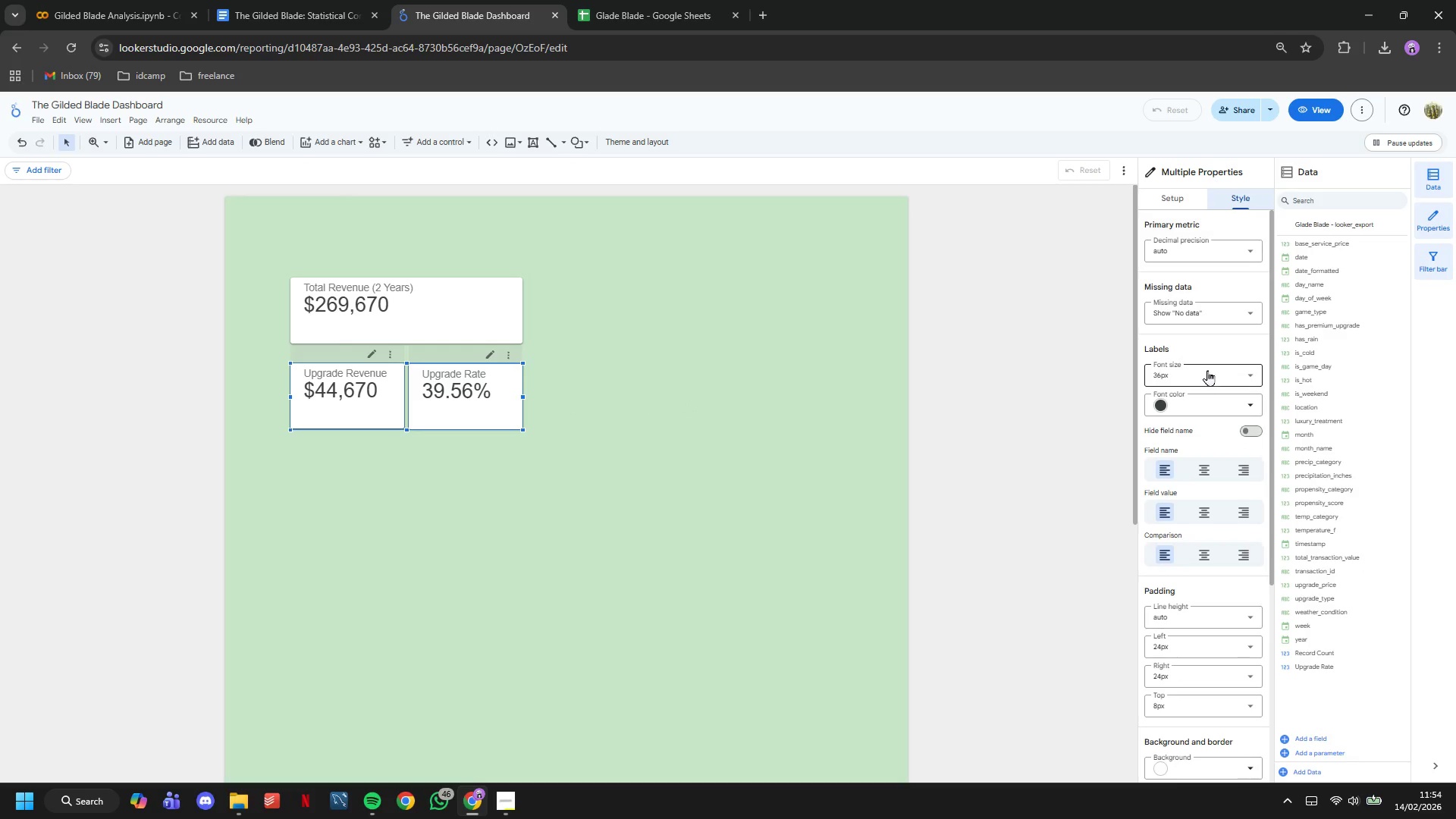 
scroll: coordinate [1207, 380], scroll_direction: down, amount: 2.0
 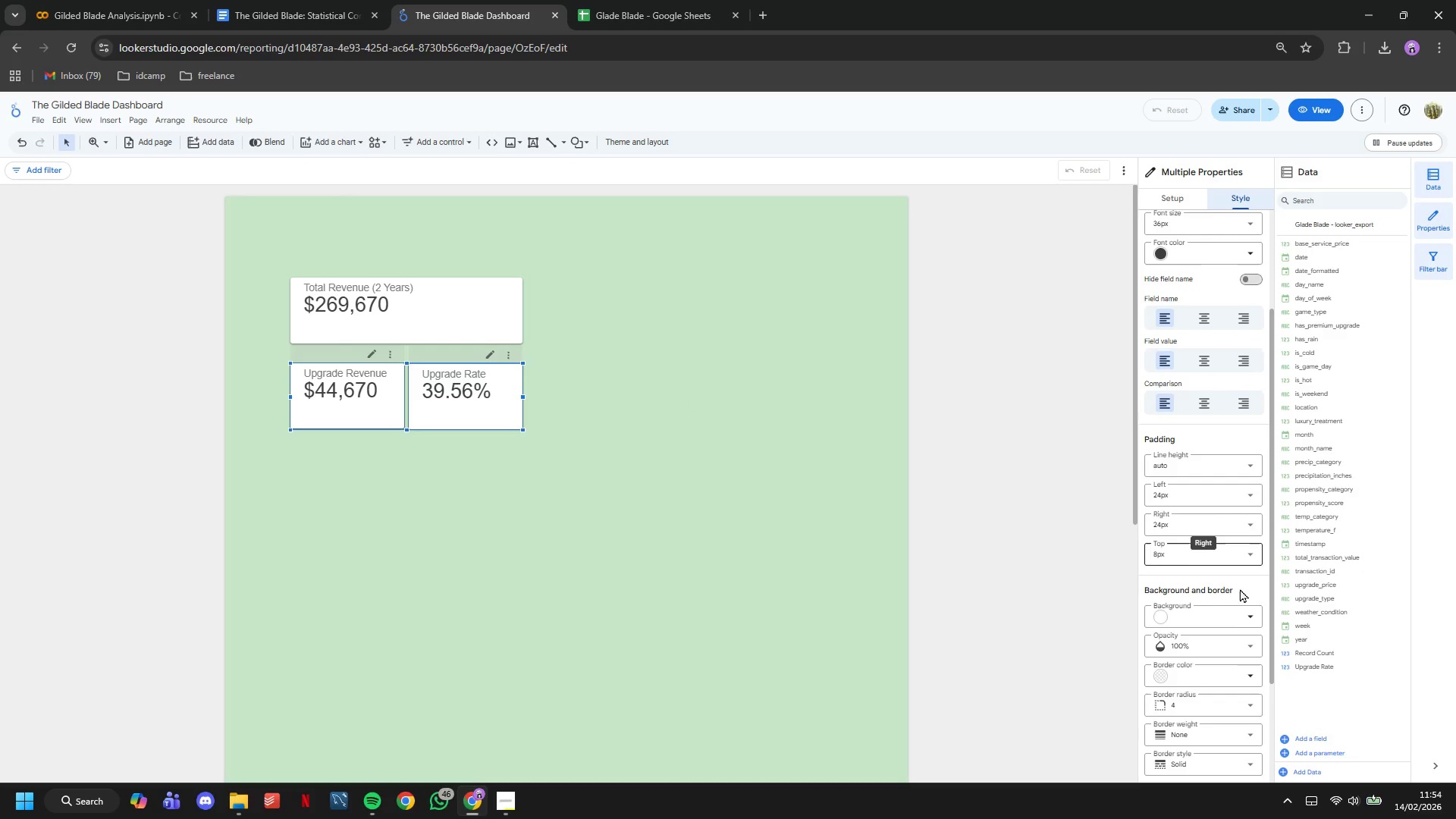 
scroll: coordinate [1222, 552], scroll_direction: up, amount: 2.0
 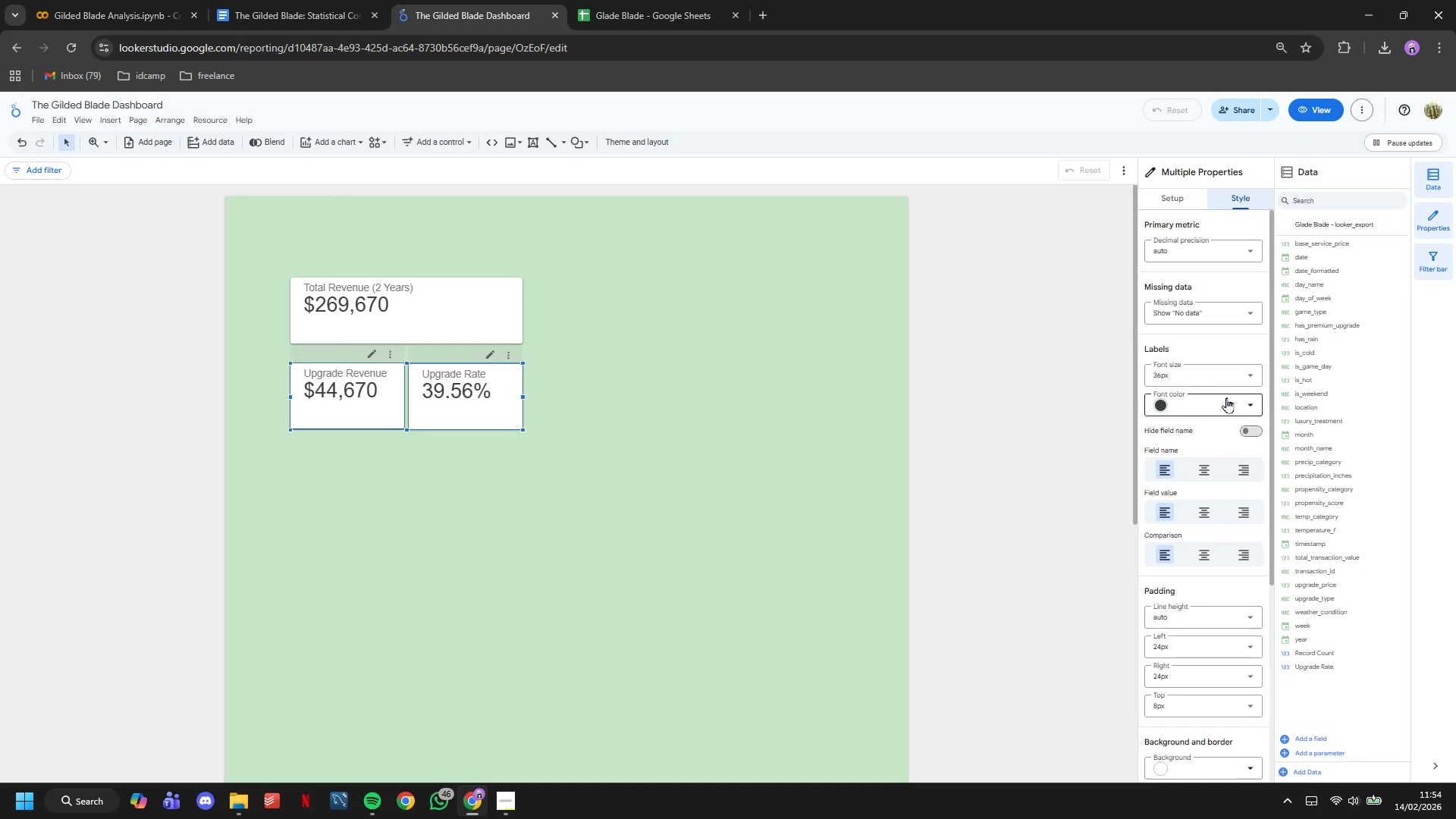 
left_click([1226, 386])
 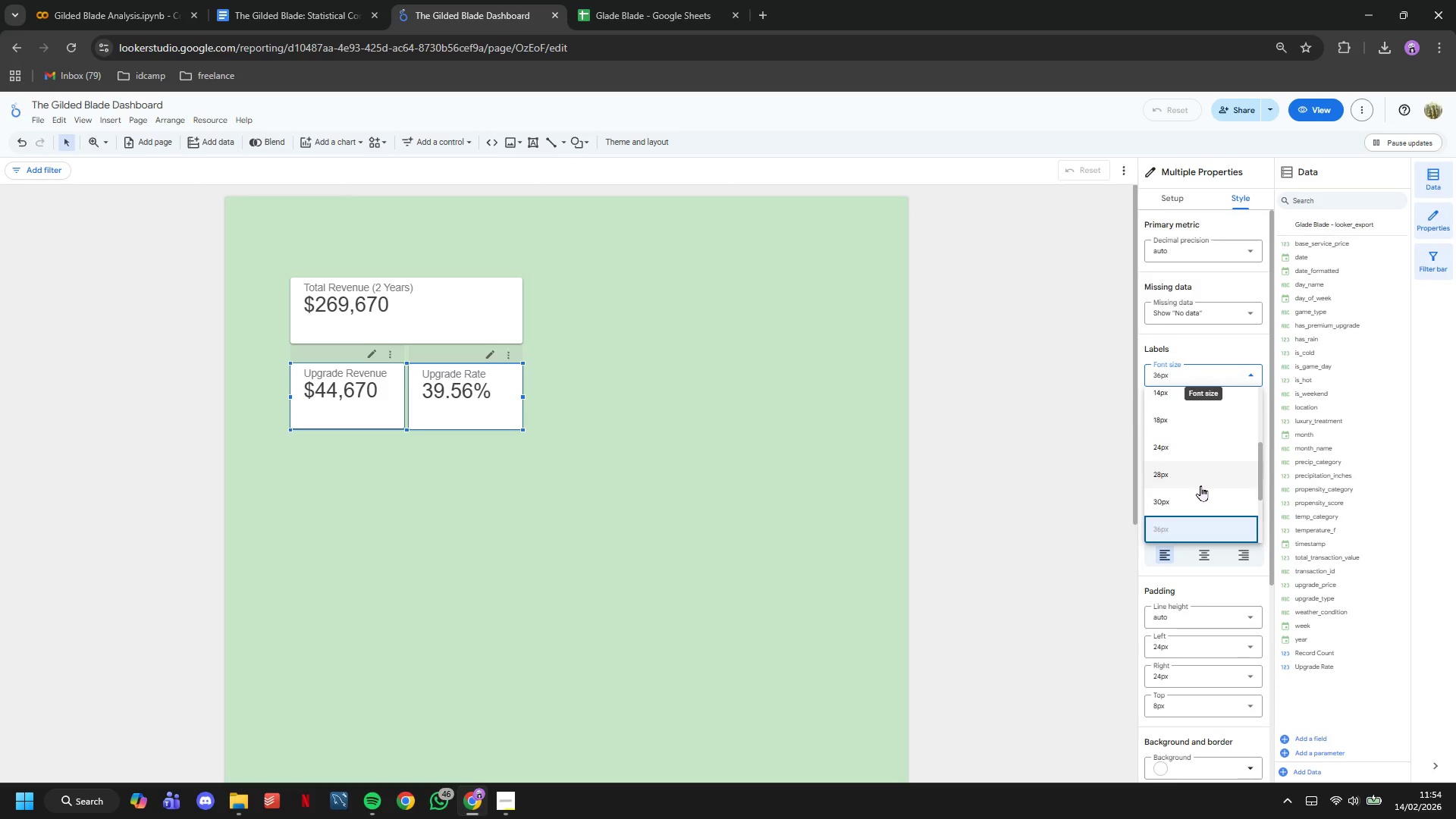 
left_click([1191, 482])
 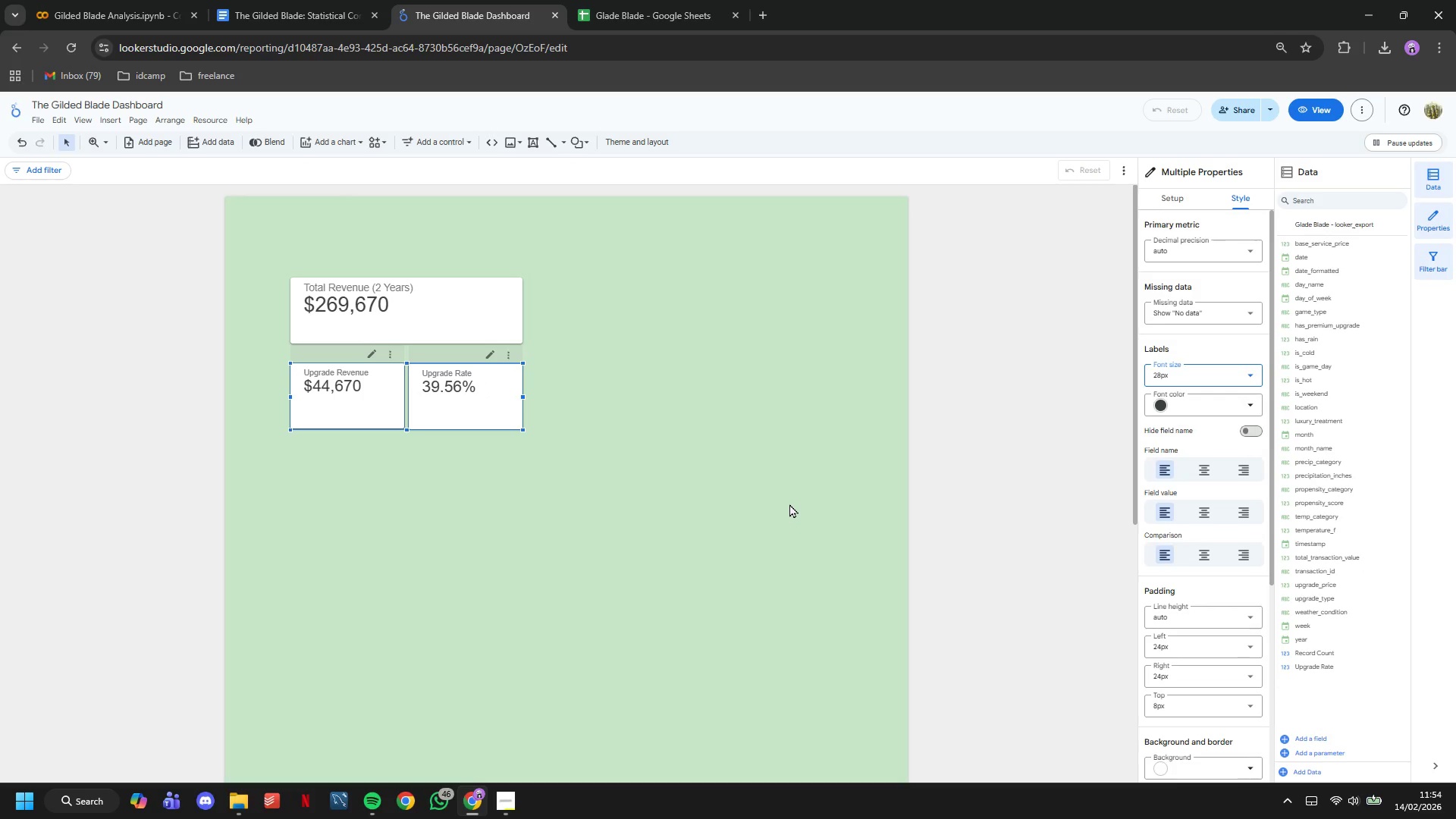 
left_click([719, 503])
 